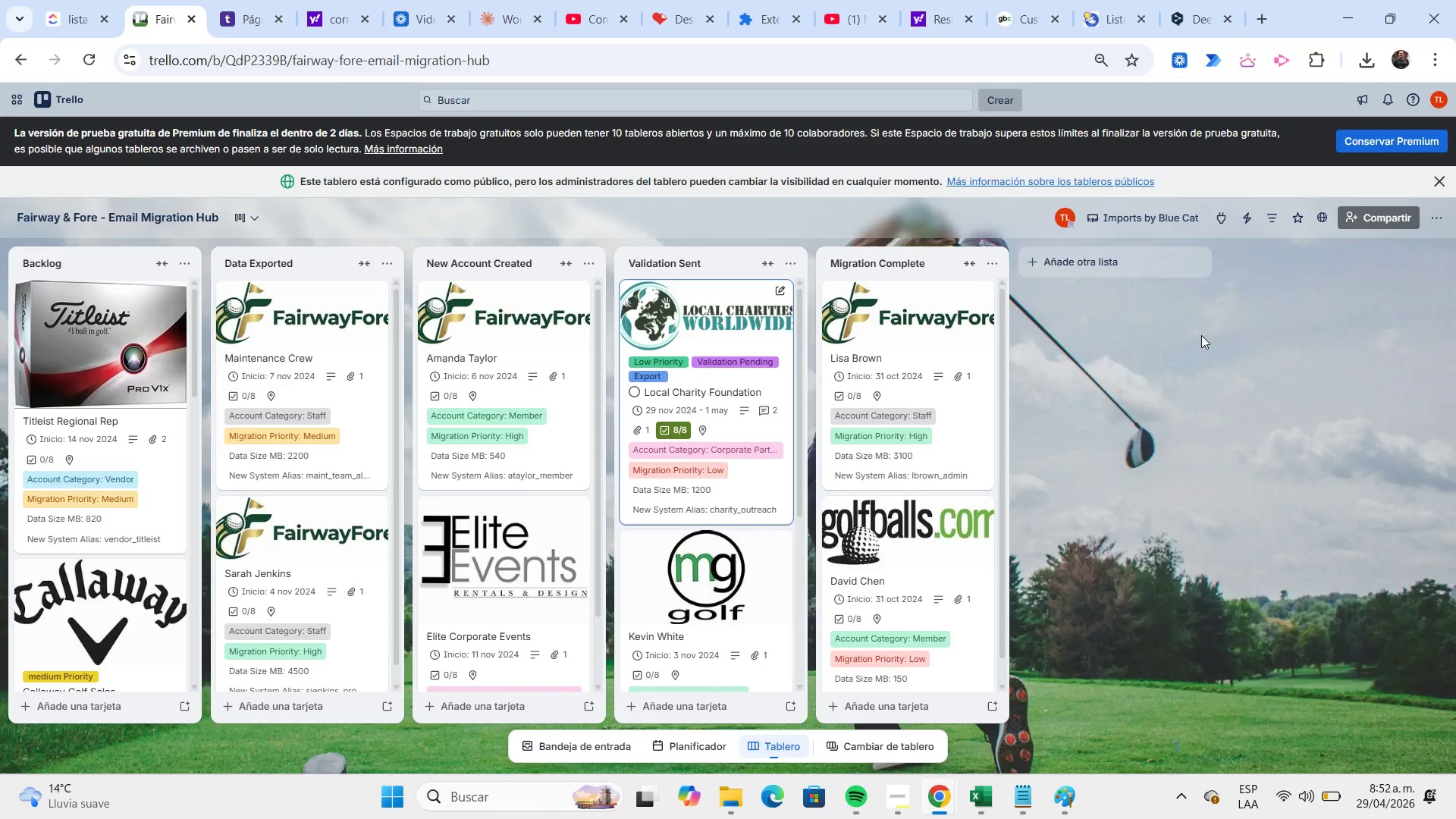 
left_click([1251, 222])
 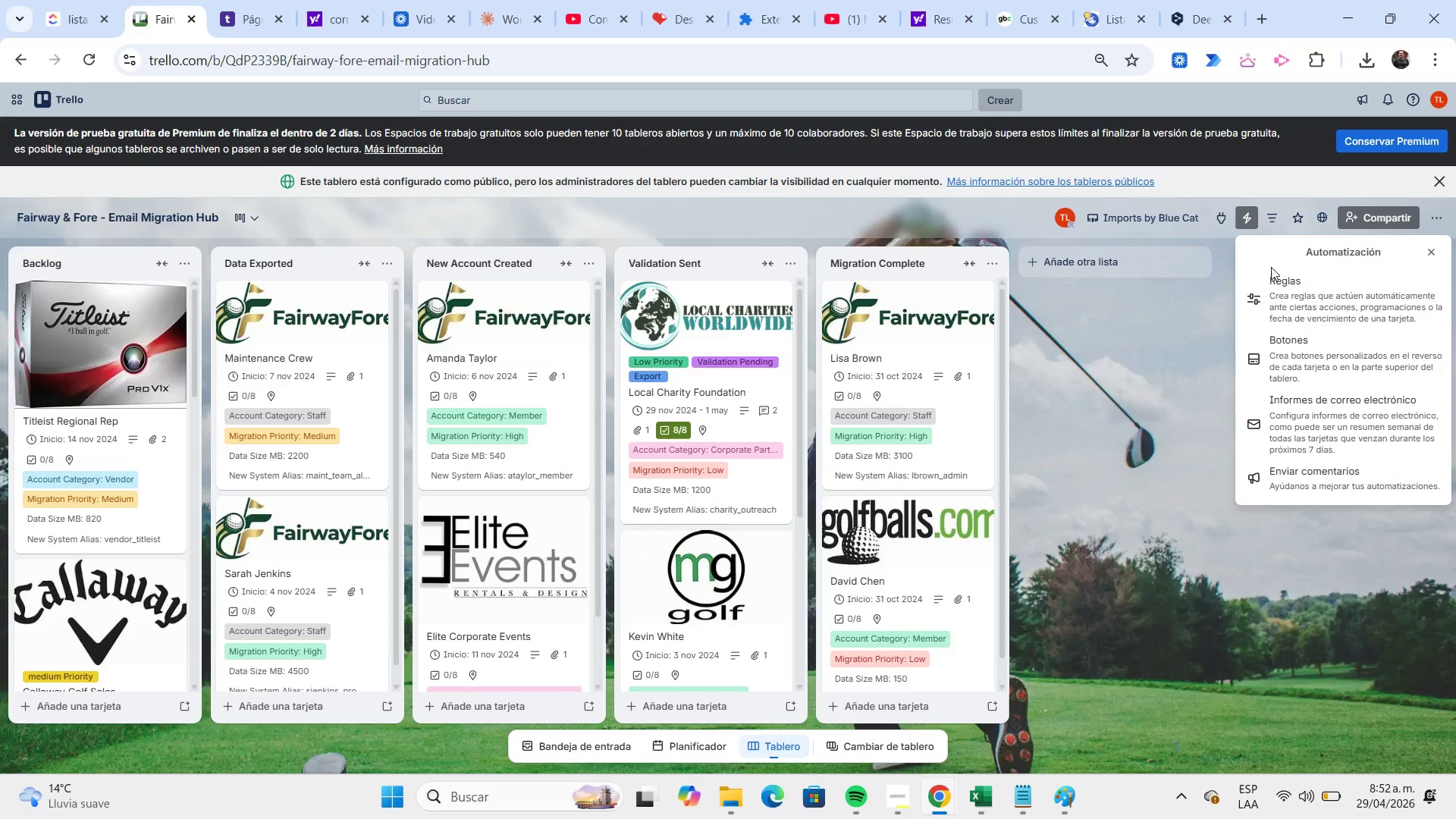 
left_click([1285, 289])
 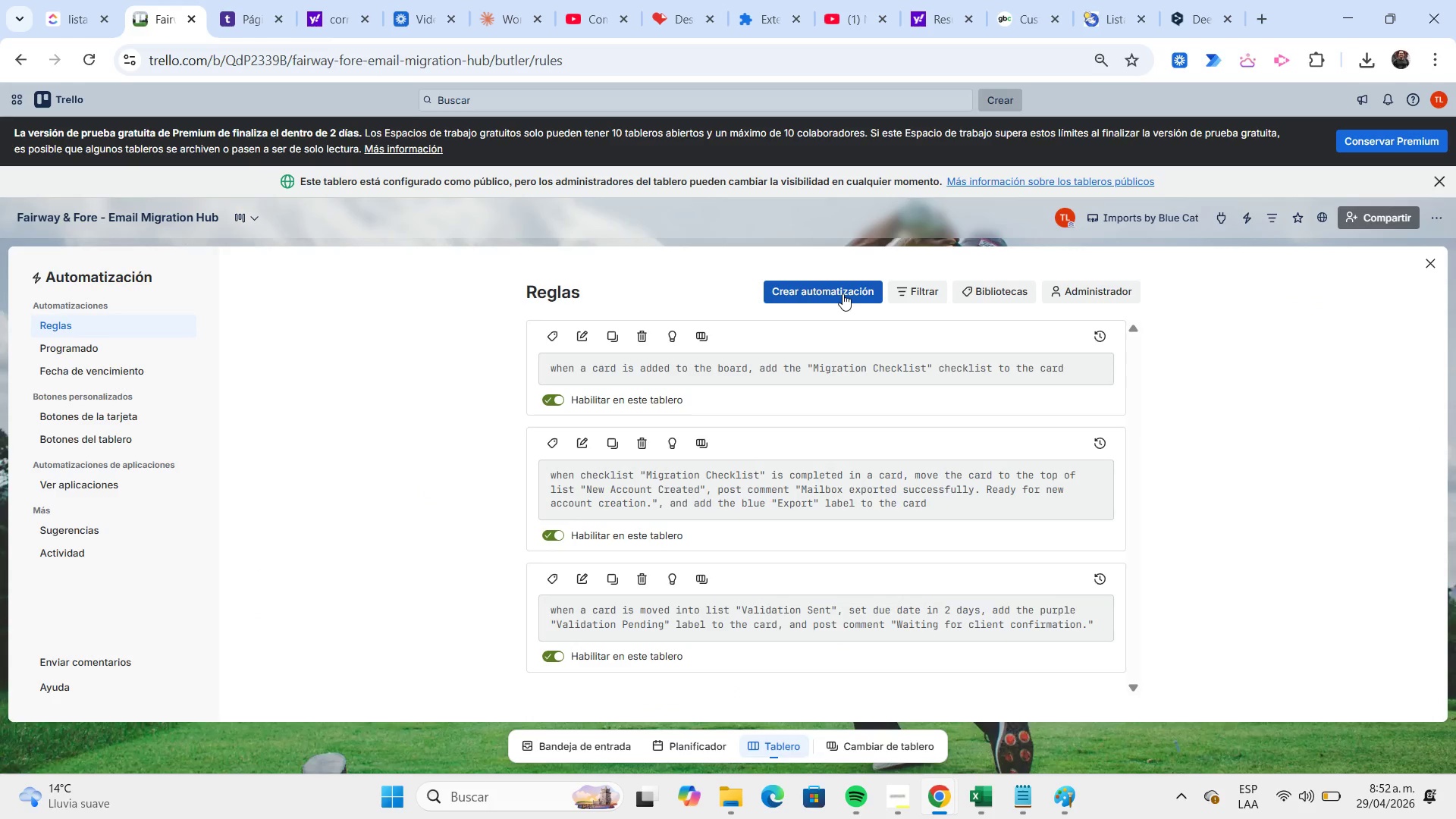 
left_click([843, 293])
 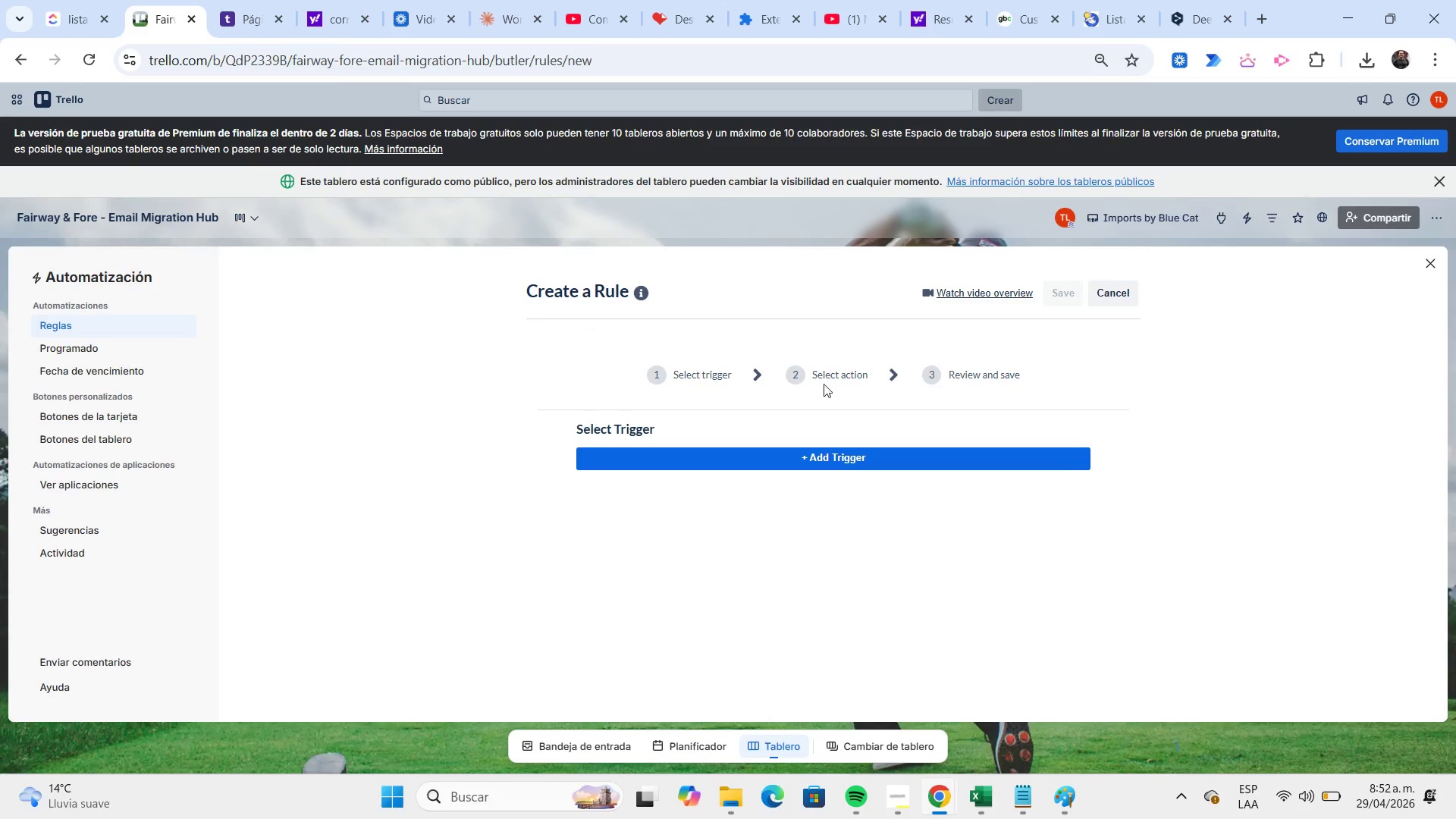 
left_click([829, 463])
 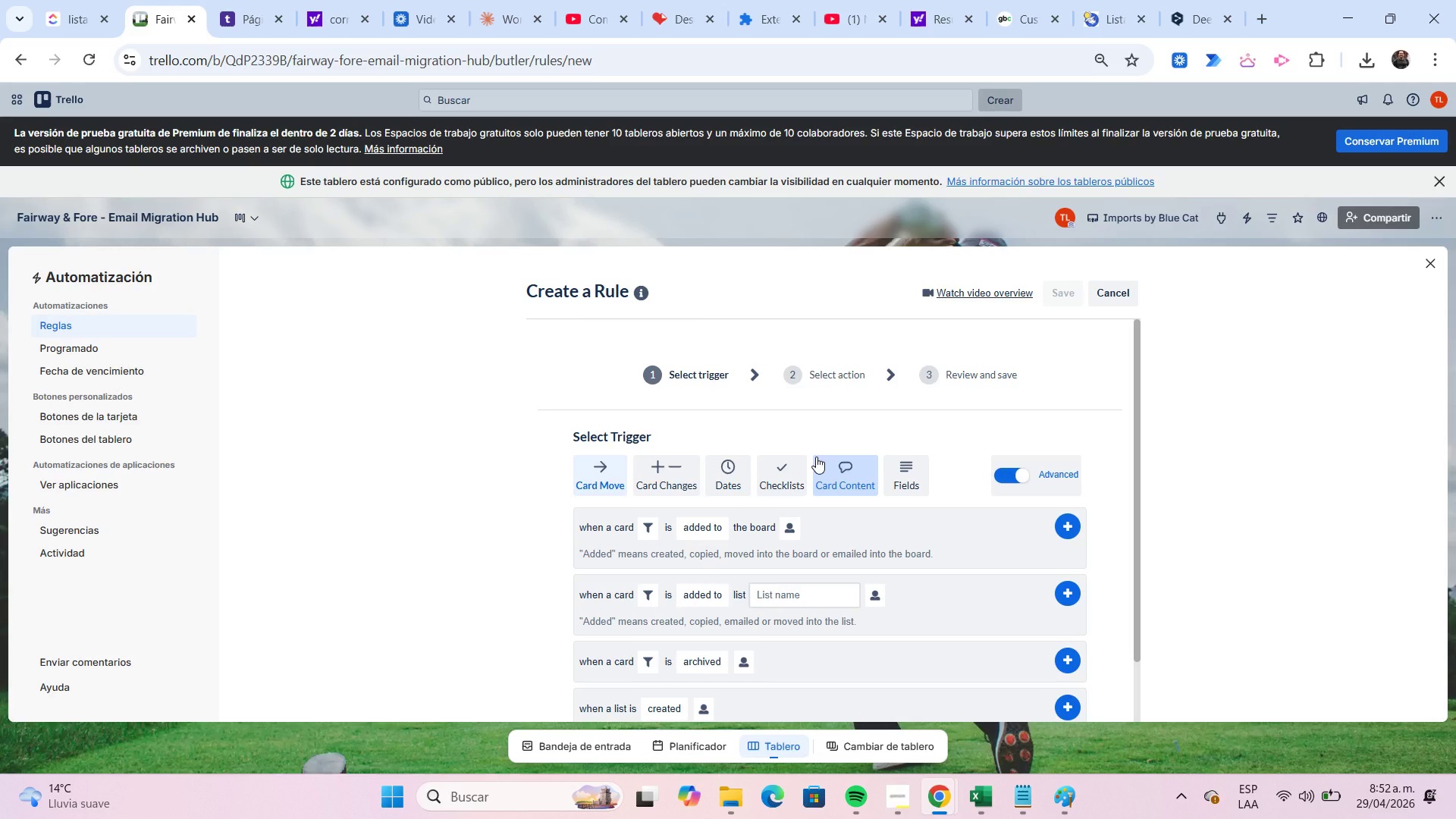 
wait(14.47)
 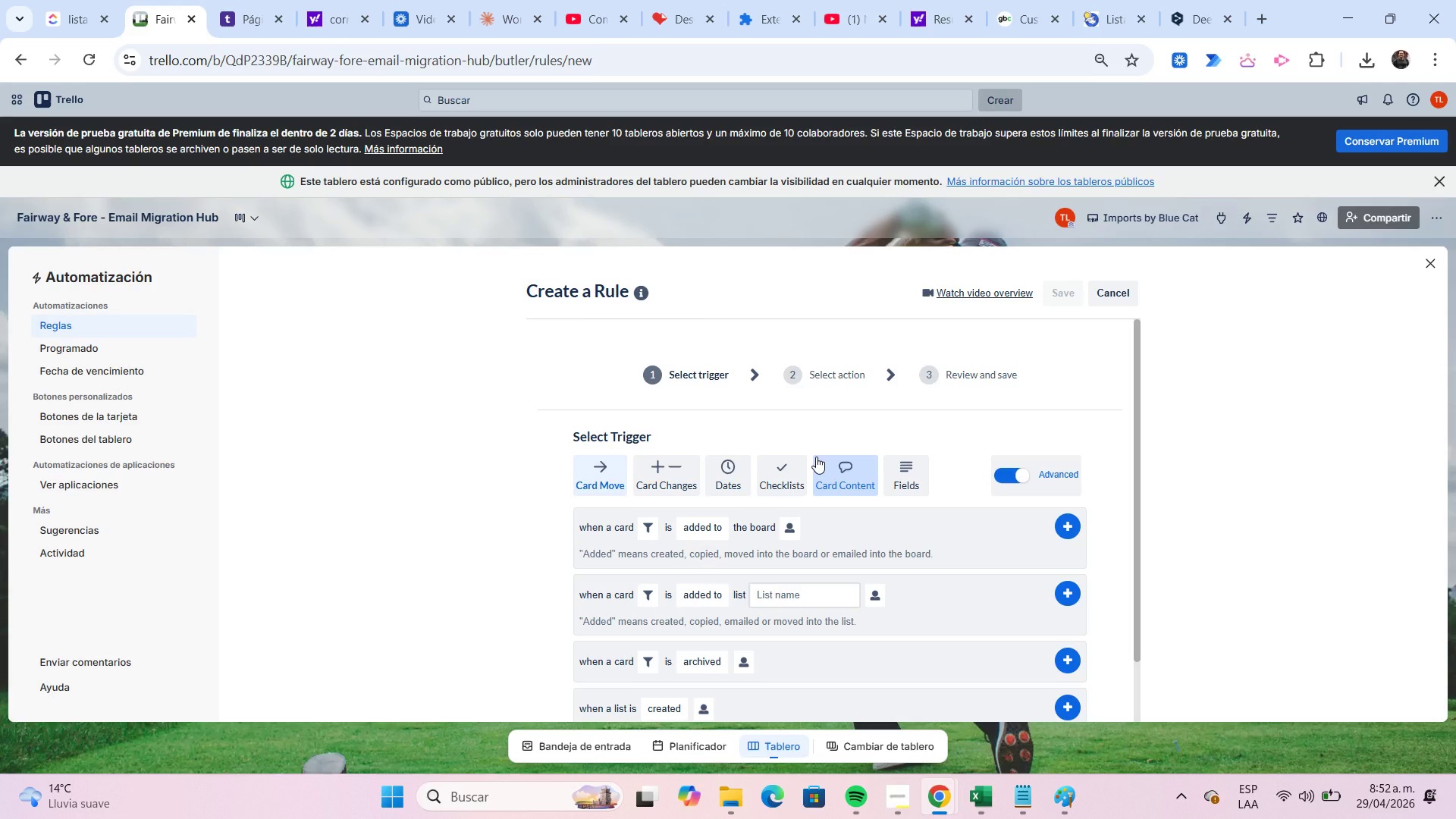 
left_click([711, 591])
 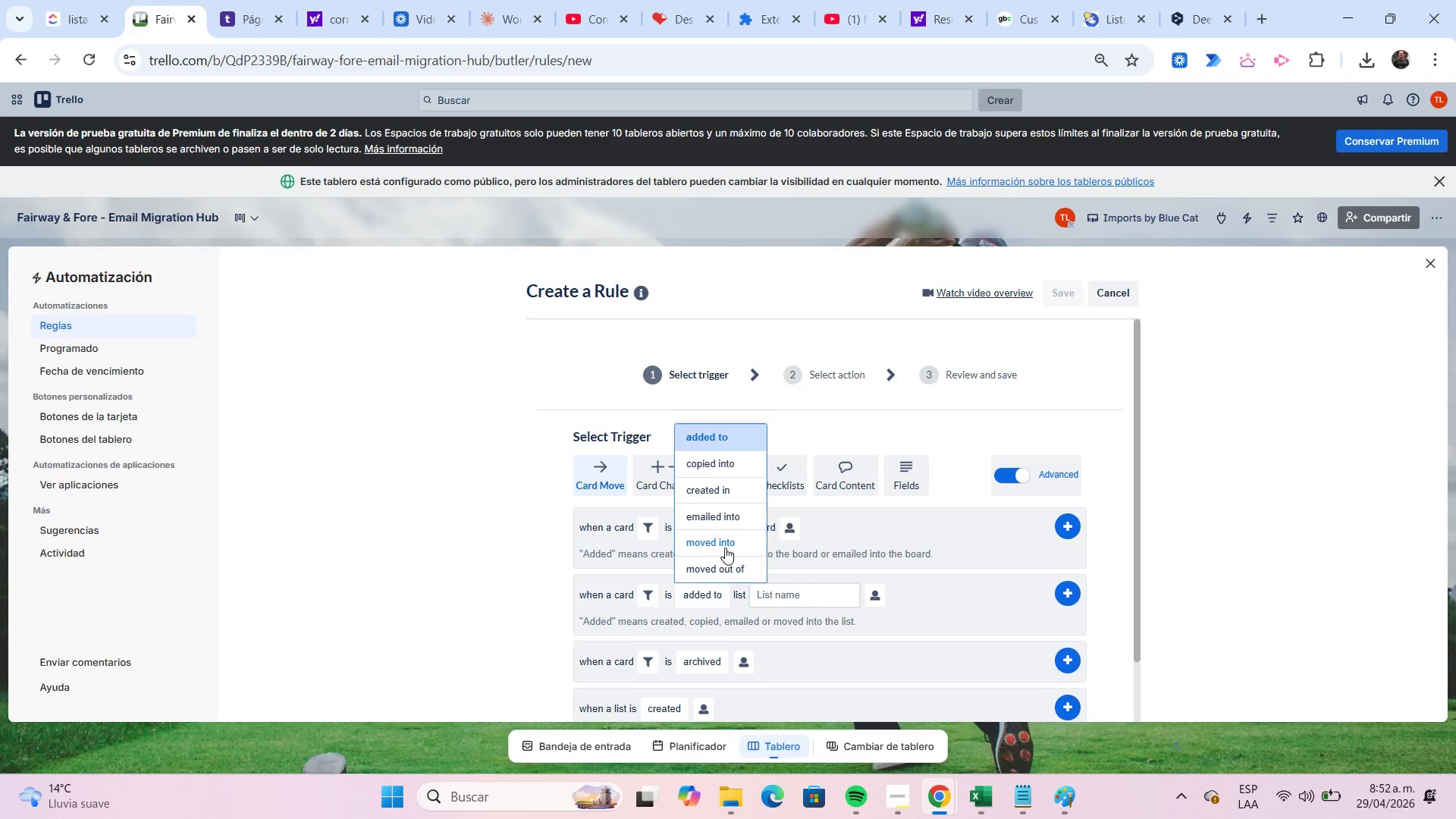 
left_click([725, 547])
 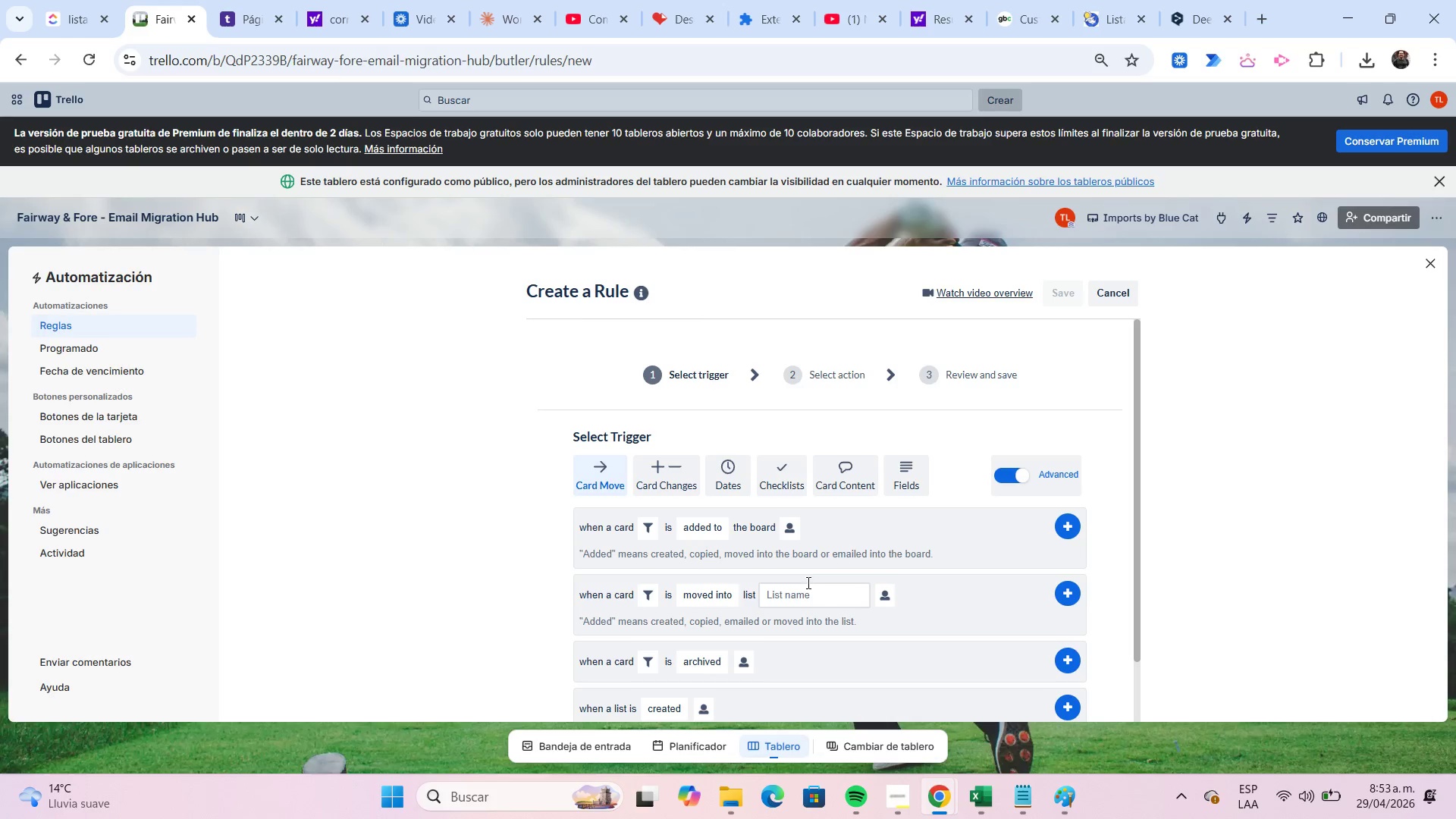 
left_click([816, 590])
 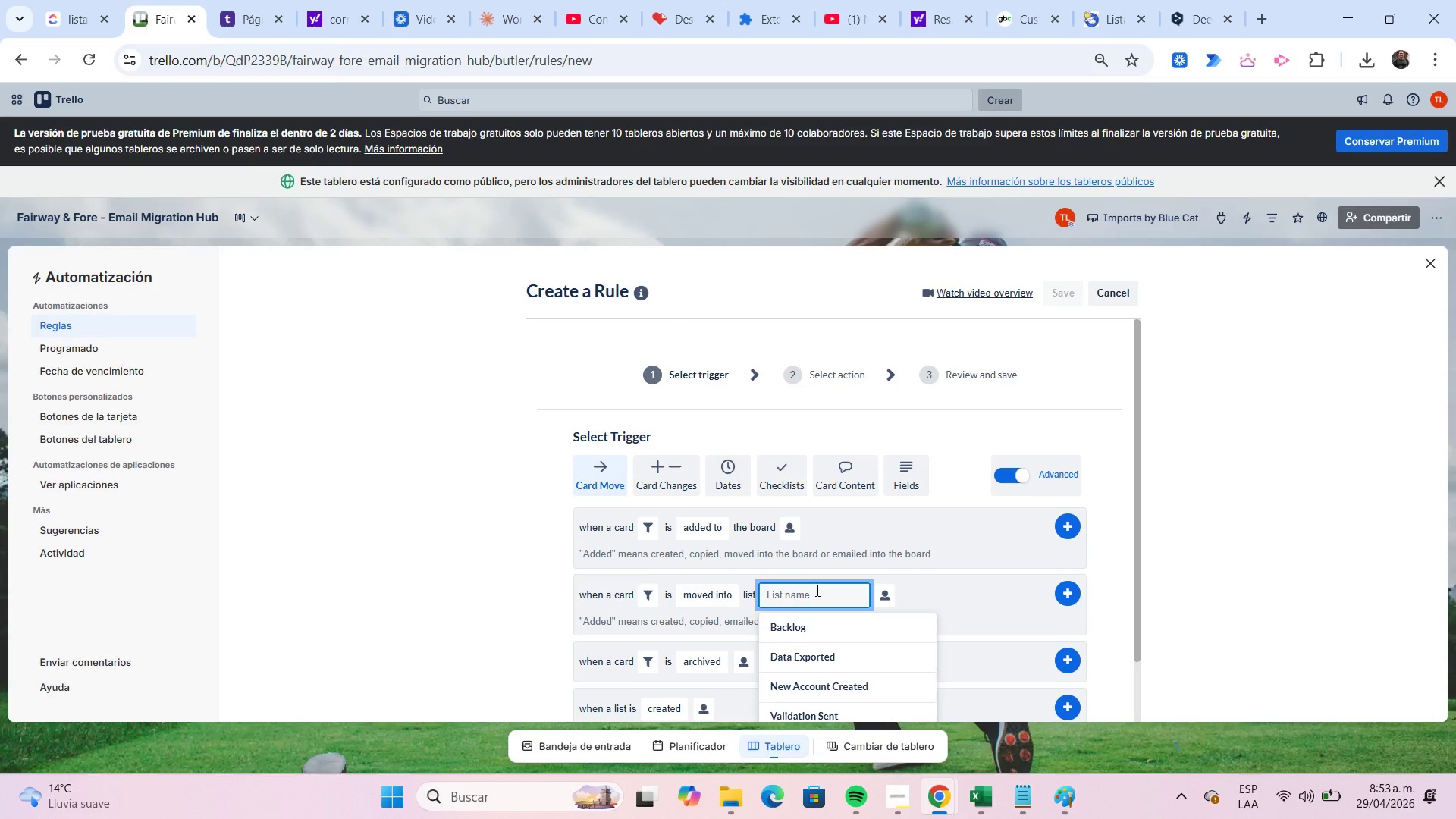 
scroll: coordinate [816, 590], scroll_direction: down, amount: 4.0
 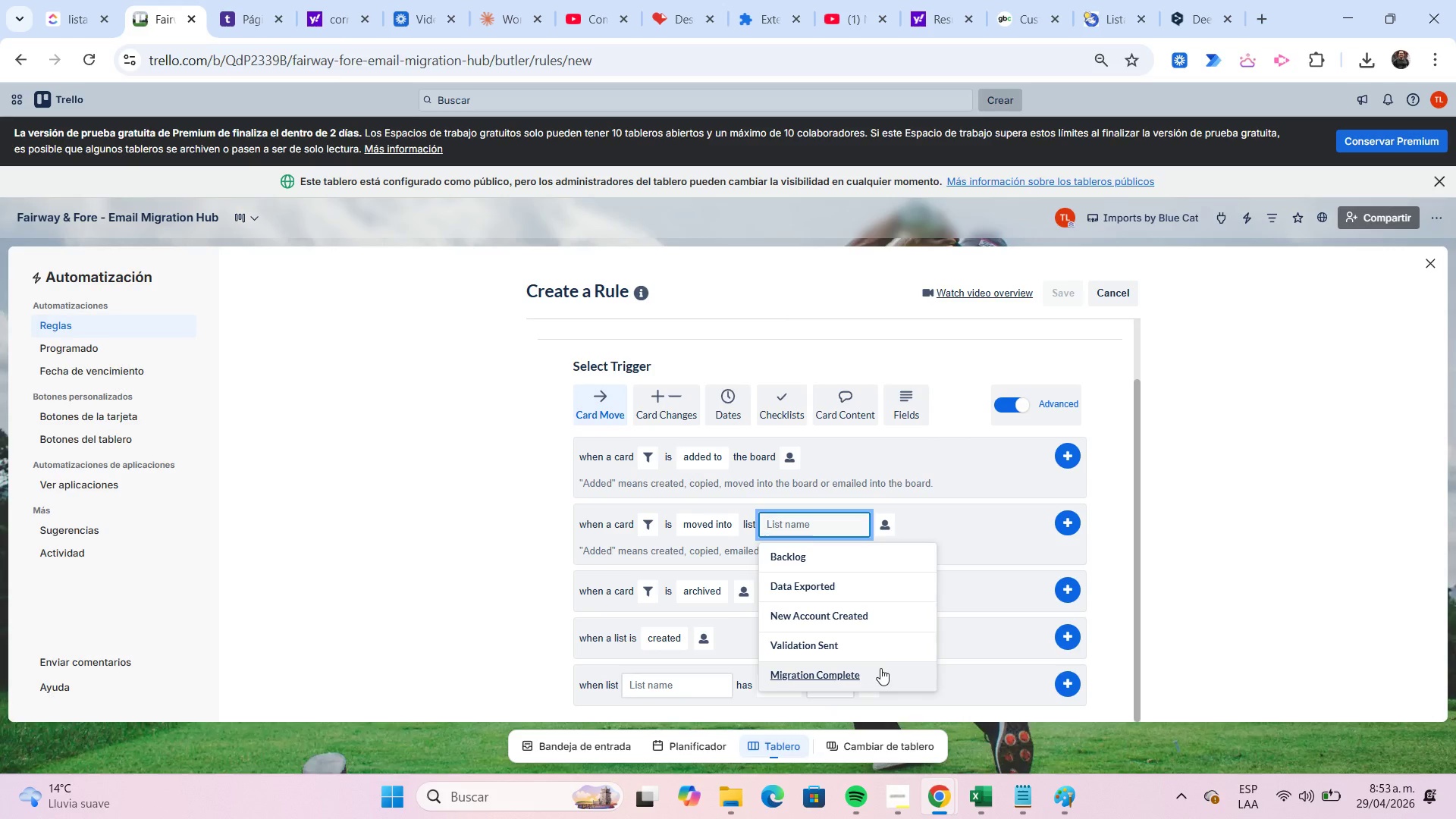 
left_click([880, 668])
 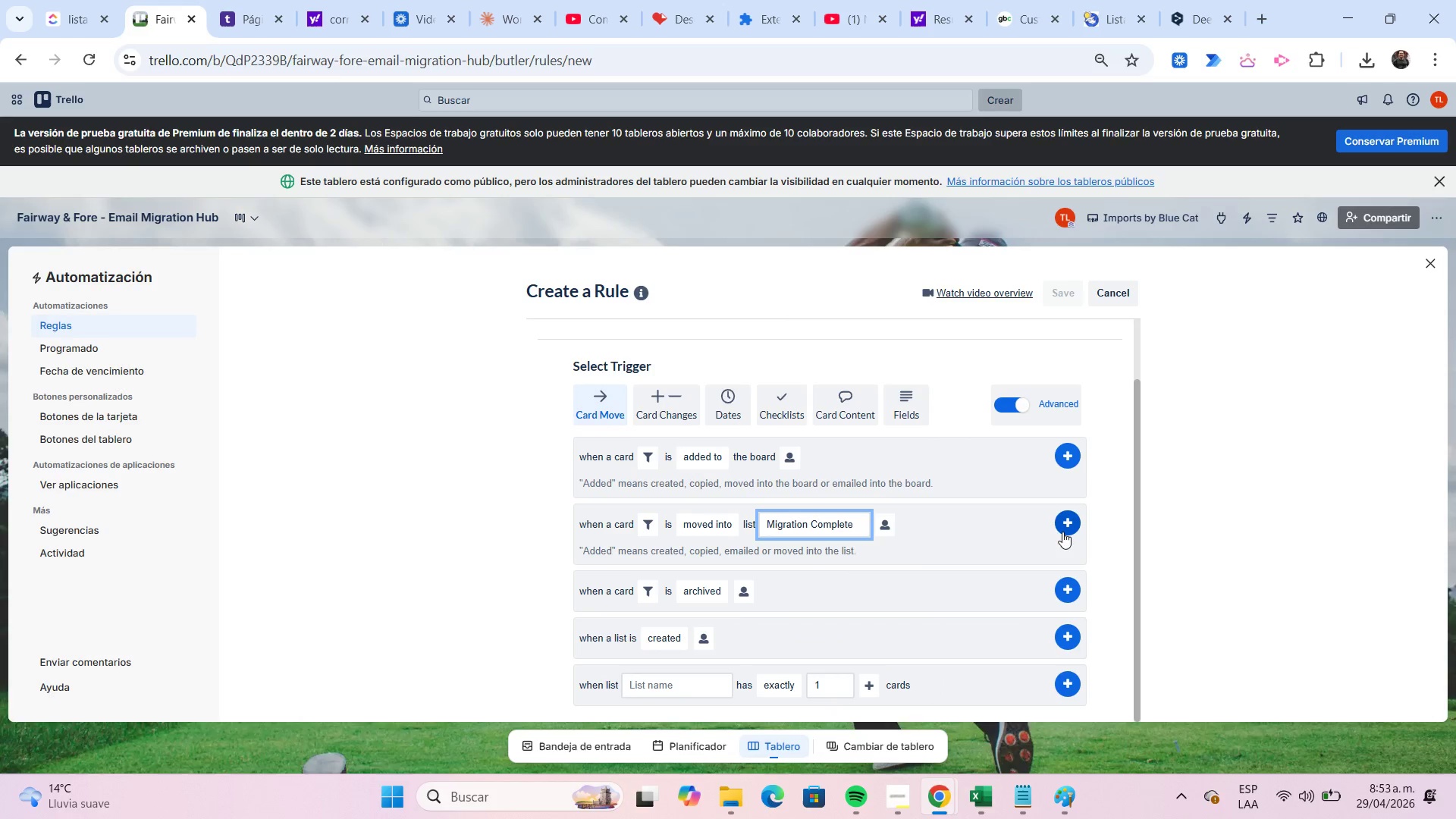 
left_click([1064, 530])
 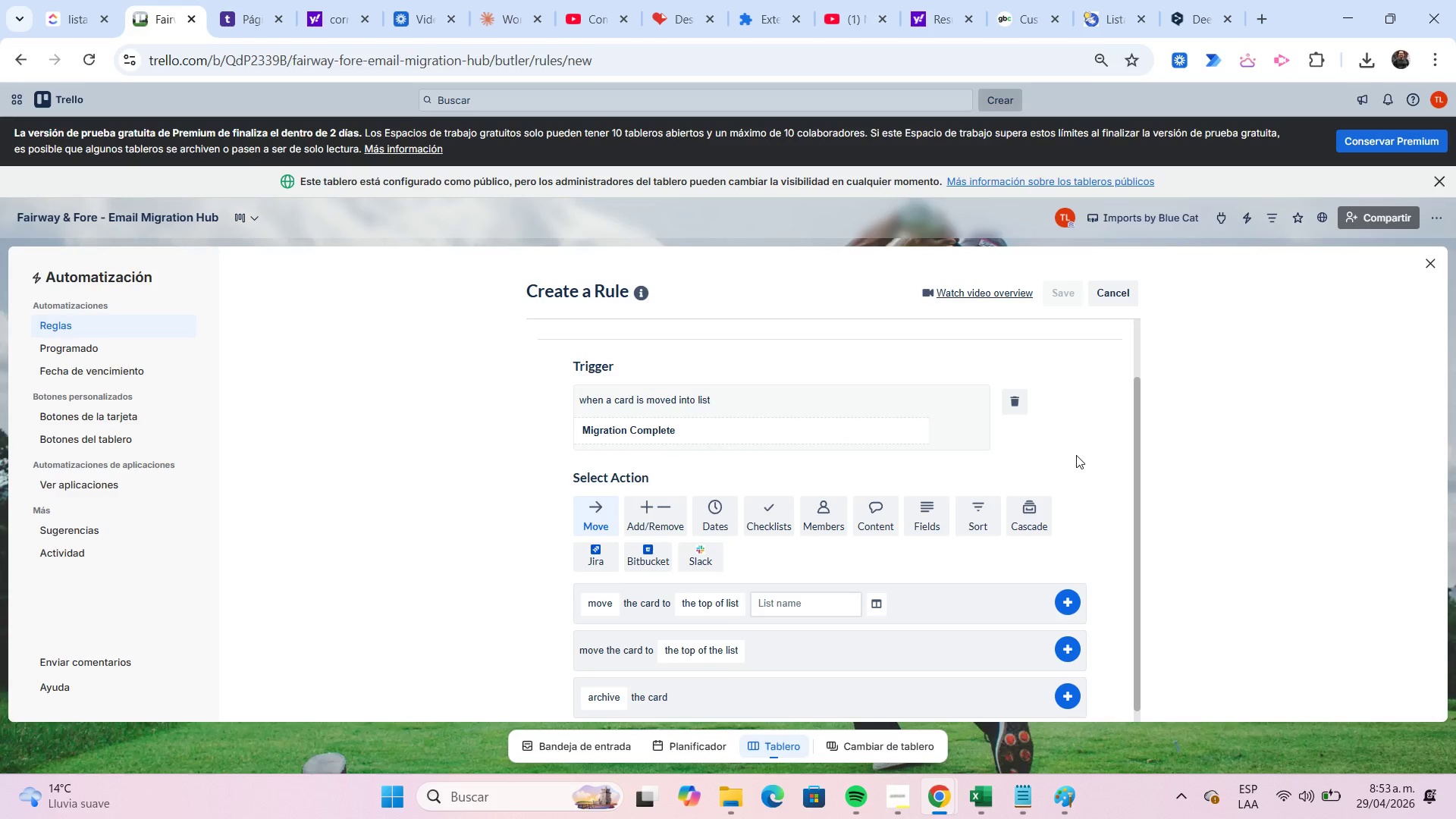 
scroll: coordinate [1075, 455], scroll_direction: down, amount: 1.0
 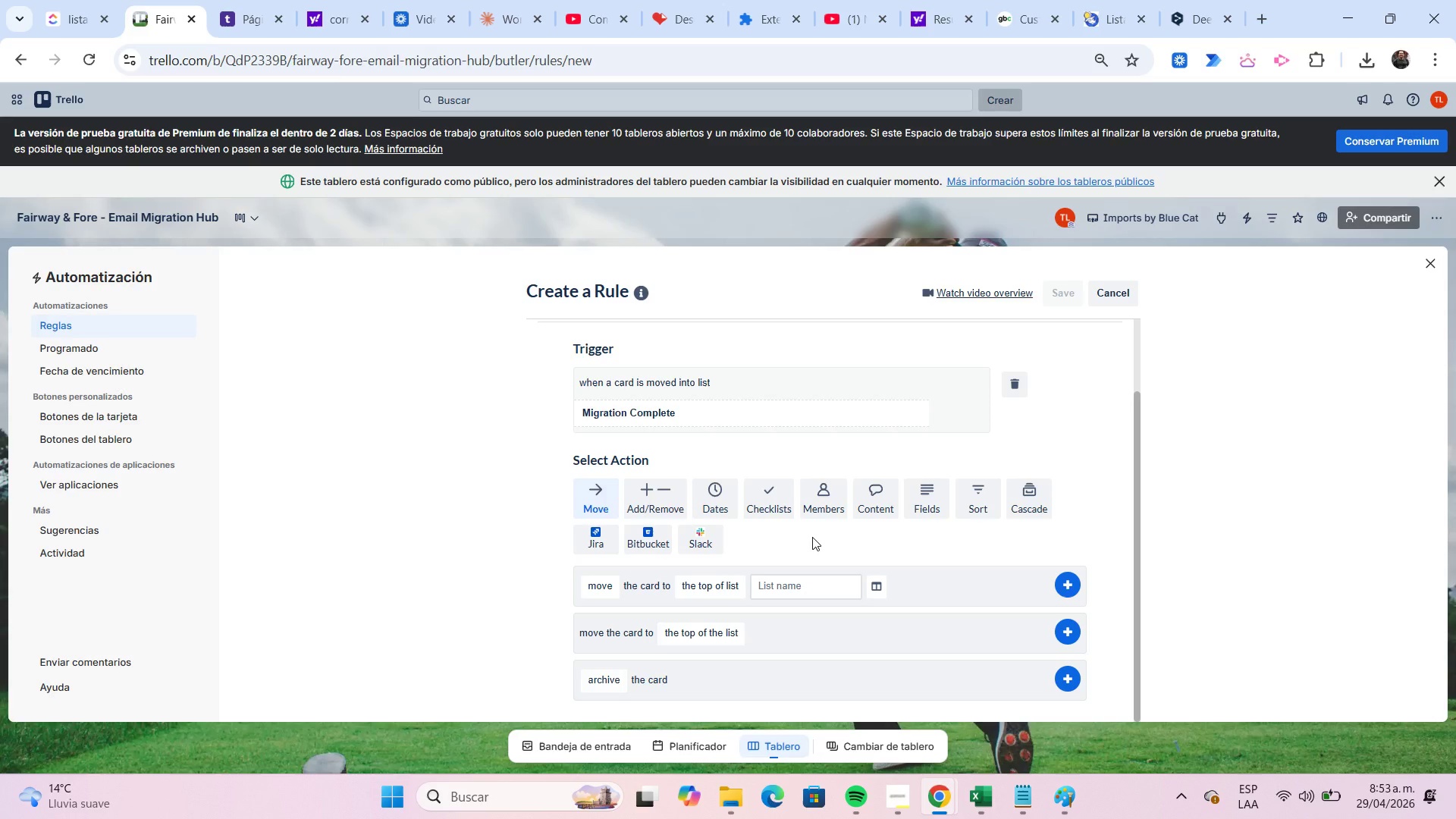 
wait(7.08)
 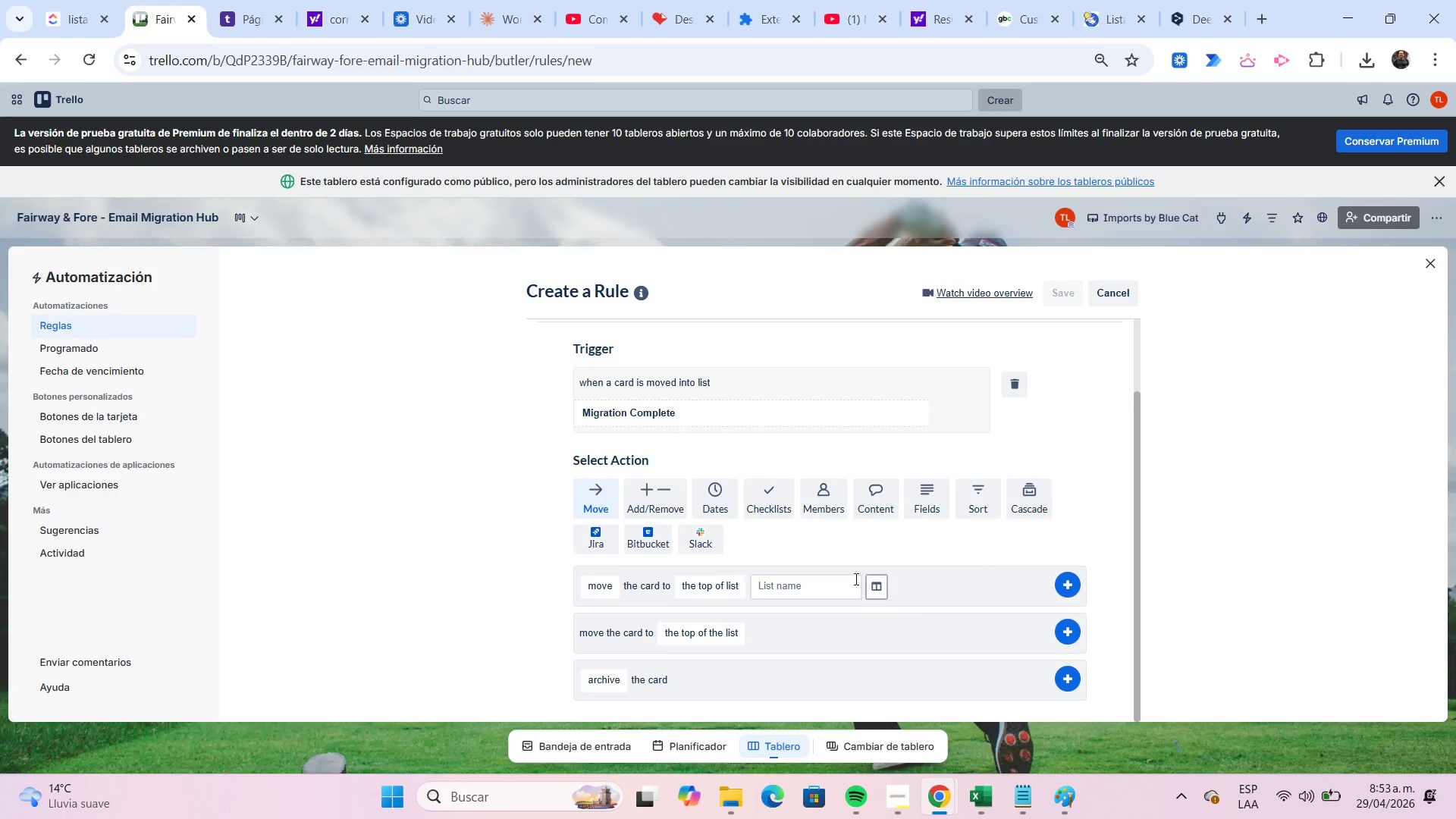 
left_click([708, 504])
 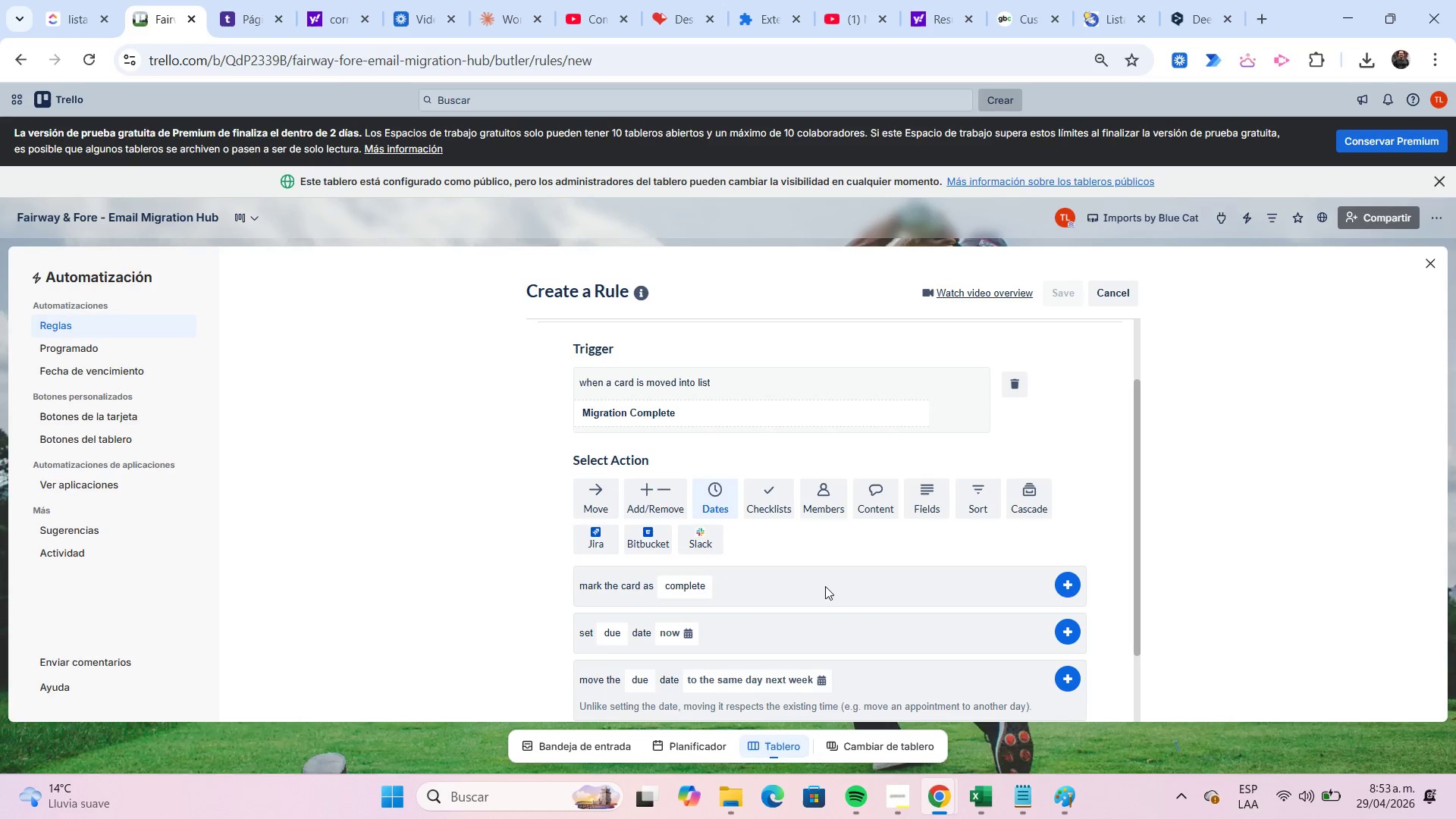 
mouse_move([1040, 583])
 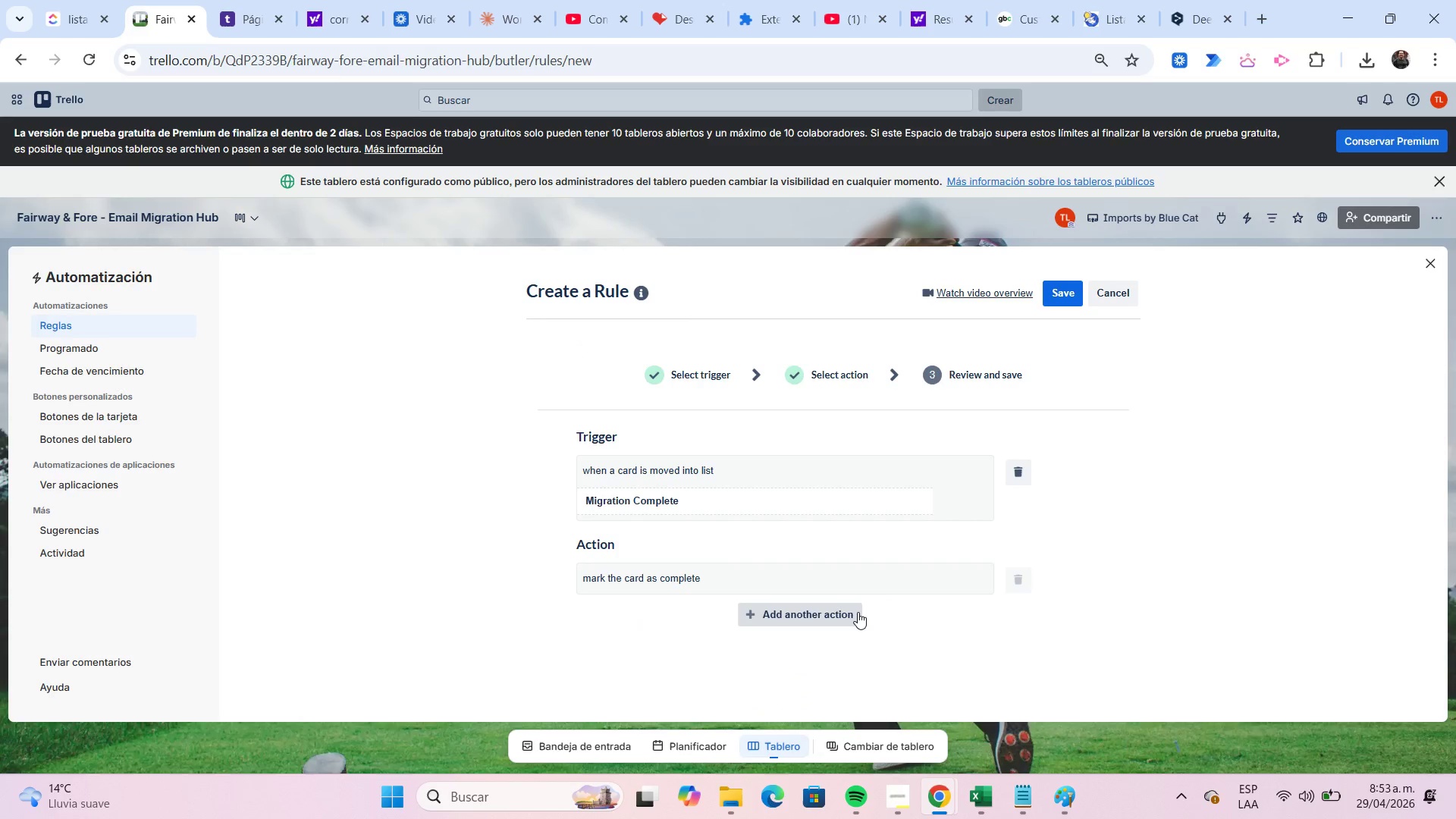 
left_click([855, 612])
 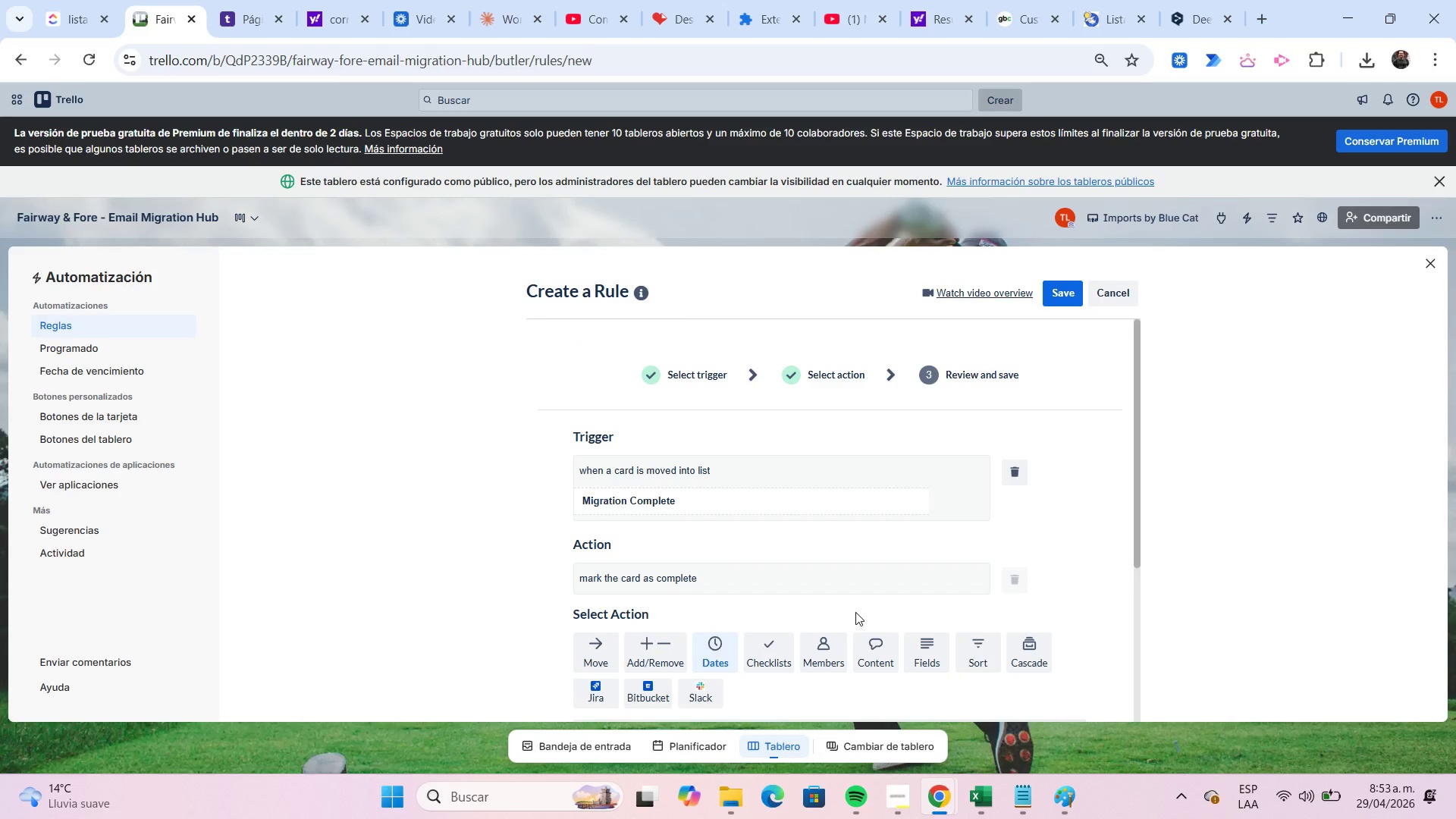 
scroll: coordinate [855, 612], scroll_direction: down, amount: 1.0
 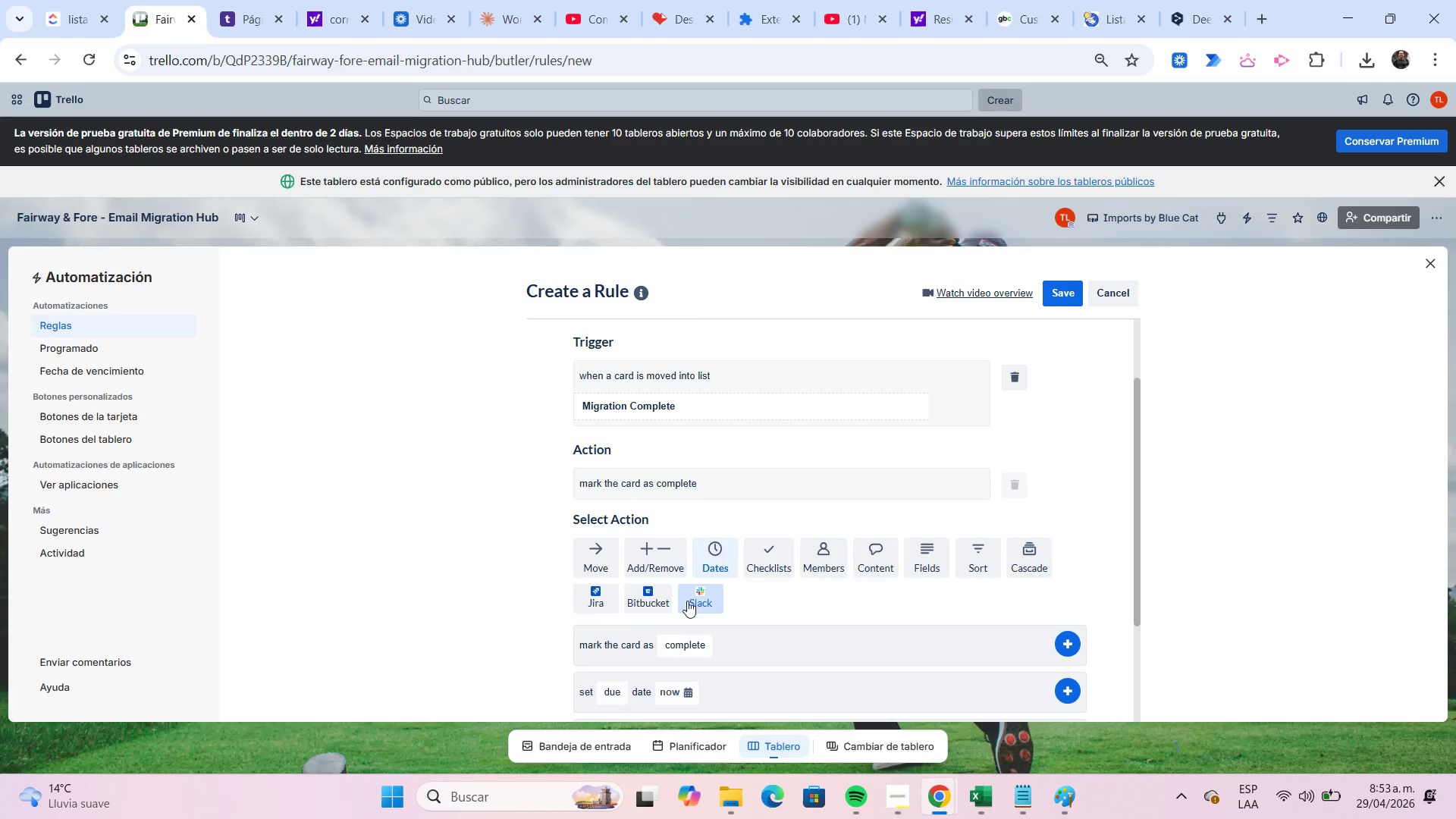 
left_click([656, 568])
 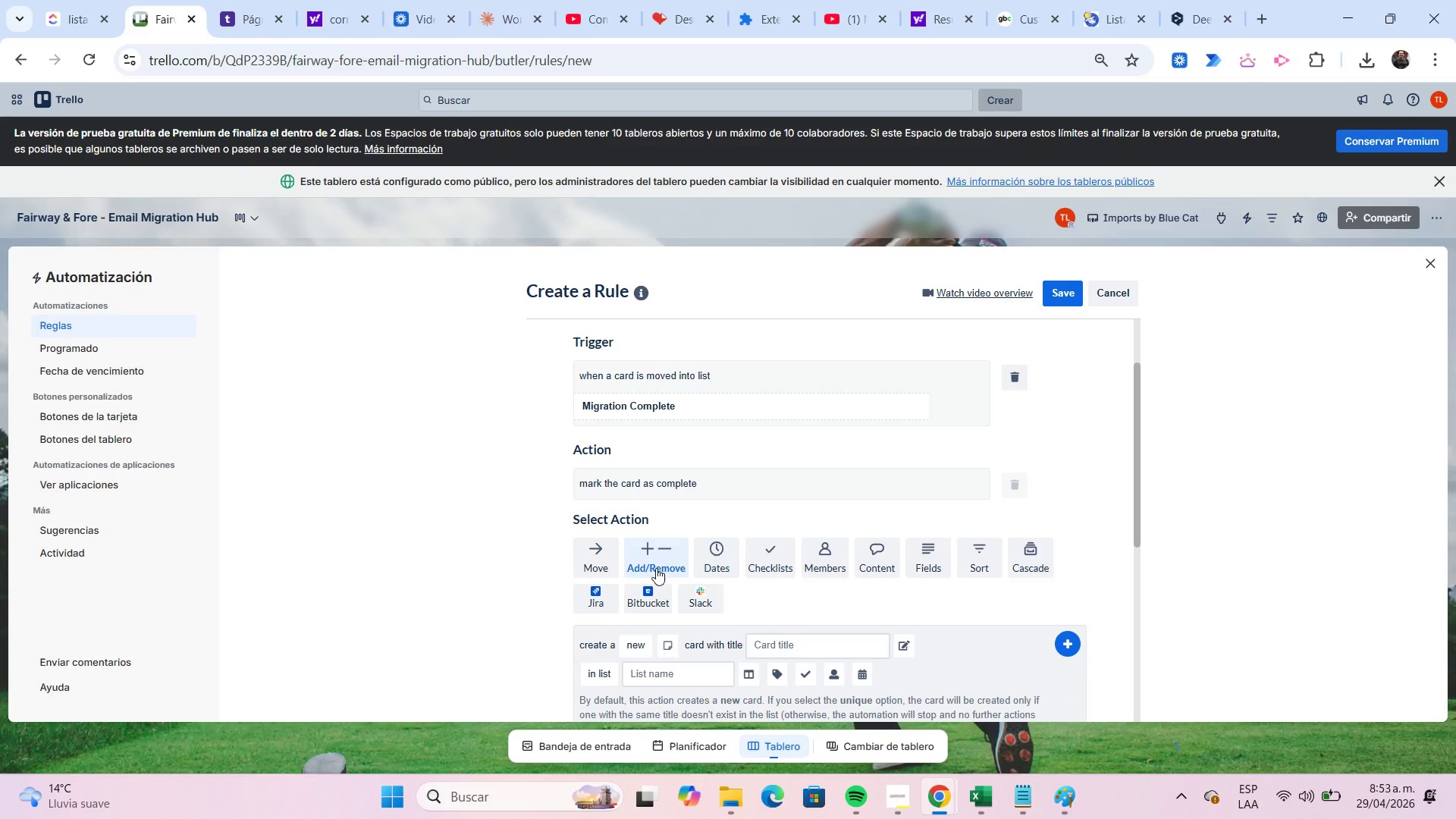 
scroll: coordinate [656, 568], scroll_direction: down, amount: 2.0
 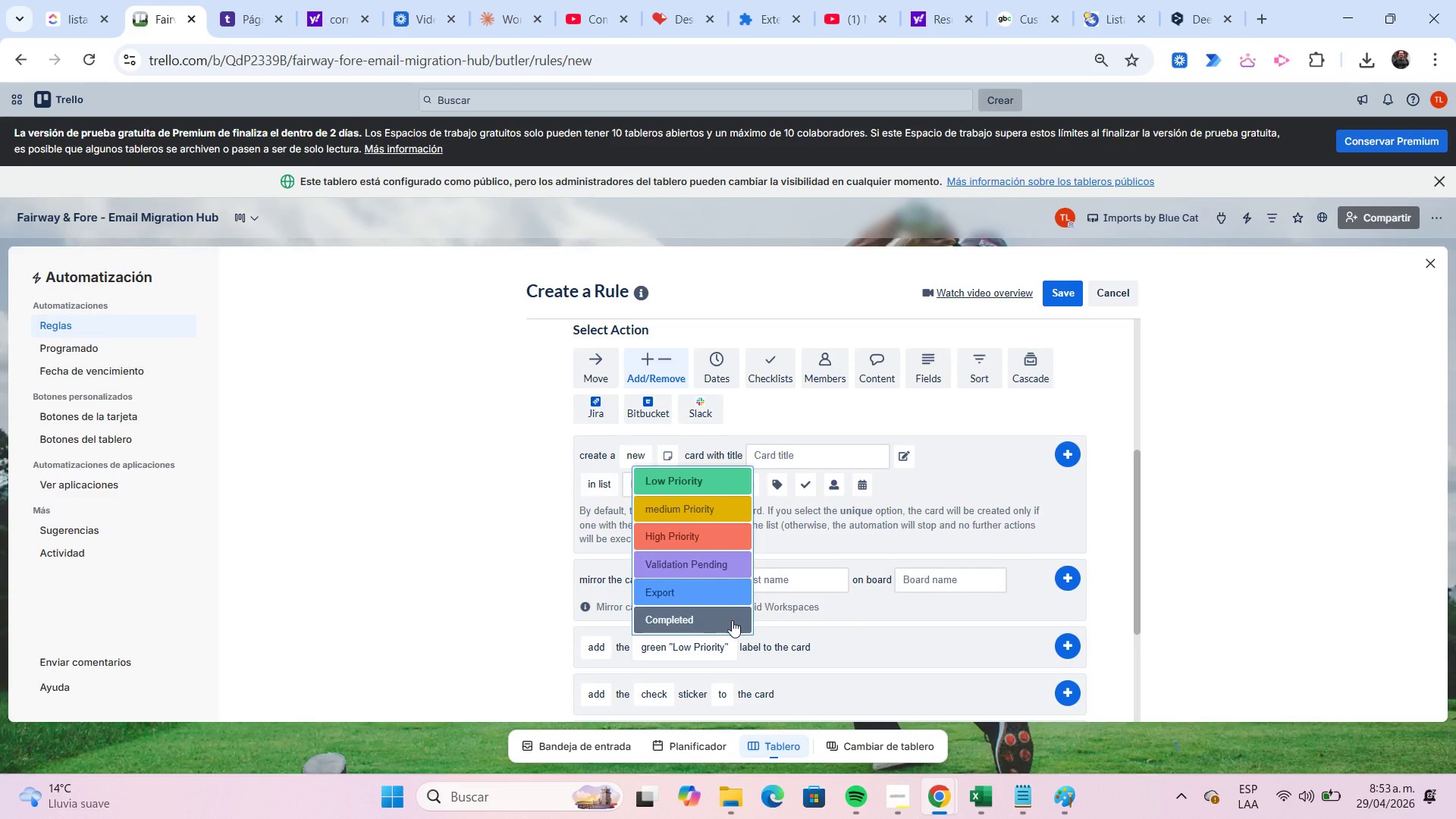 
left_click([732, 620])
 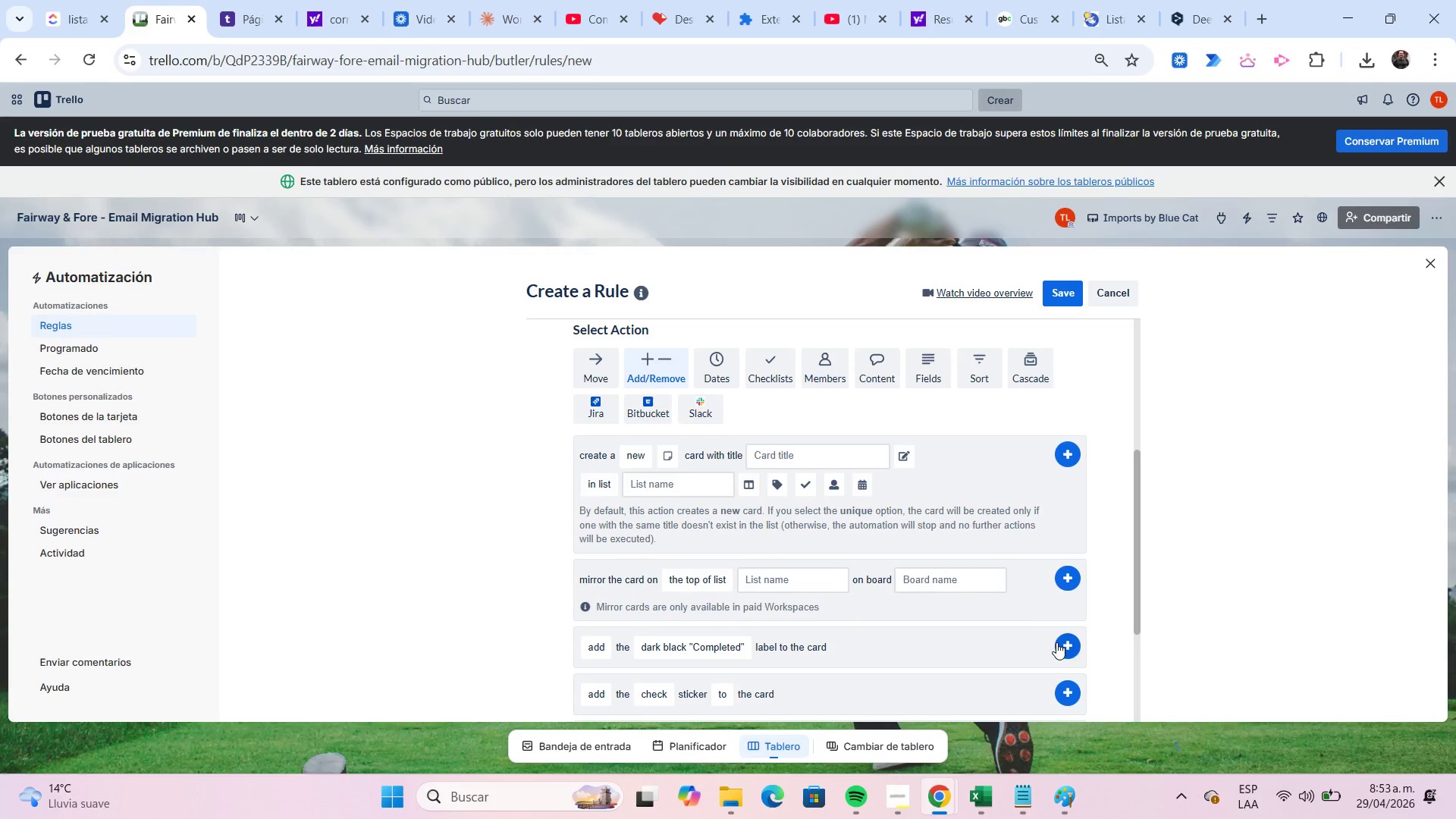 
left_click([1061, 642])
 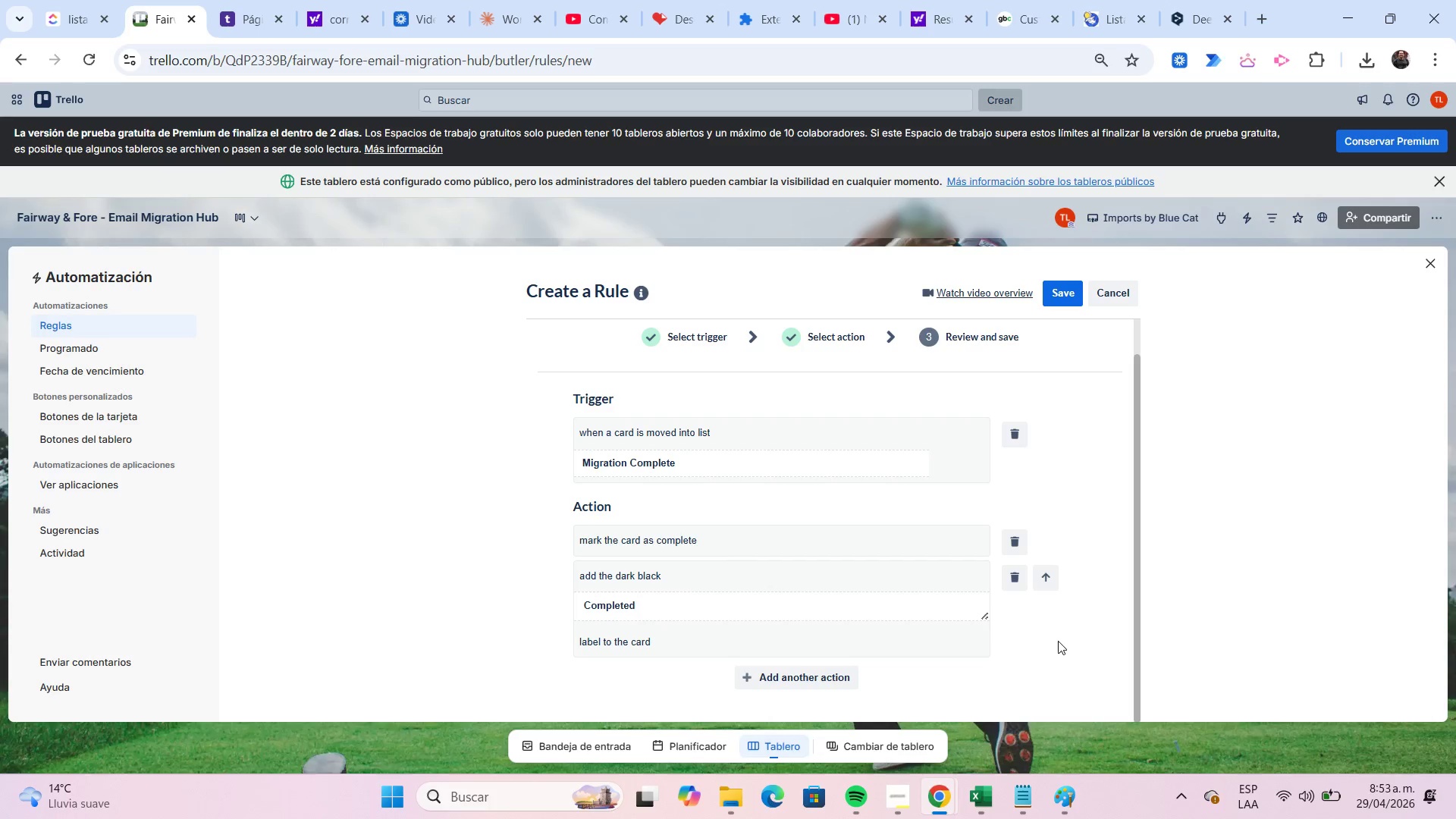 
wait(9.27)
 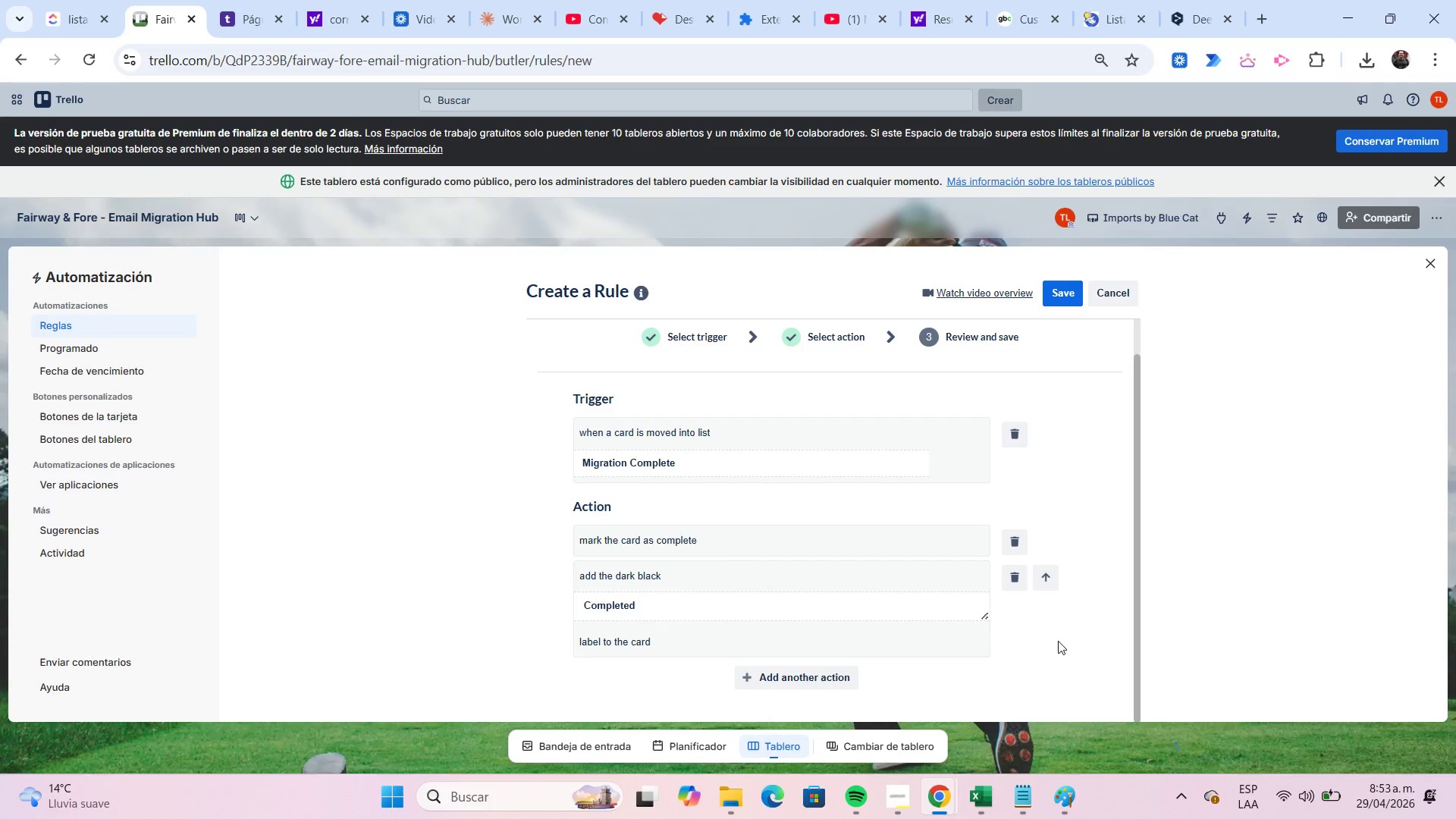 
scroll: coordinate [805, 529], scroll_direction: down, amount: 2.0
 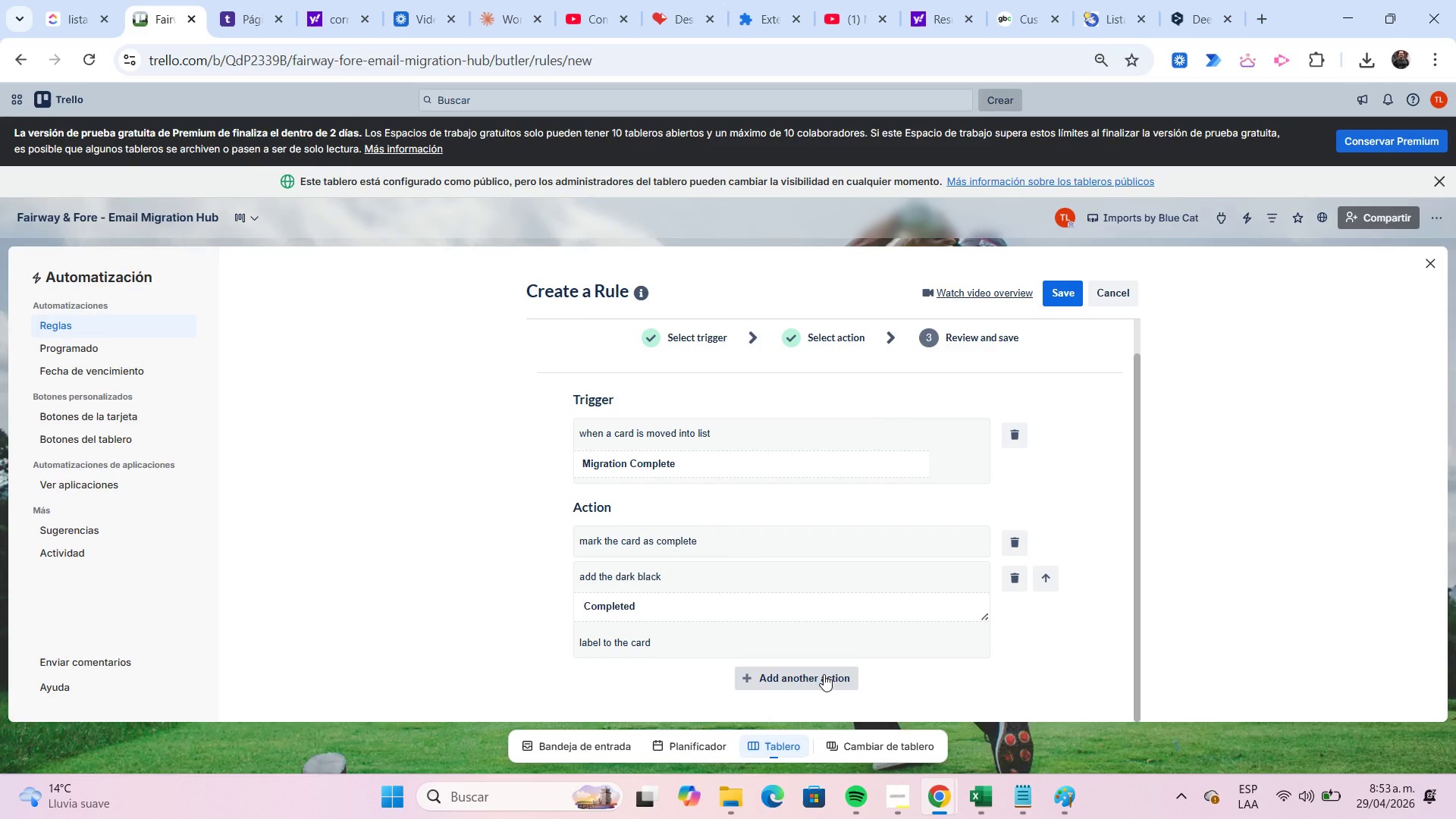 
left_click([824, 674])
 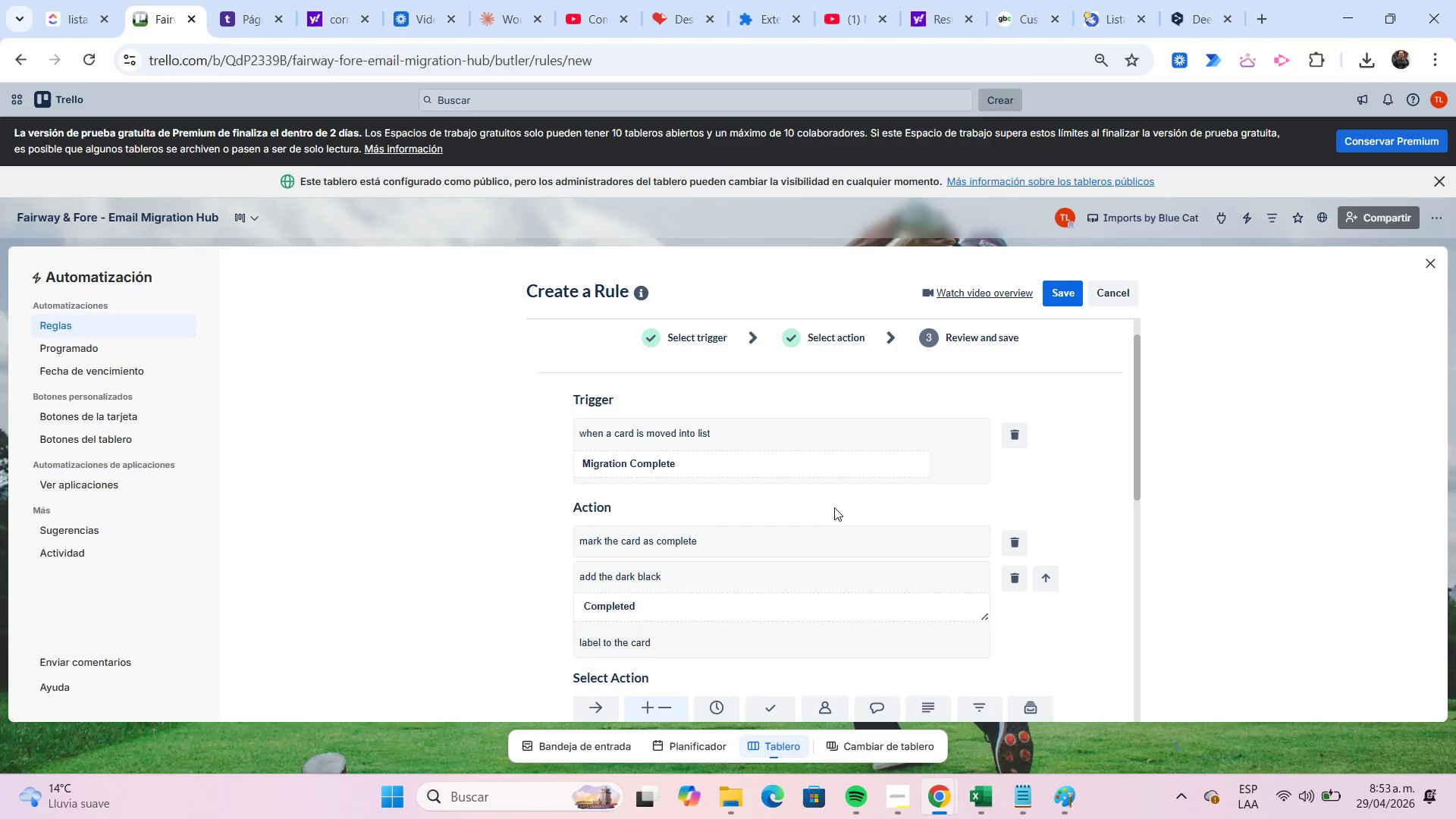 
scroll: coordinate [828, 492], scroll_direction: down, amount: 3.0
 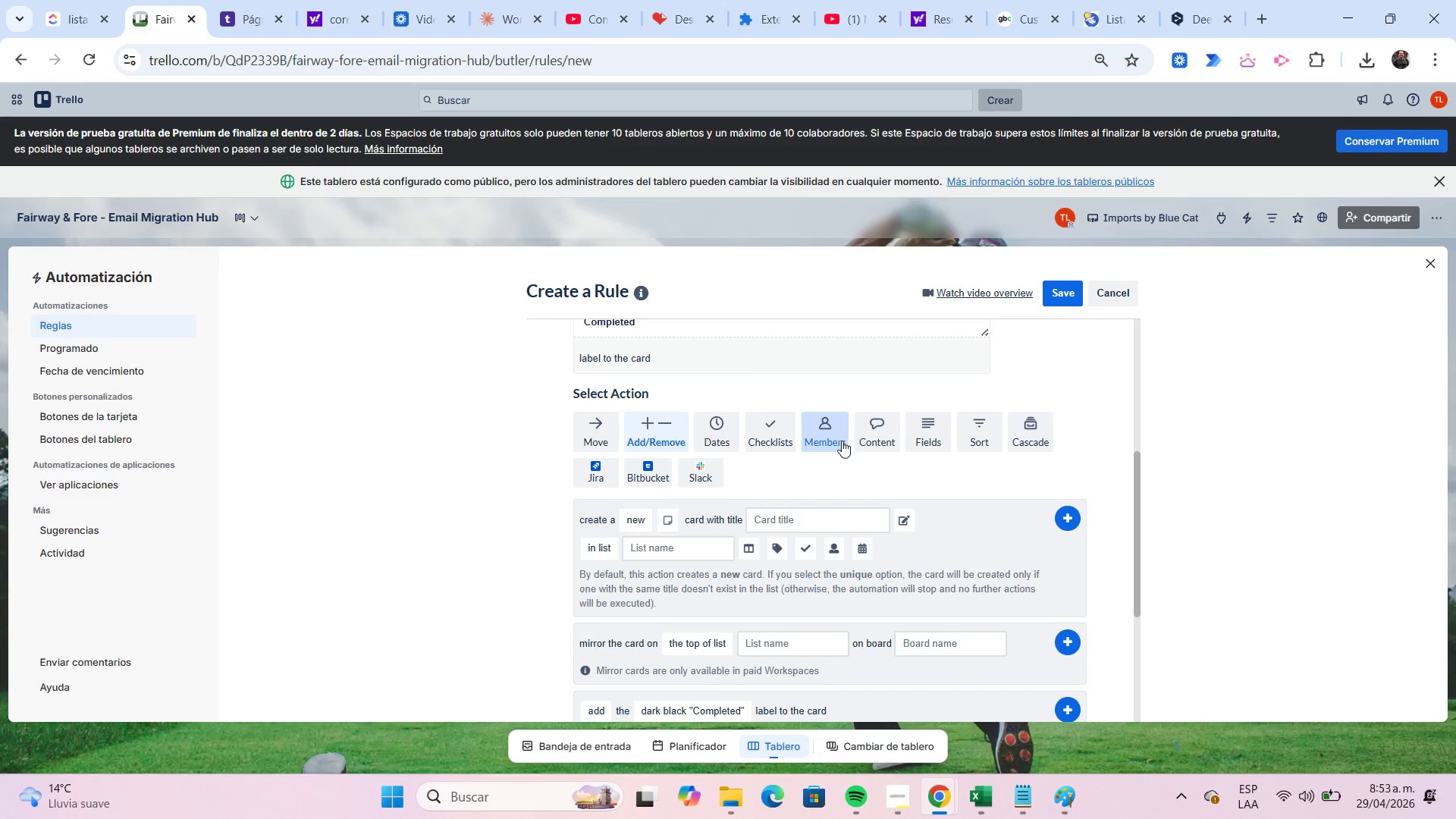 
scroll: coordinate [794, 424], scroll_direction: up, amount: 2.0
 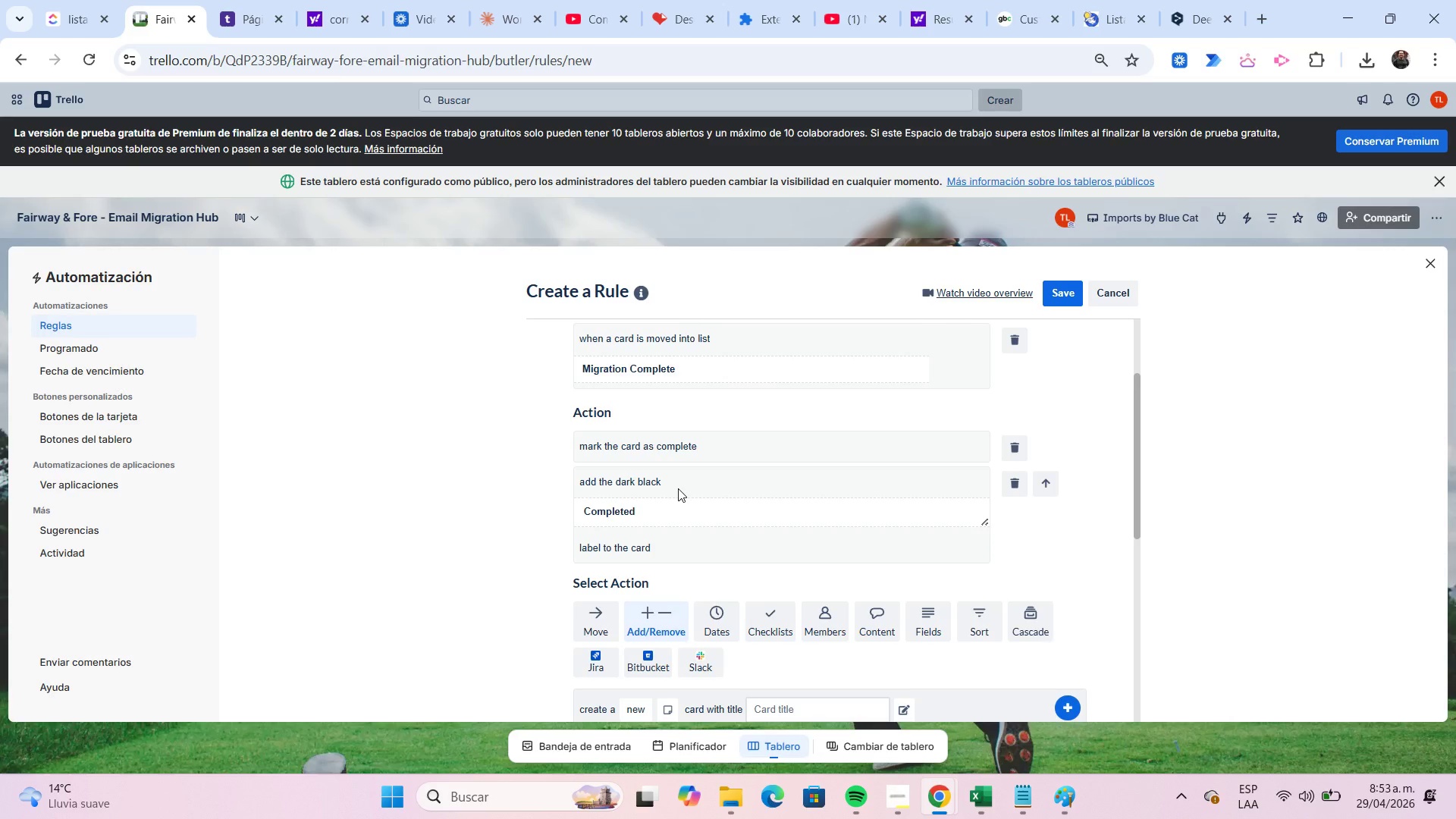 
scroll: coordinate [671, 511], scroll_direction: down, amount: 4.0
 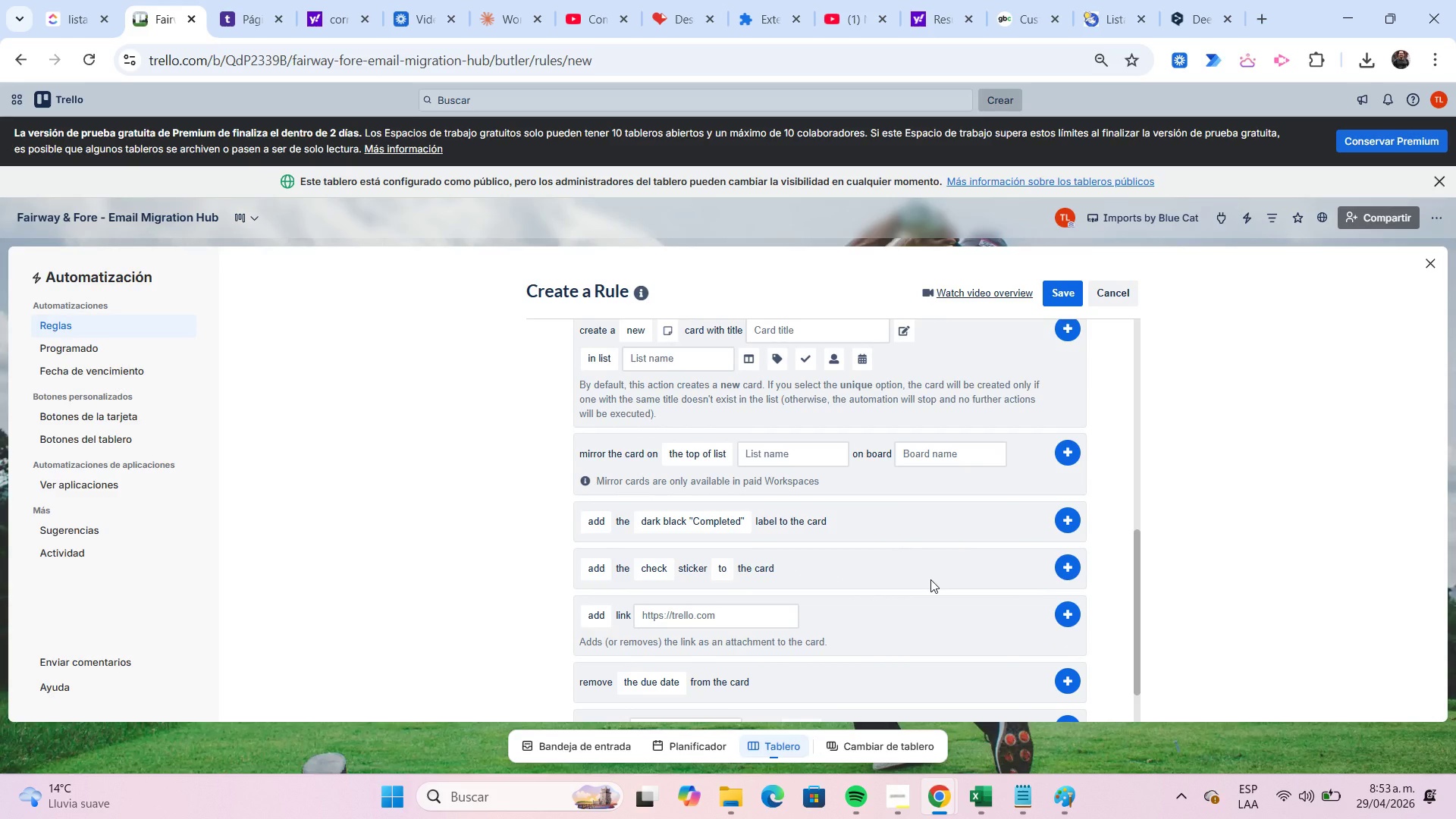 
wait(7.73)
 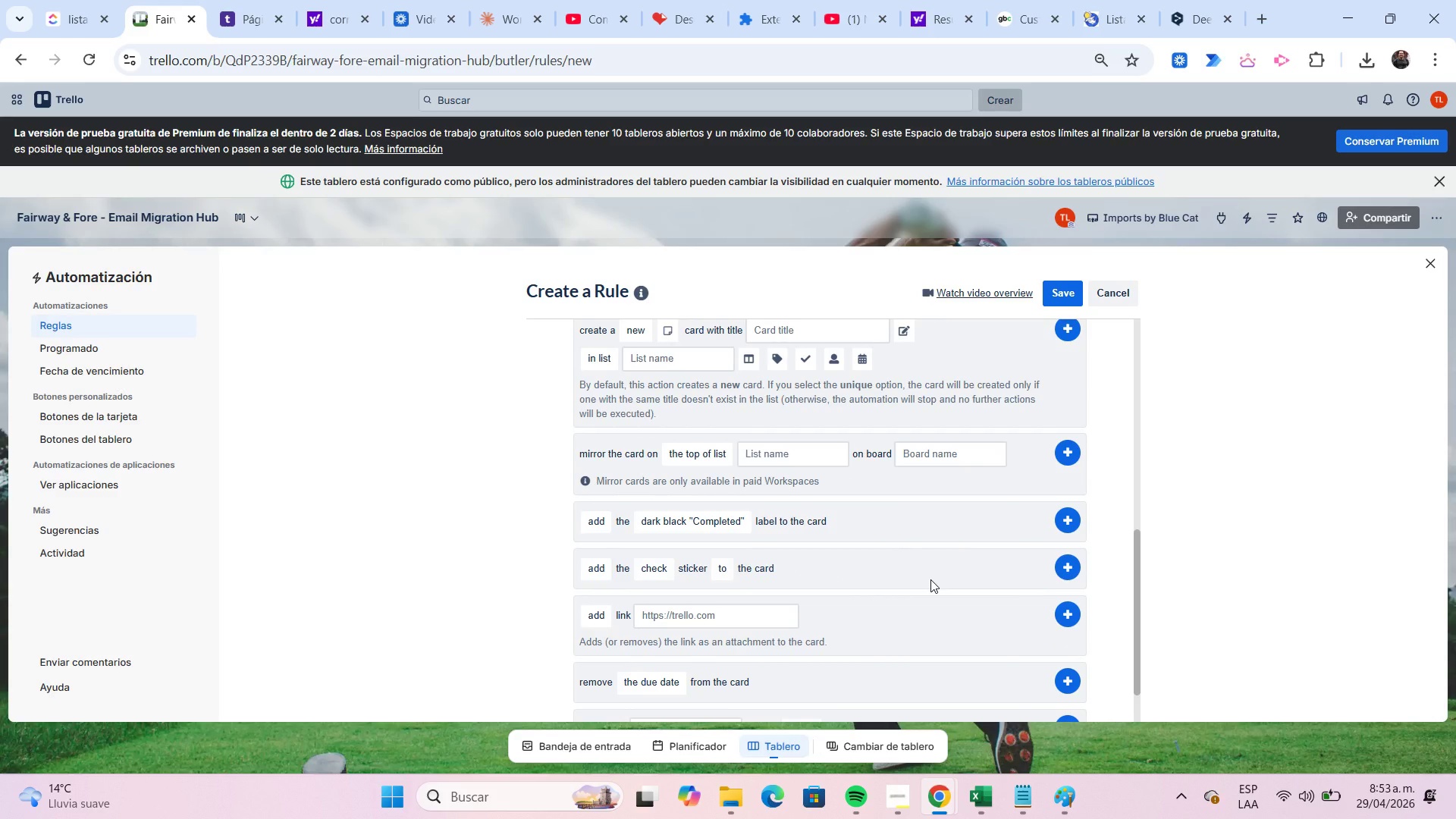 
left_click([619, 574])
 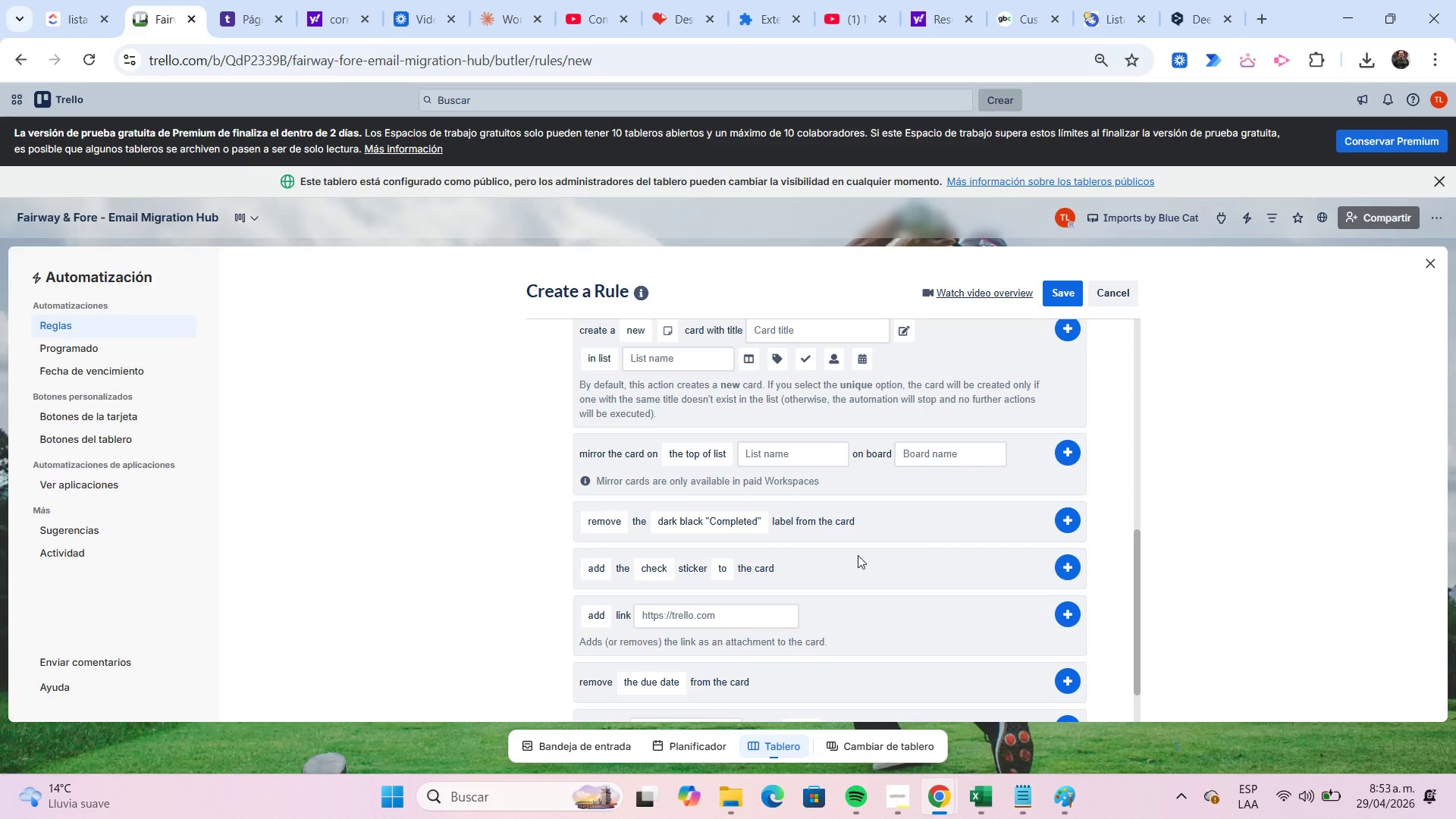 
scroll: coordinate [858, 555], scroll_direction: down, amount: 2.0
 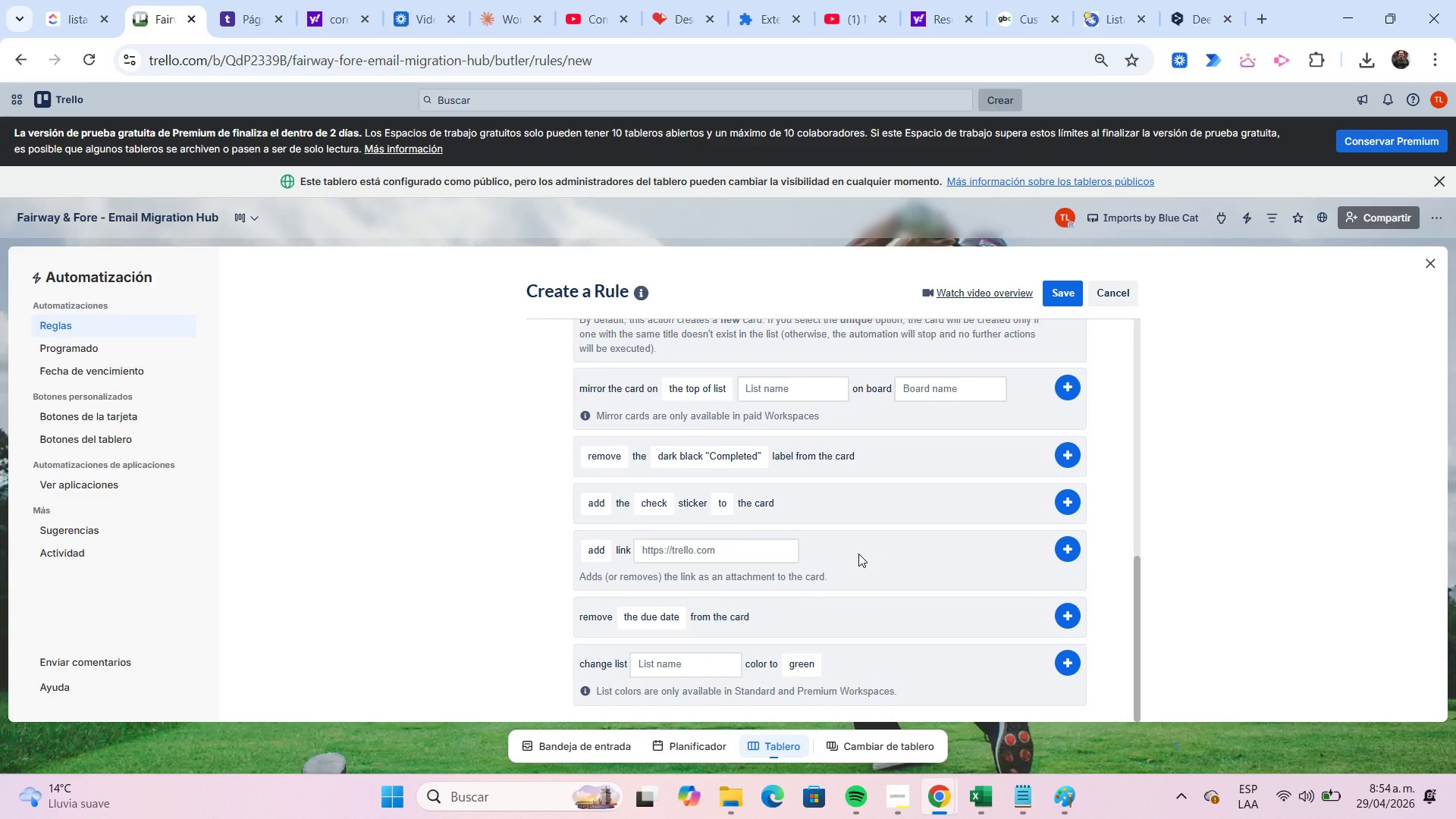 
mouse_move([652, 599])
 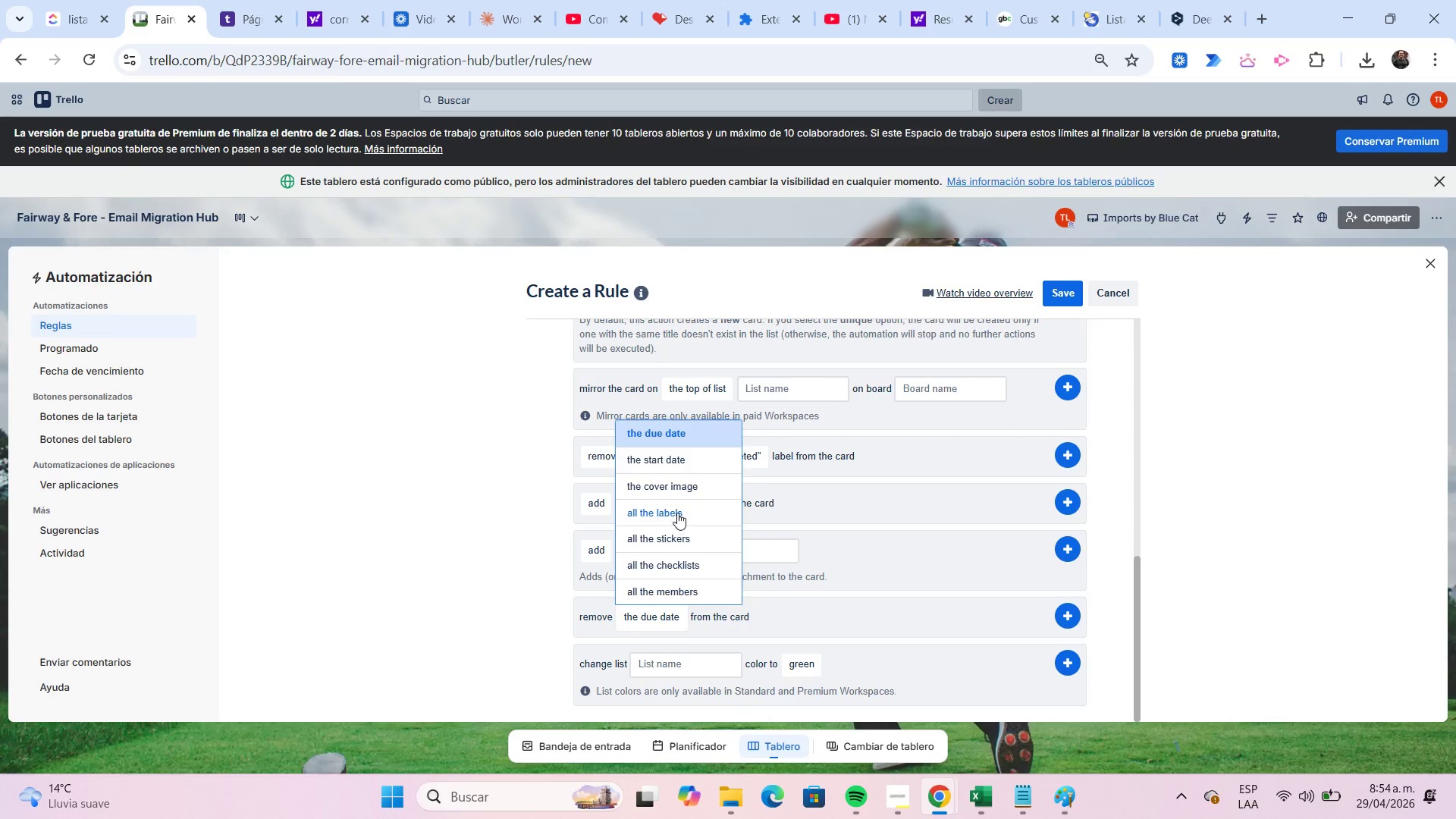 
left_click([677, 513])
 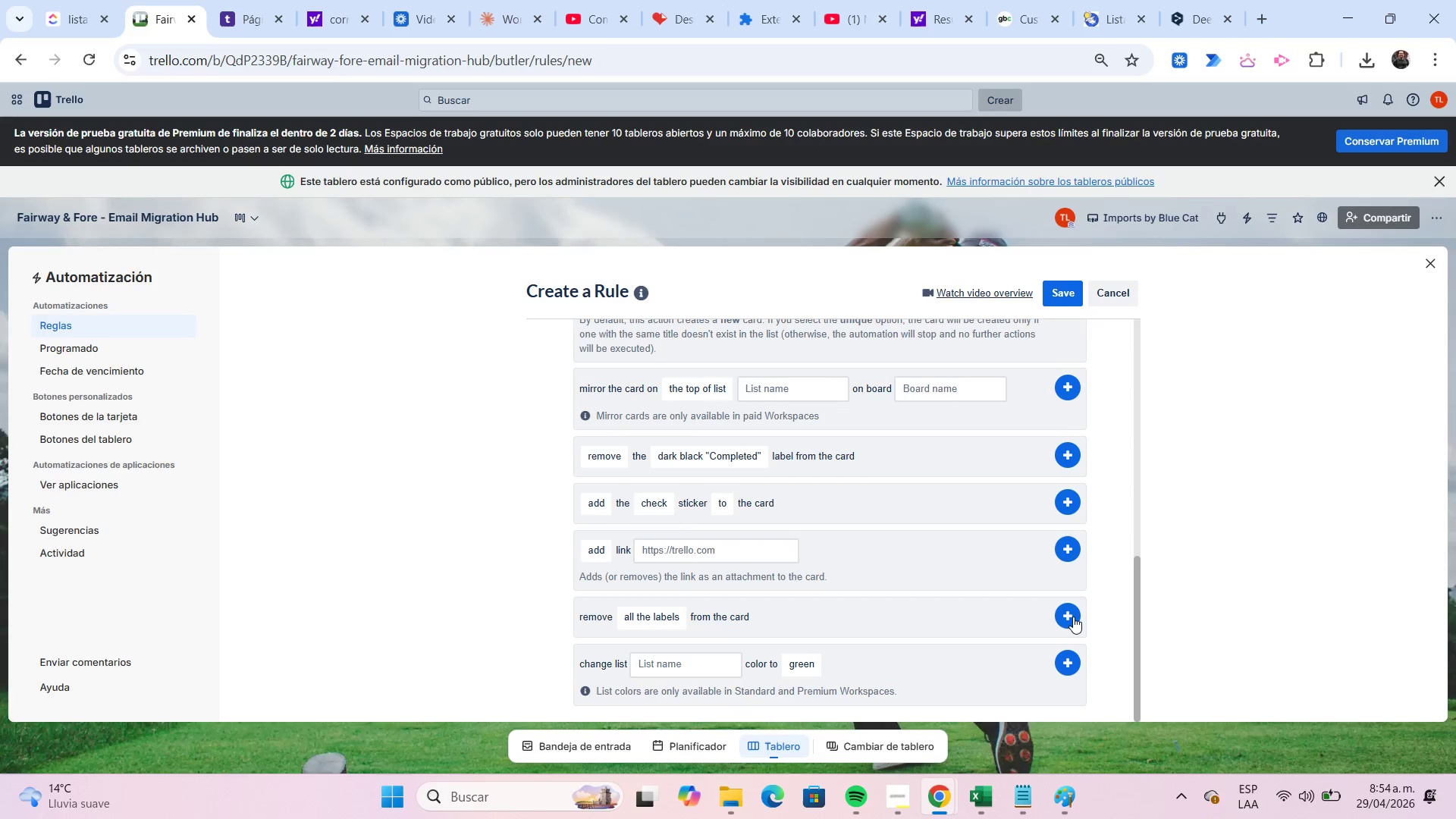 
left_click([1074, 618])
 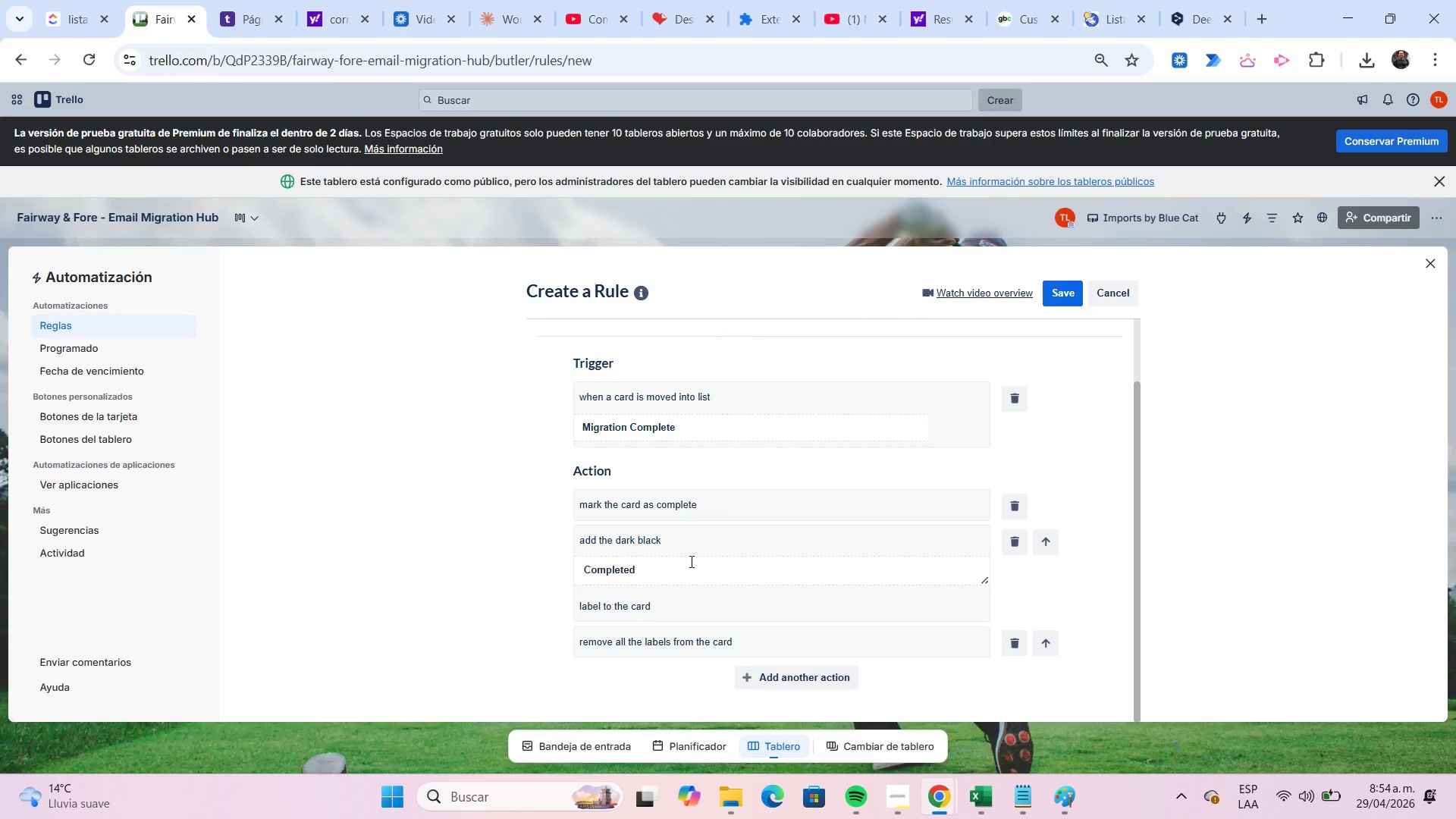 
wait(5.24)
 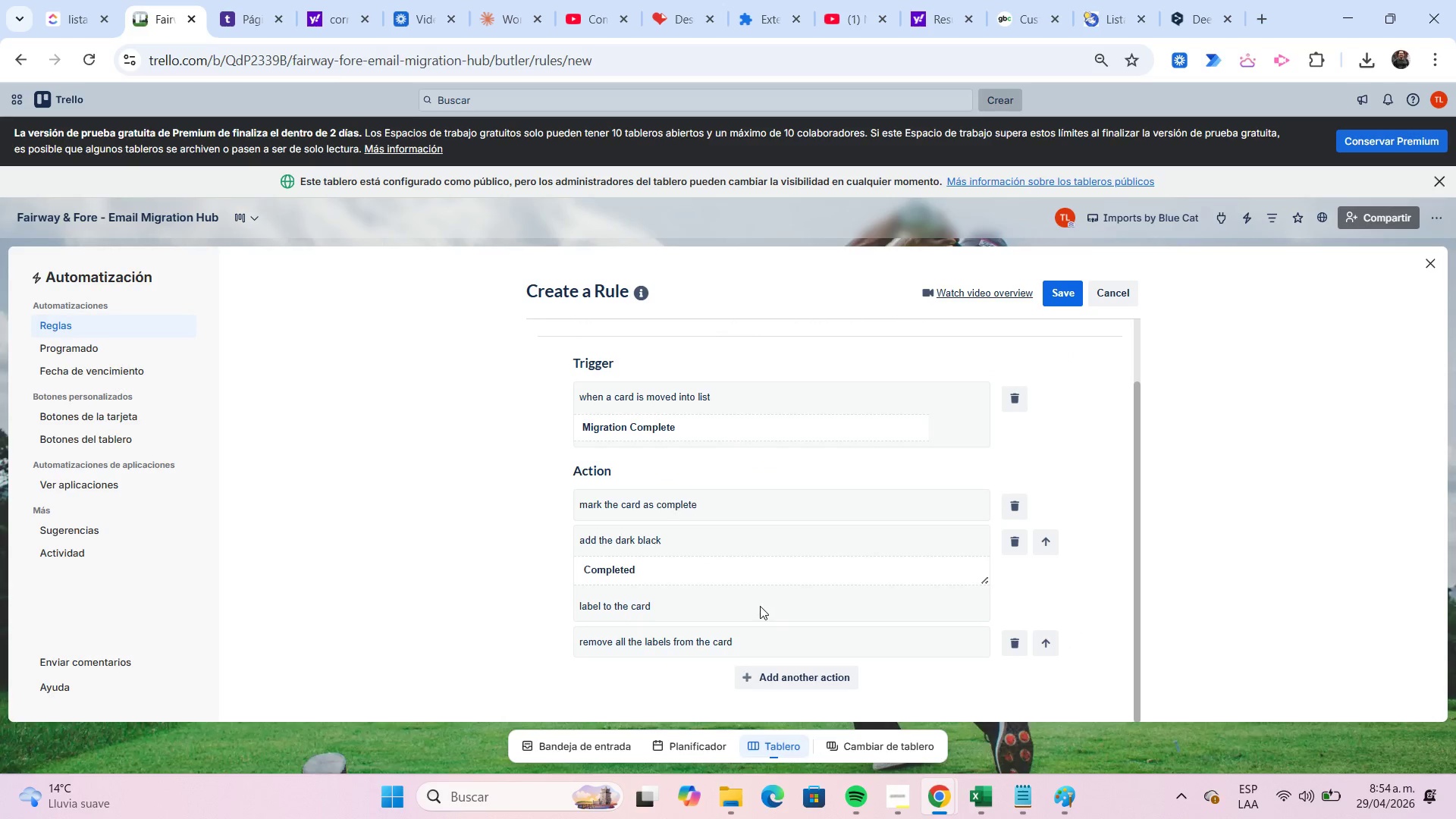 
left_click([1015, 552])
 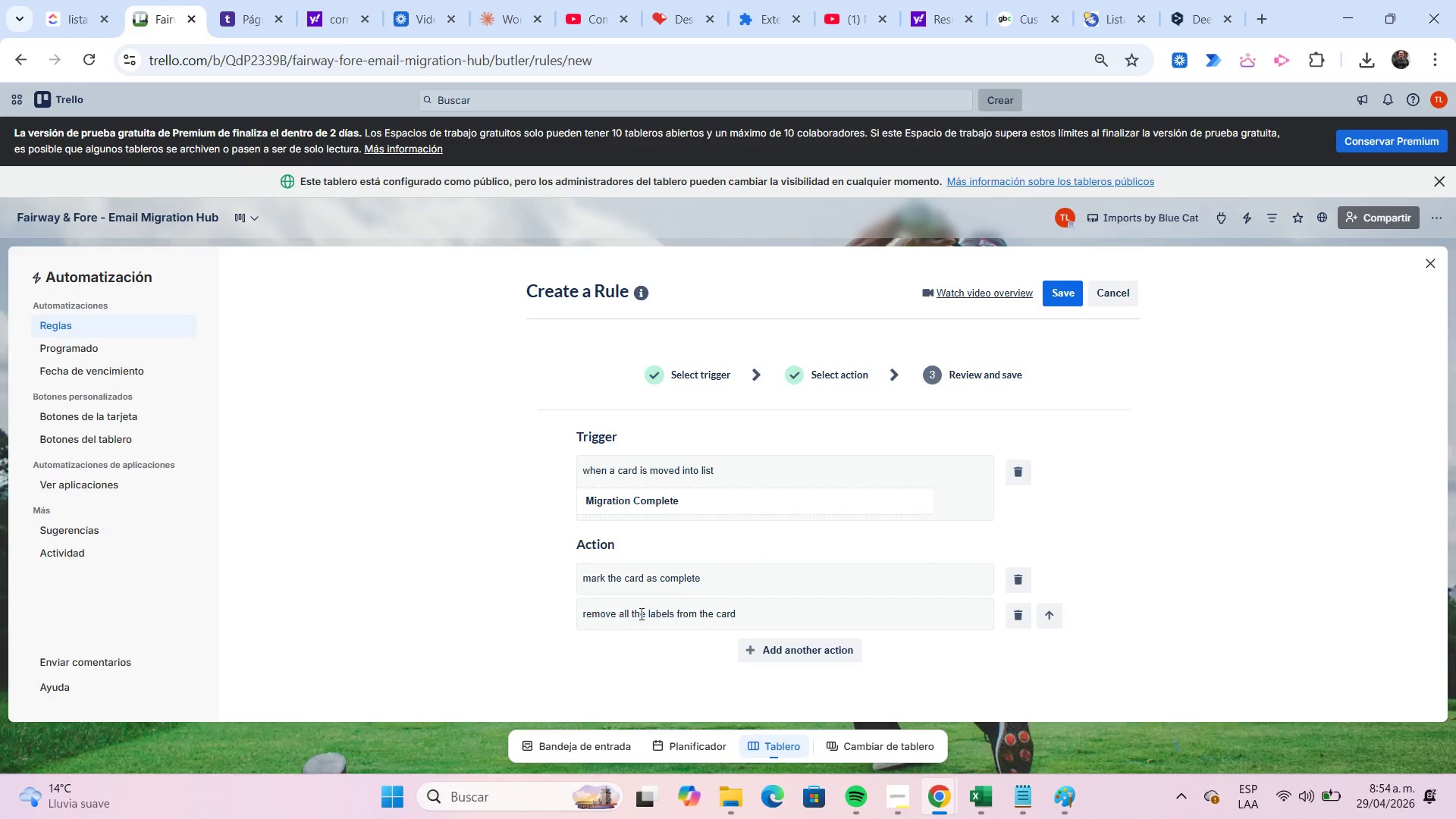 
left_click([833, 654])
 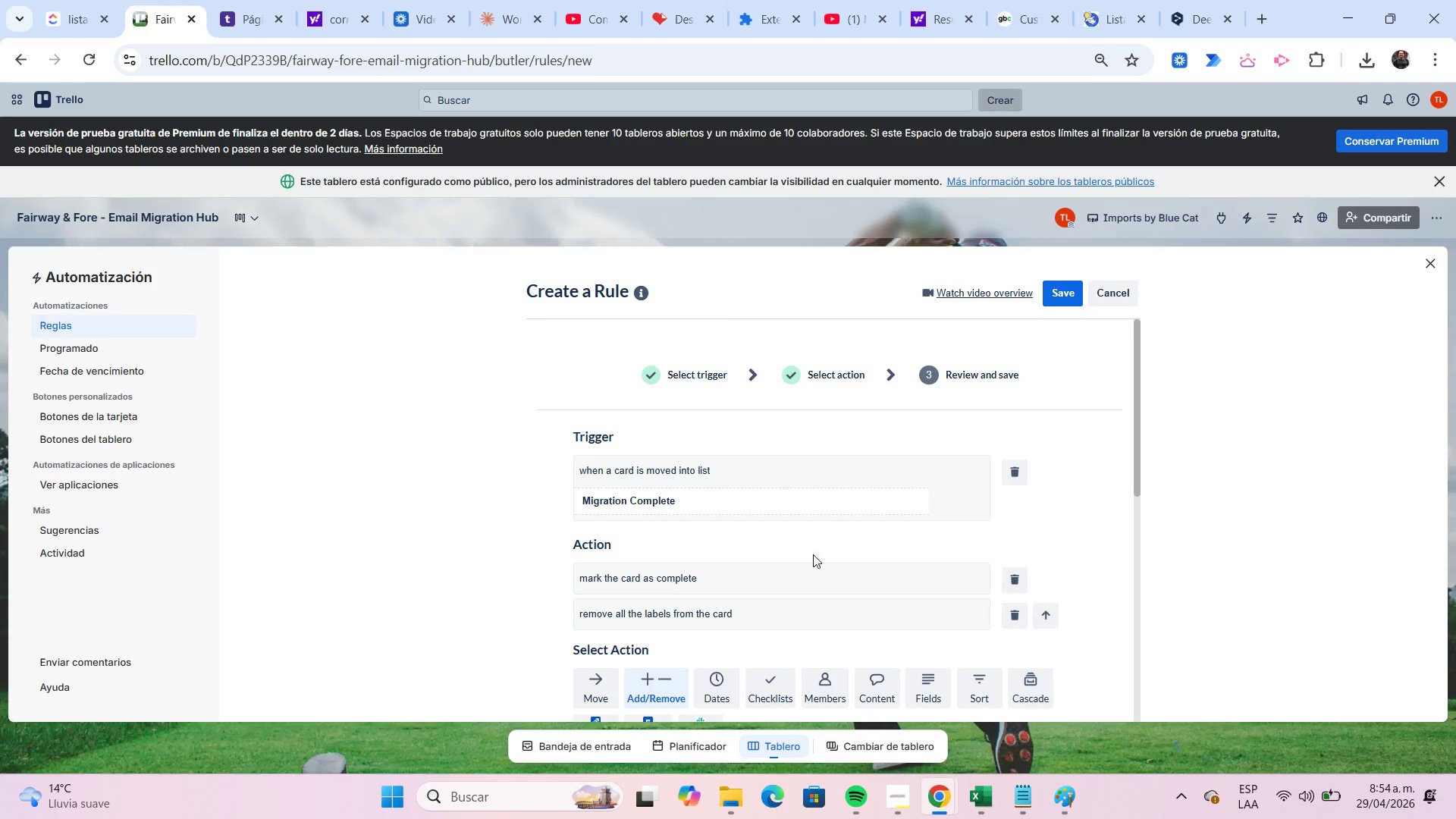 
scroll: coordinate [781, 518], scroll_direction: down, amount: 3.0
 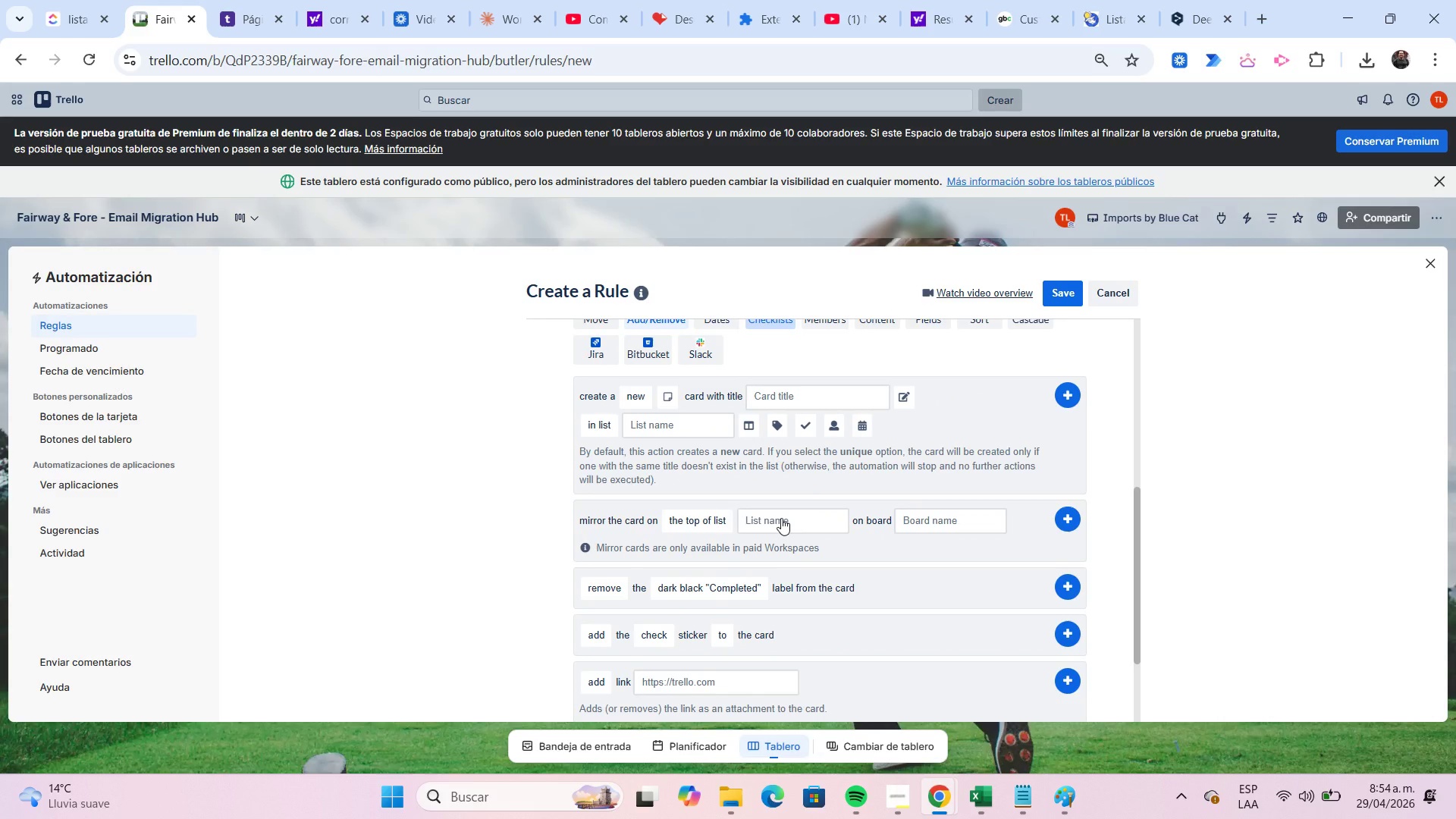 
scroll: coordinate [781, 518], scroll_direction: up, amount: 1.0
 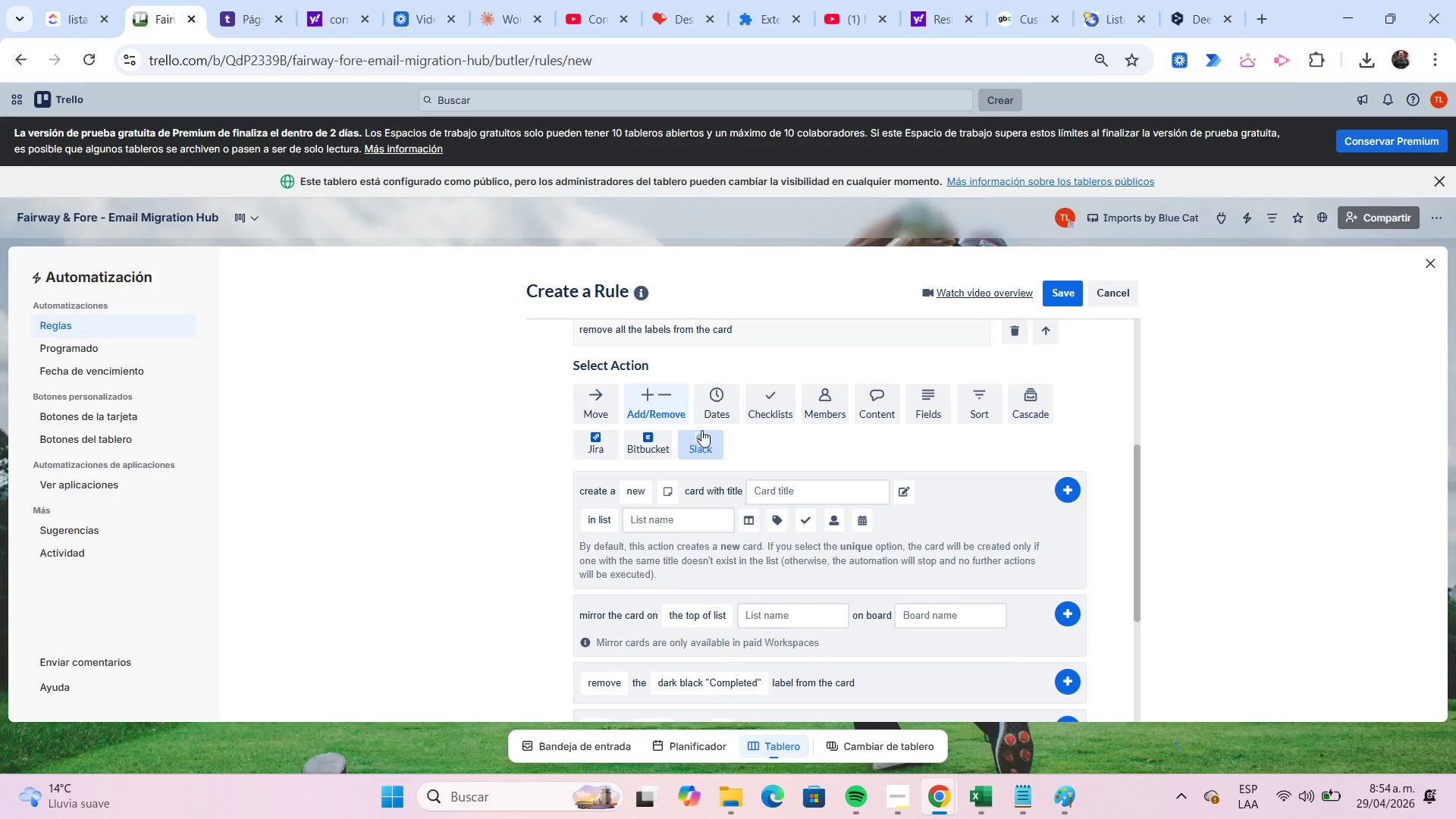 
left_click([664, 402])
 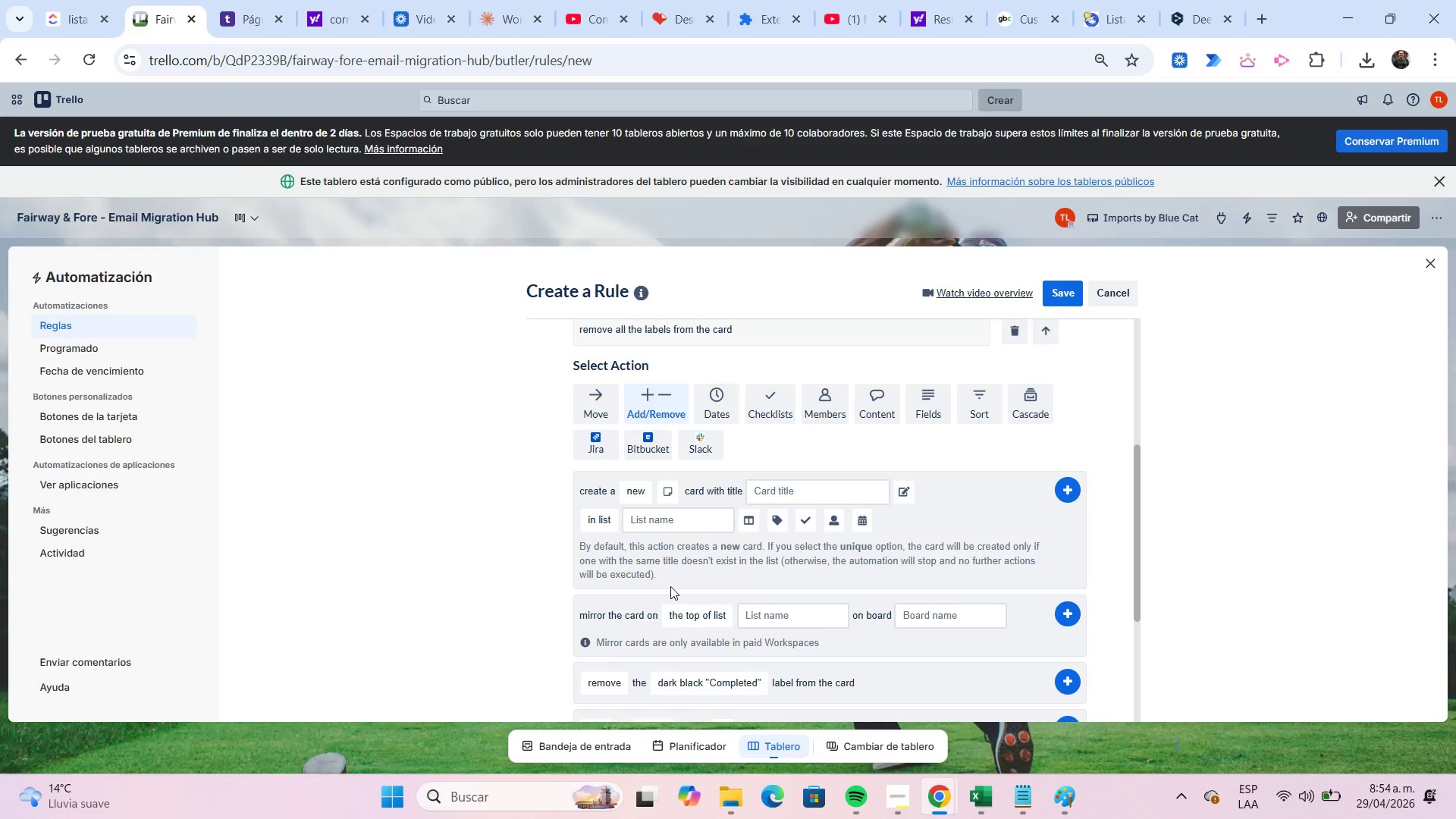 
mouse_move([720, 667])
 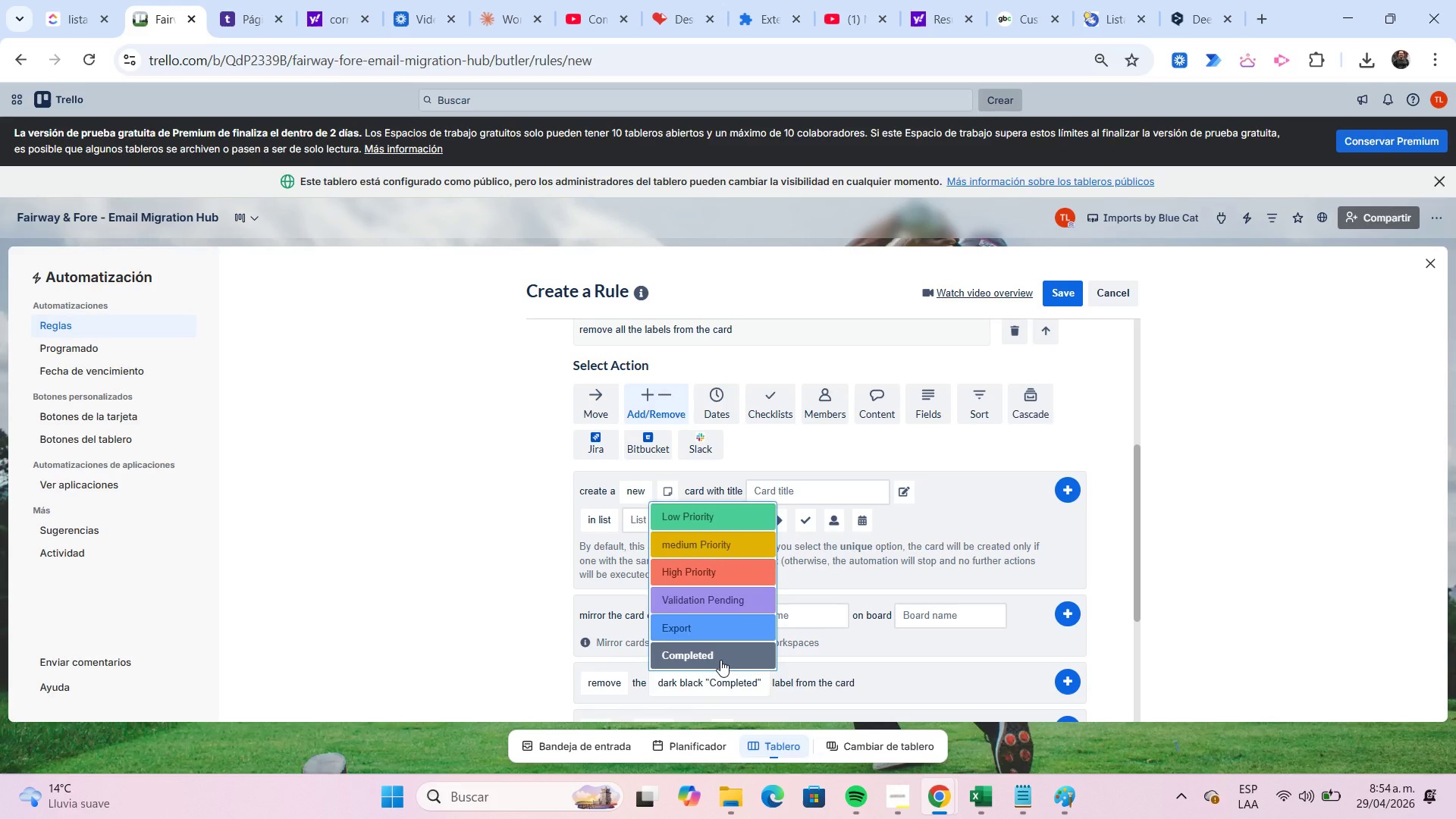 
left_click([720, 660])
 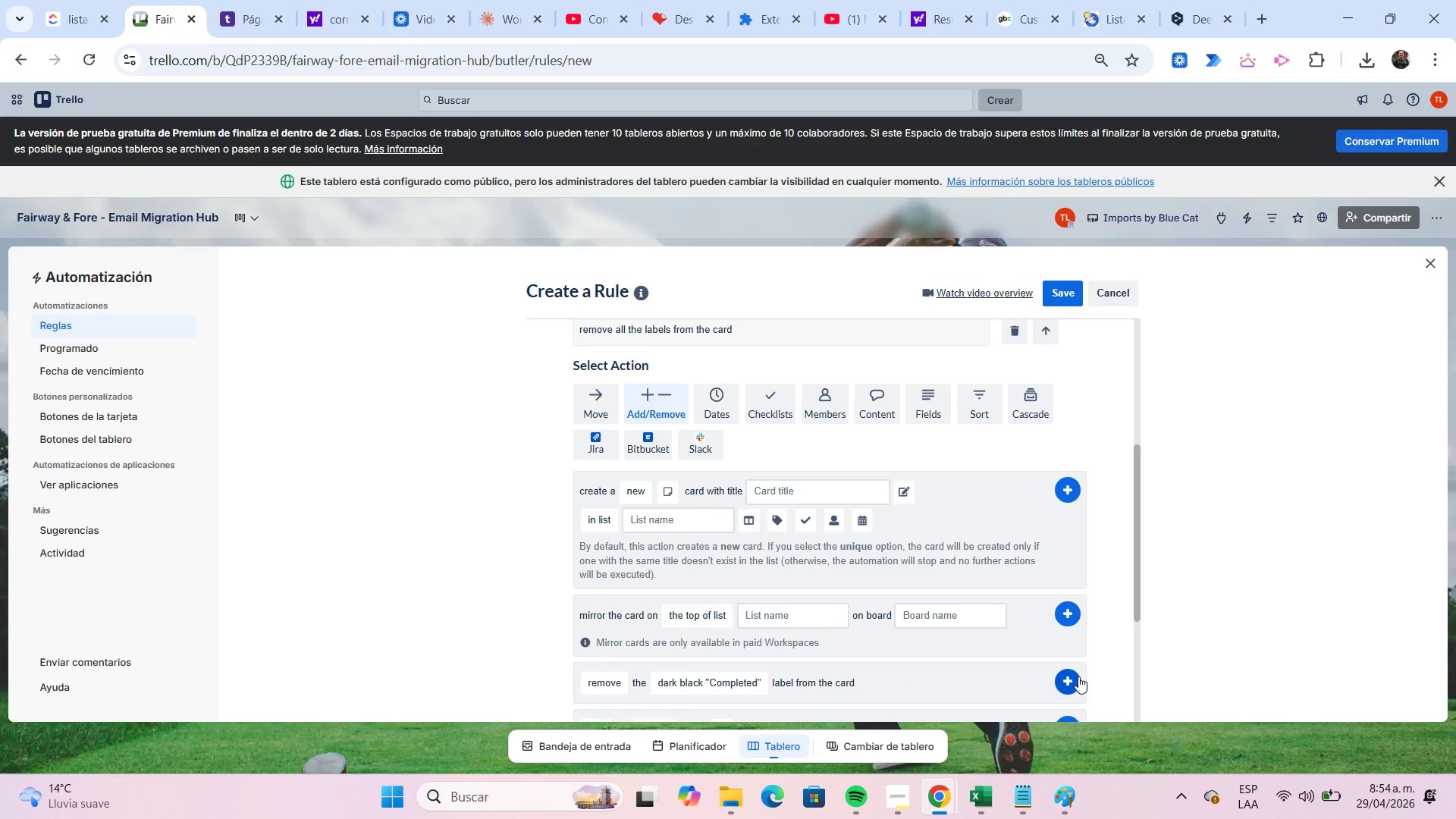 
left_click([1074, 678])
 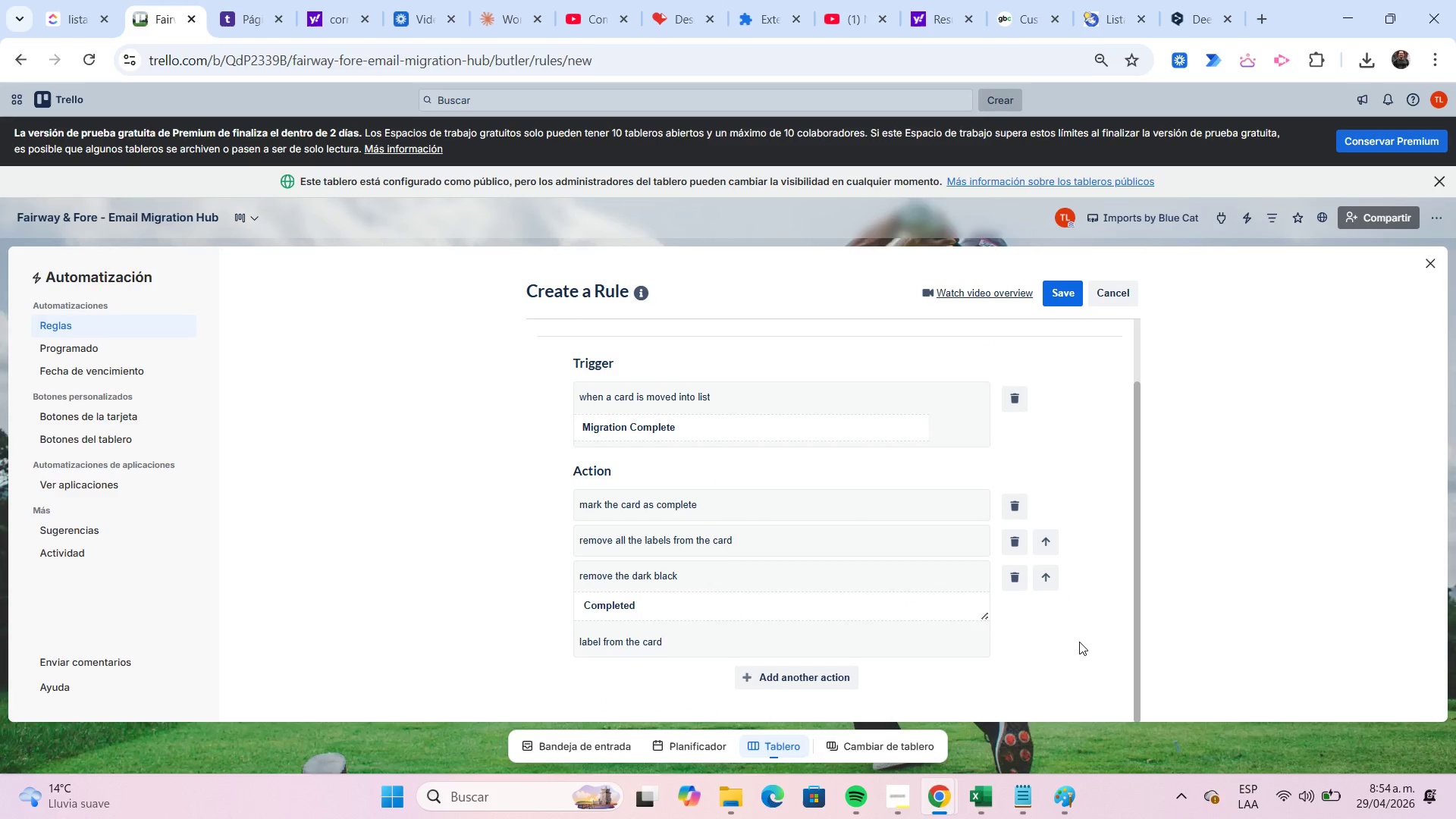 
left_click([843, 679])
 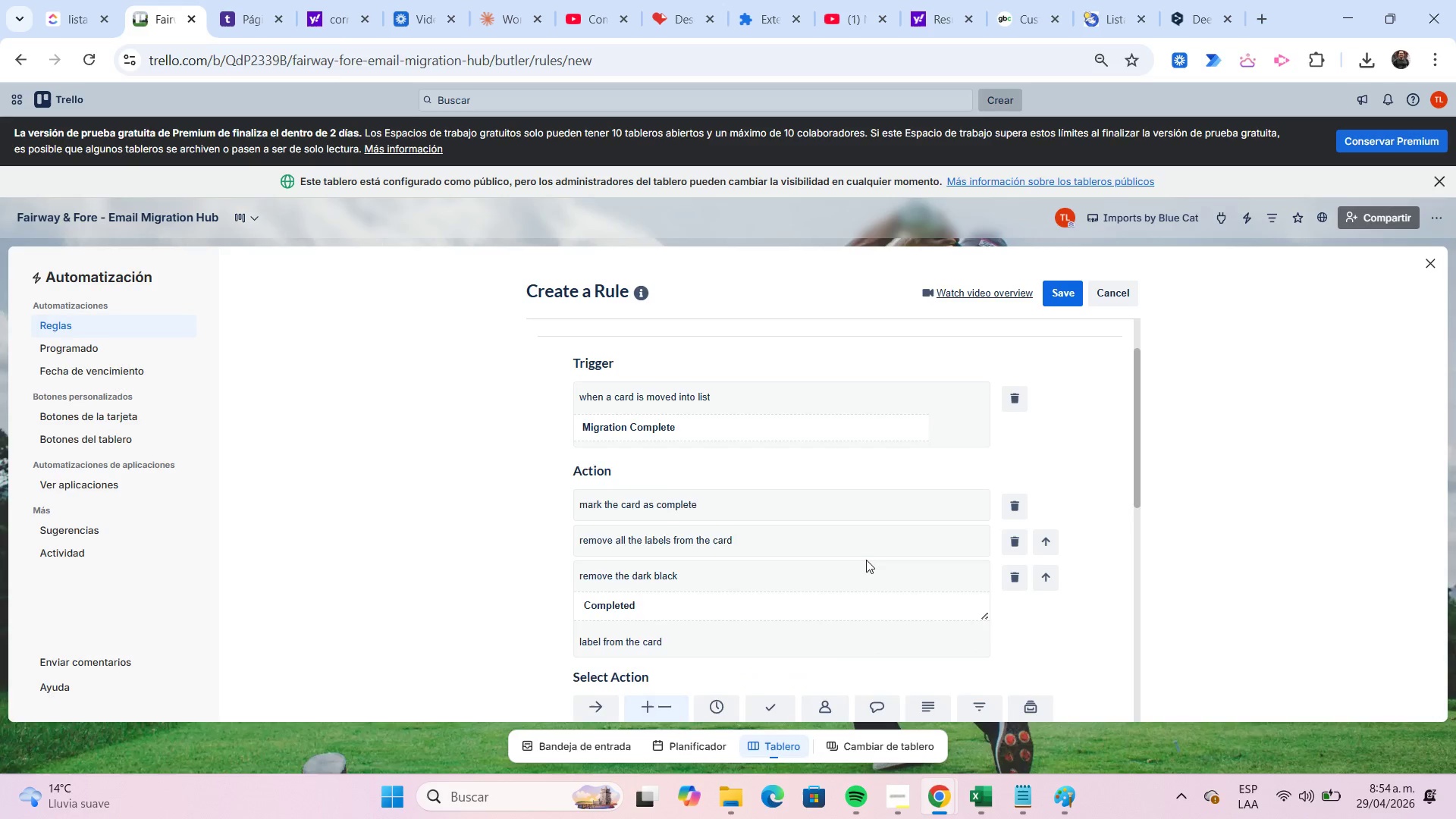 
scroll: coordinate [873, 531], scroll_direction: down, amount: 4.0
 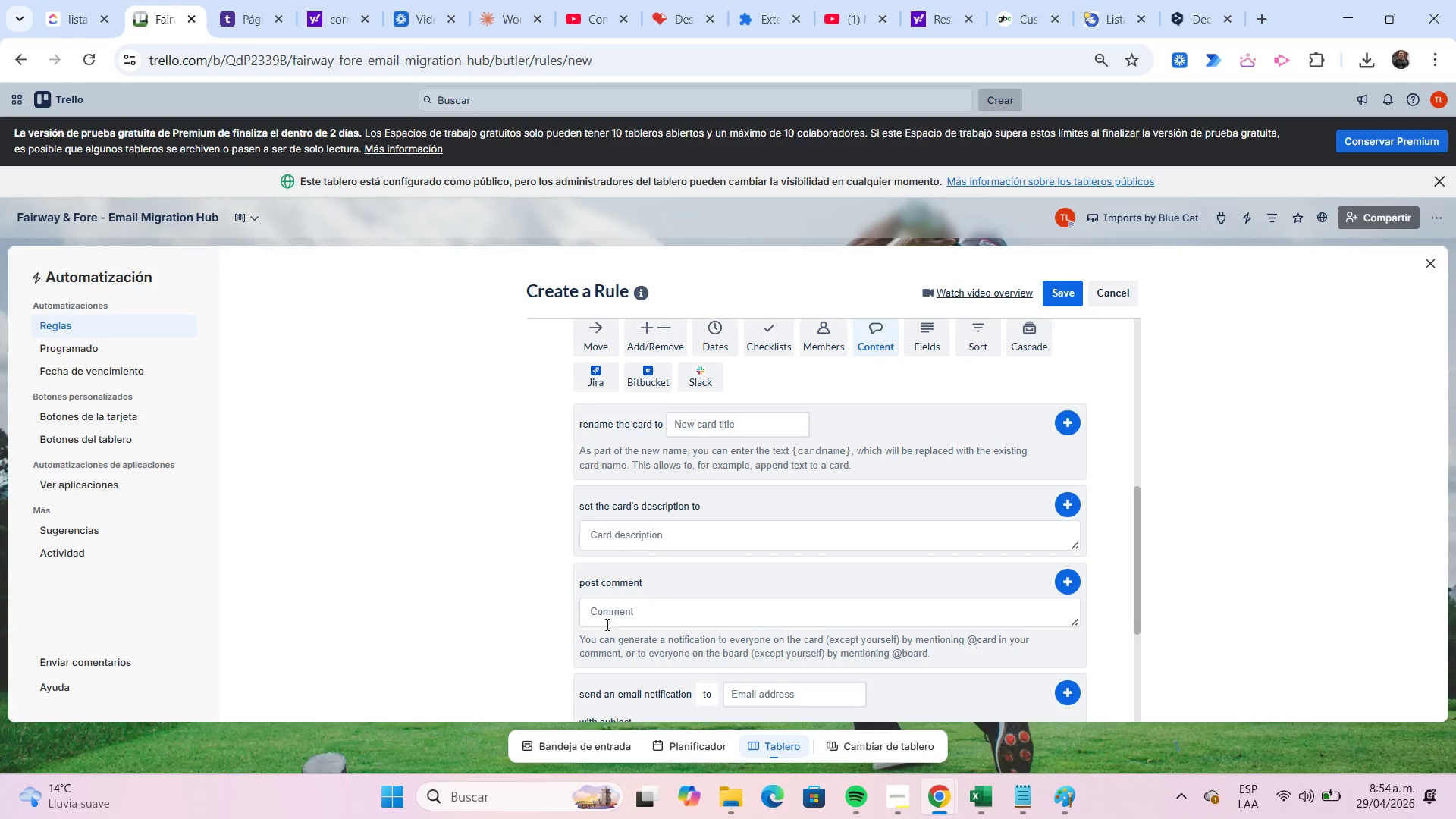 
left_click([610, 616])
 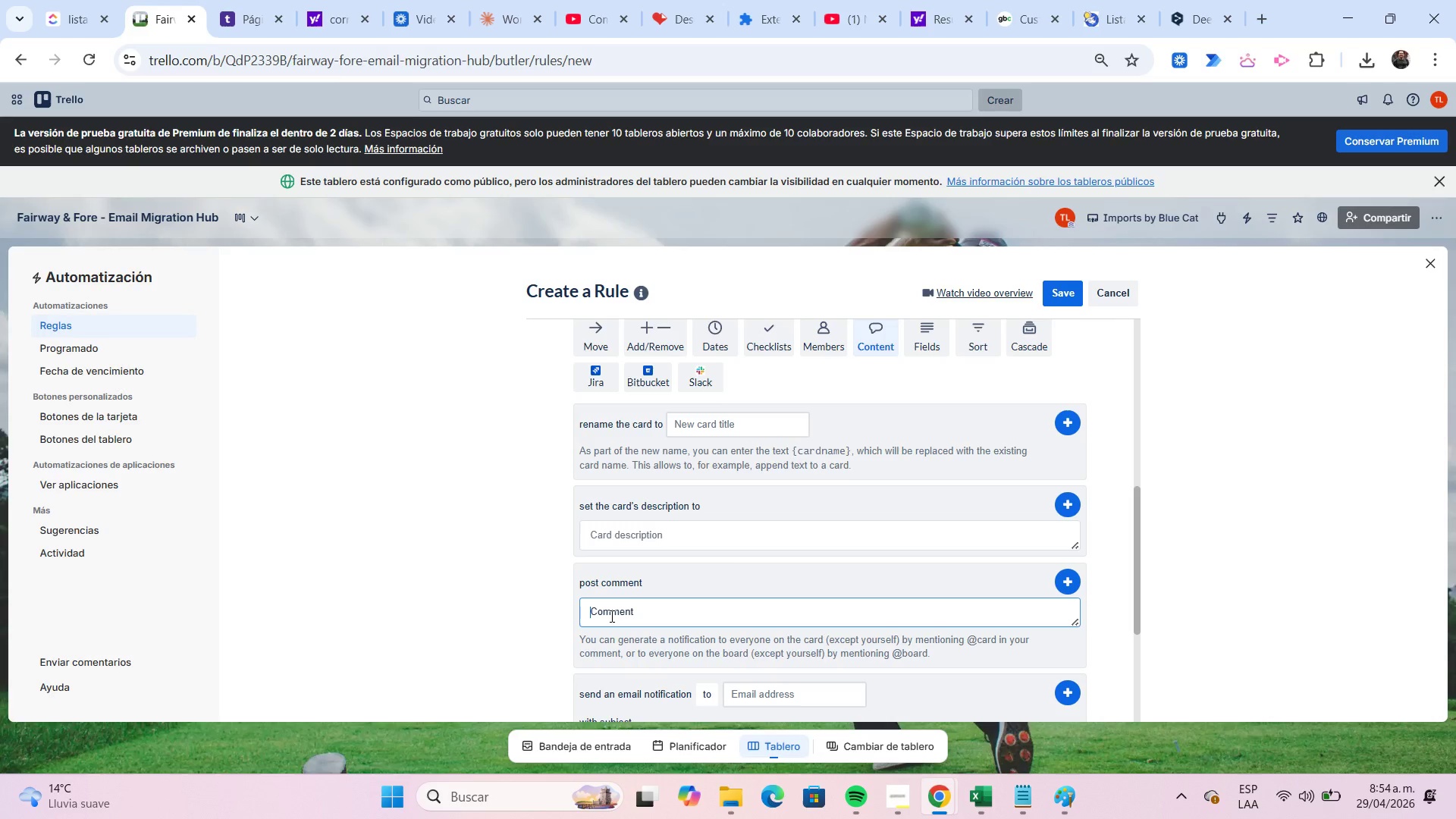 
wait(13.8)
 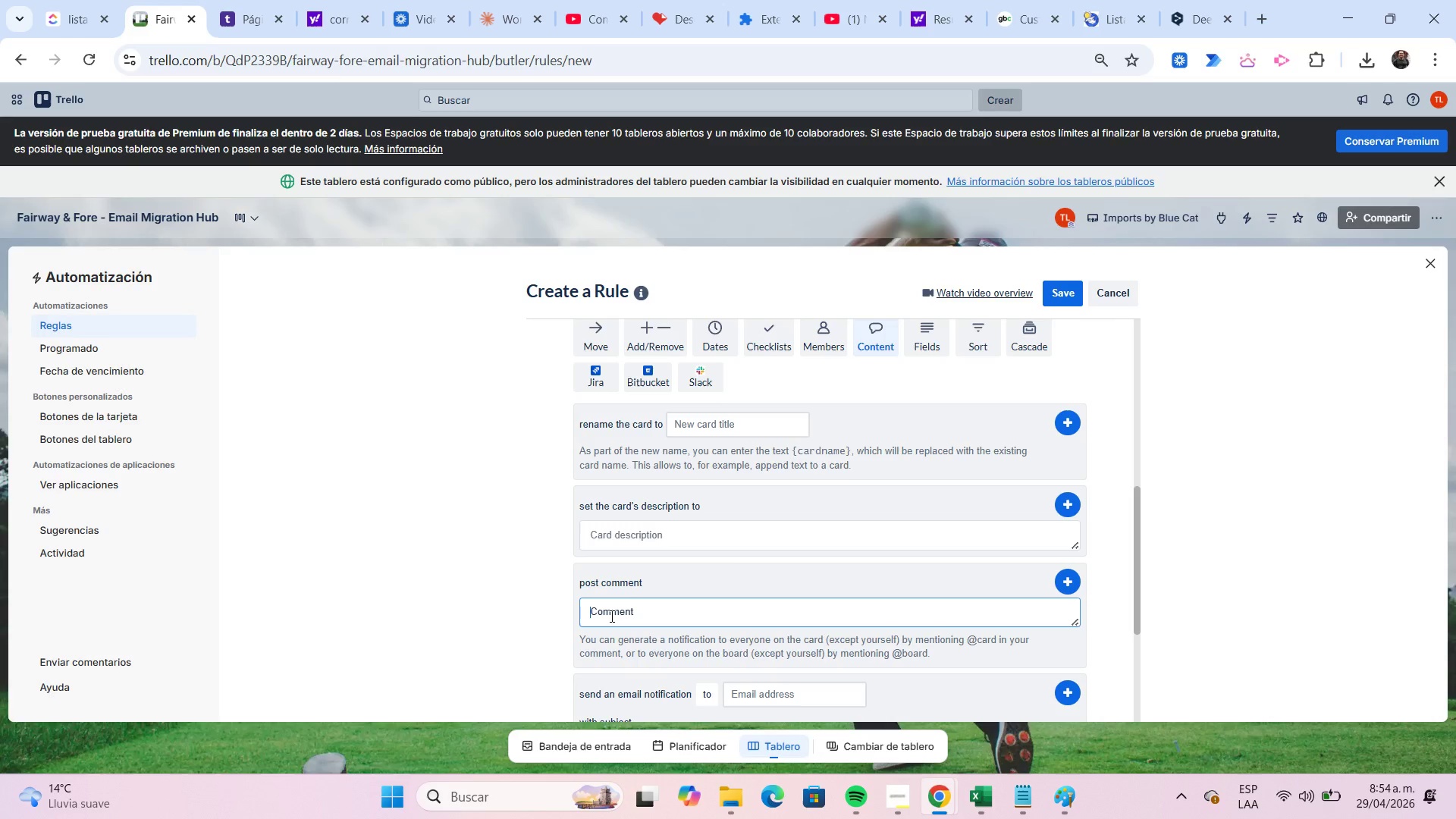 
type(Migration completed with zero downtin)
key(Backspace)
type(me.)
 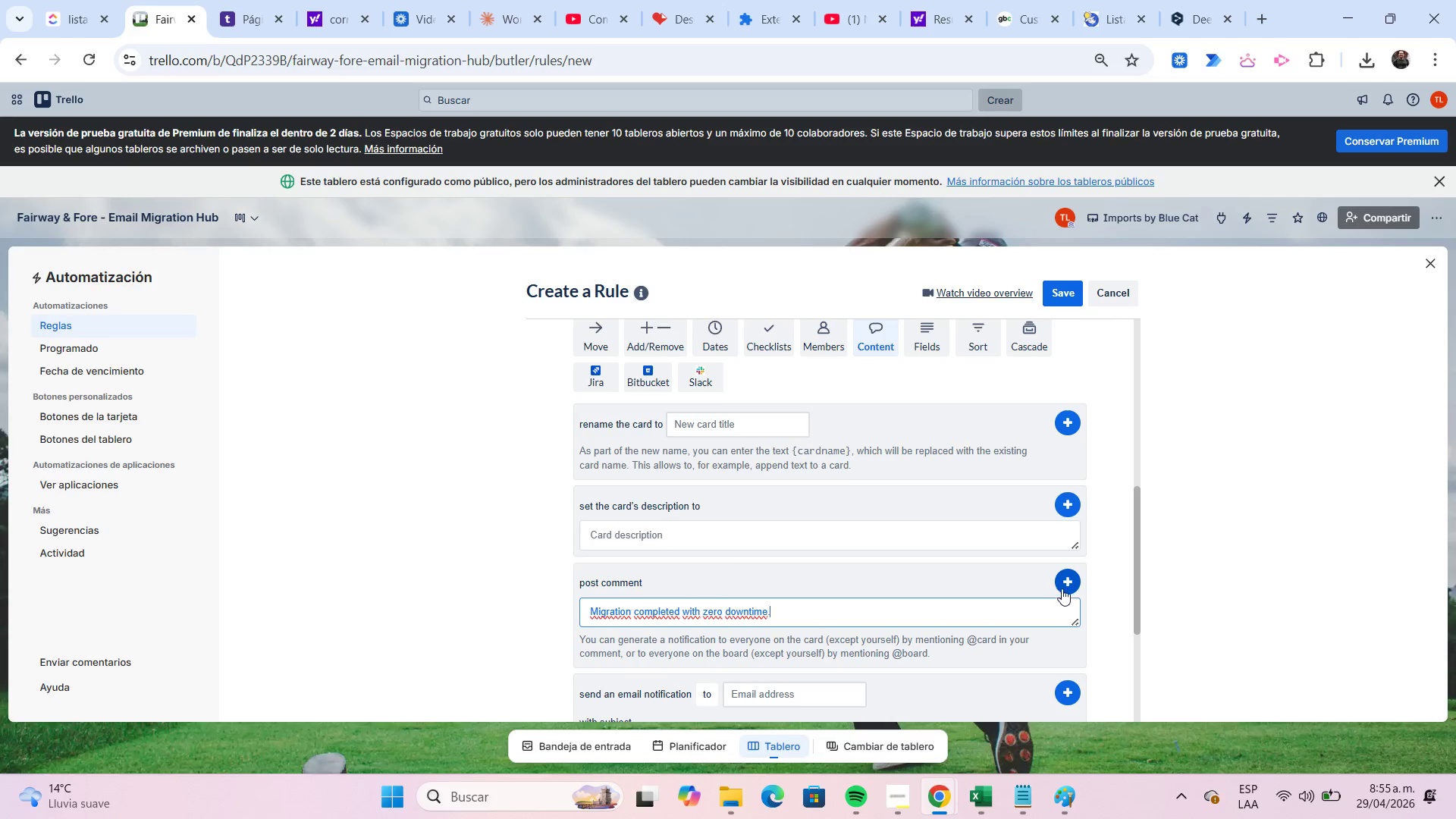 
left_click([1063, 588])
 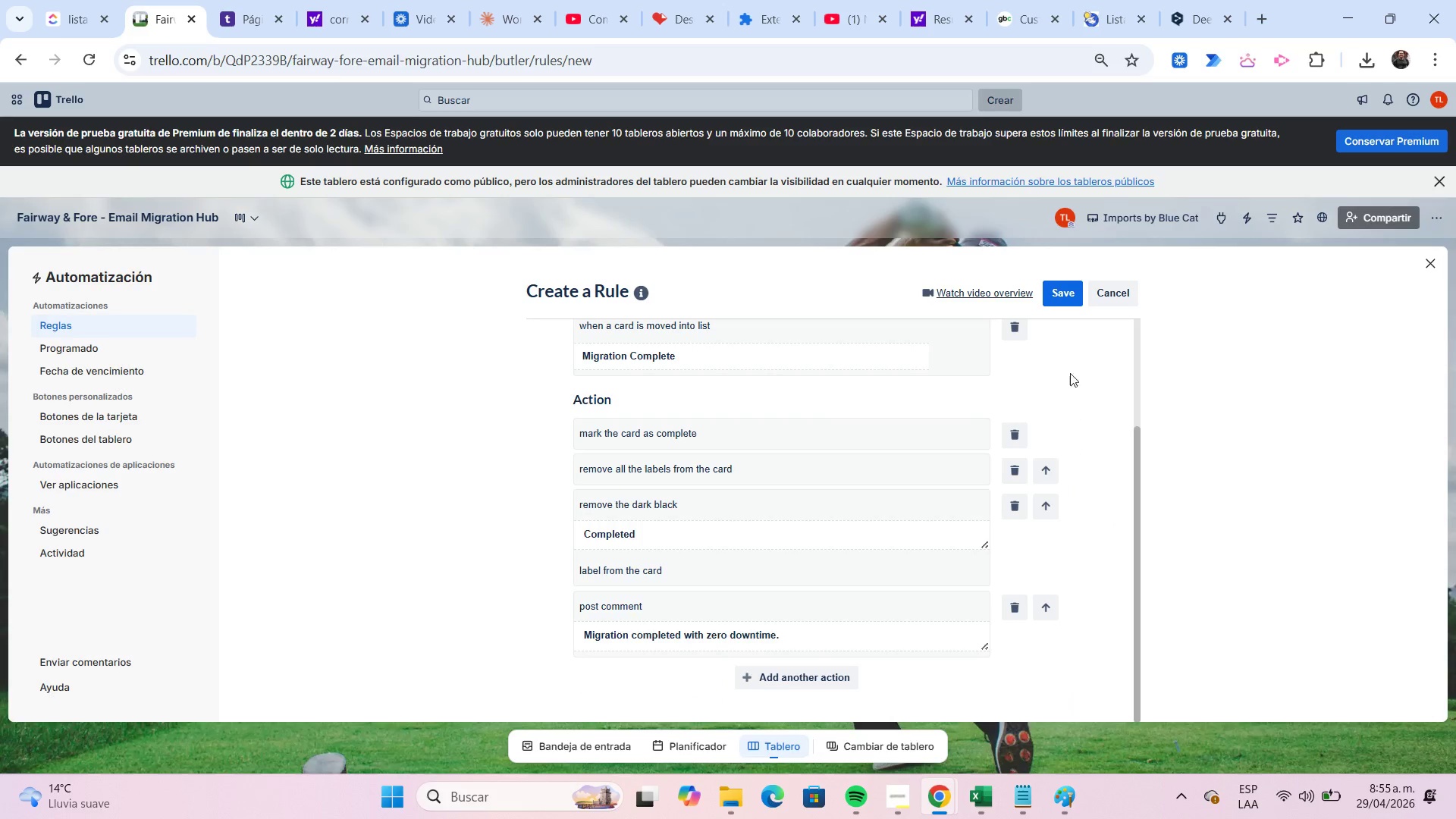 
left_click([1068, 294])
 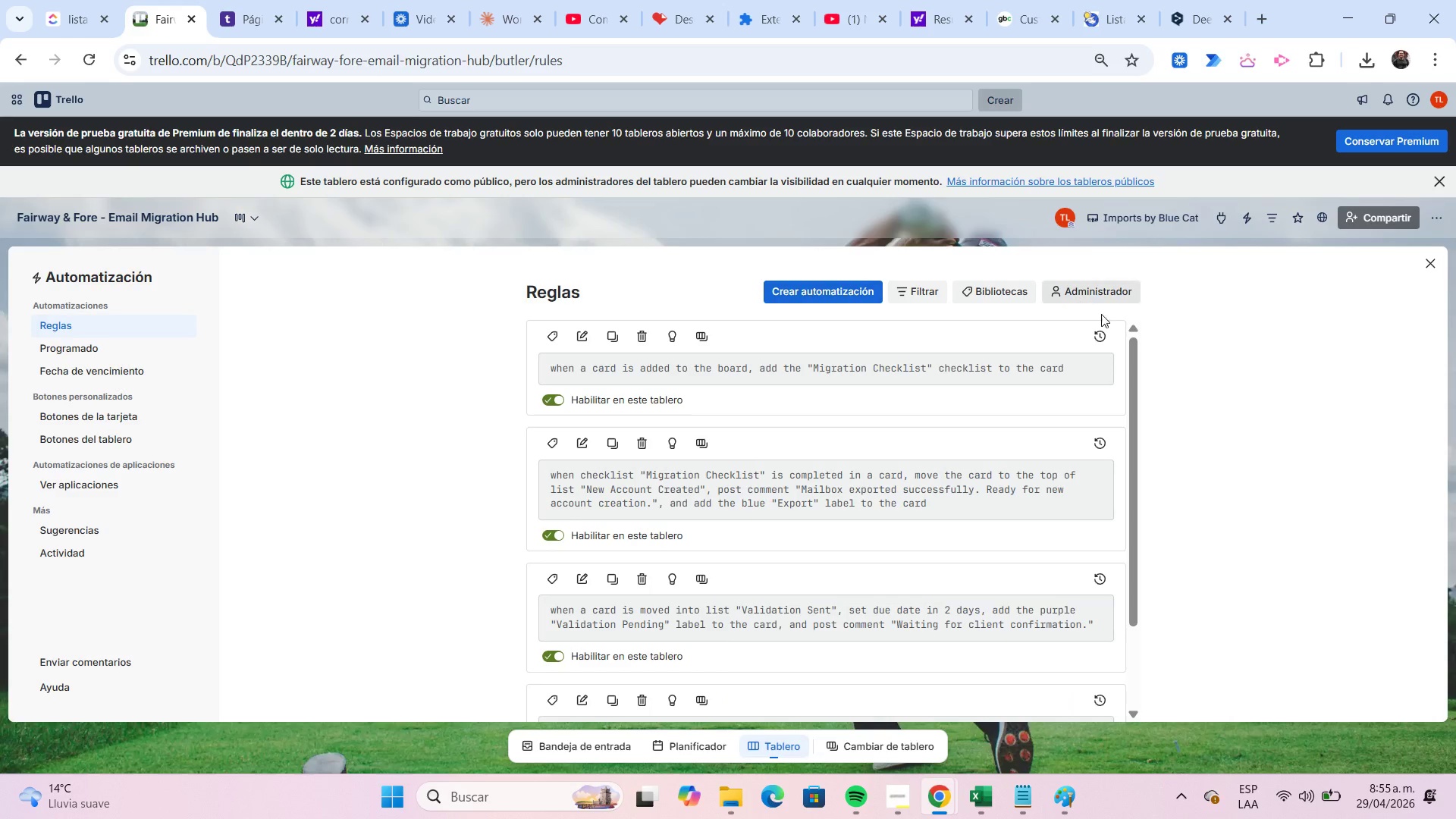 
left_click([1432, 271])
 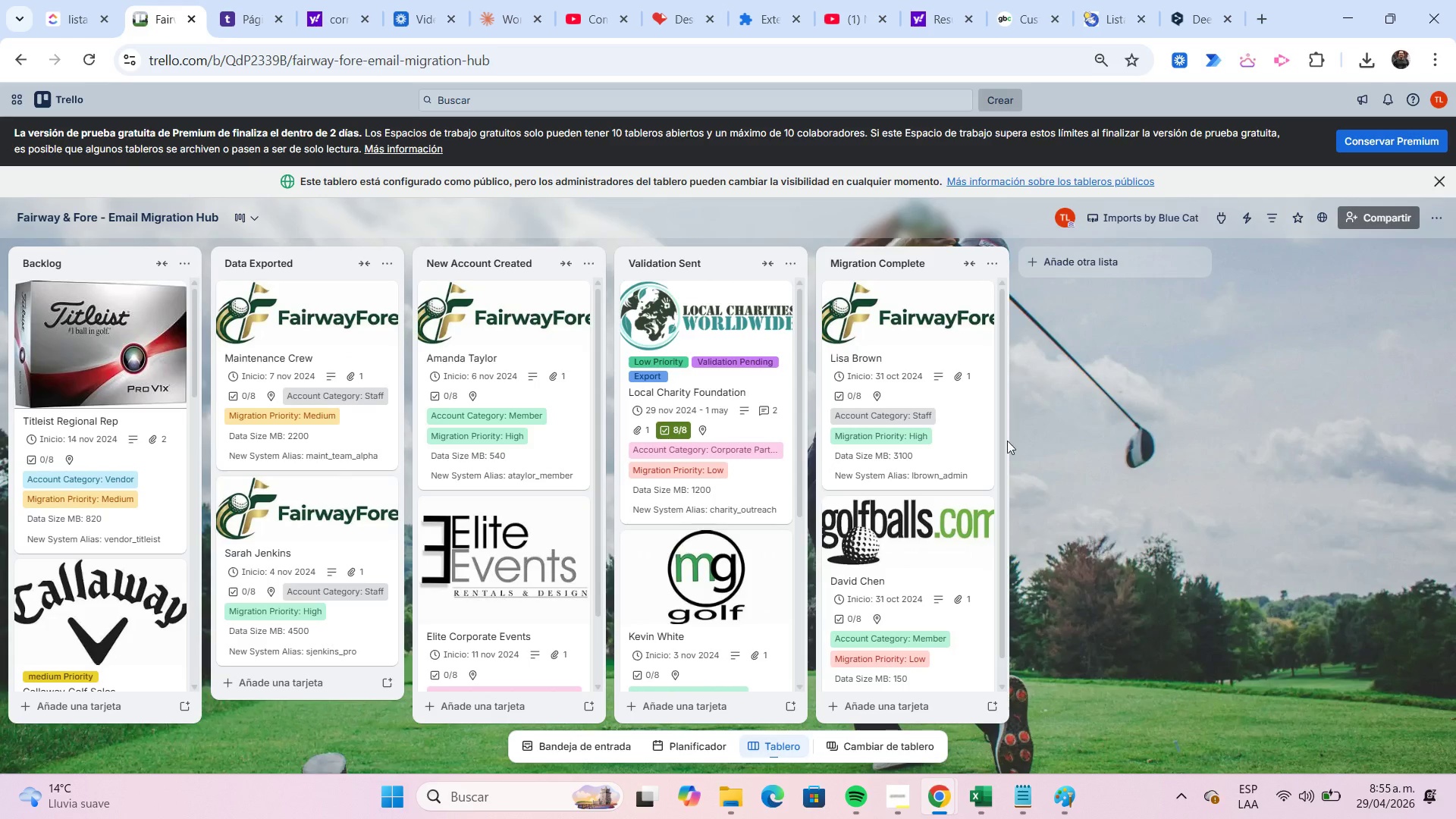 
mouse_move([764, 385])
 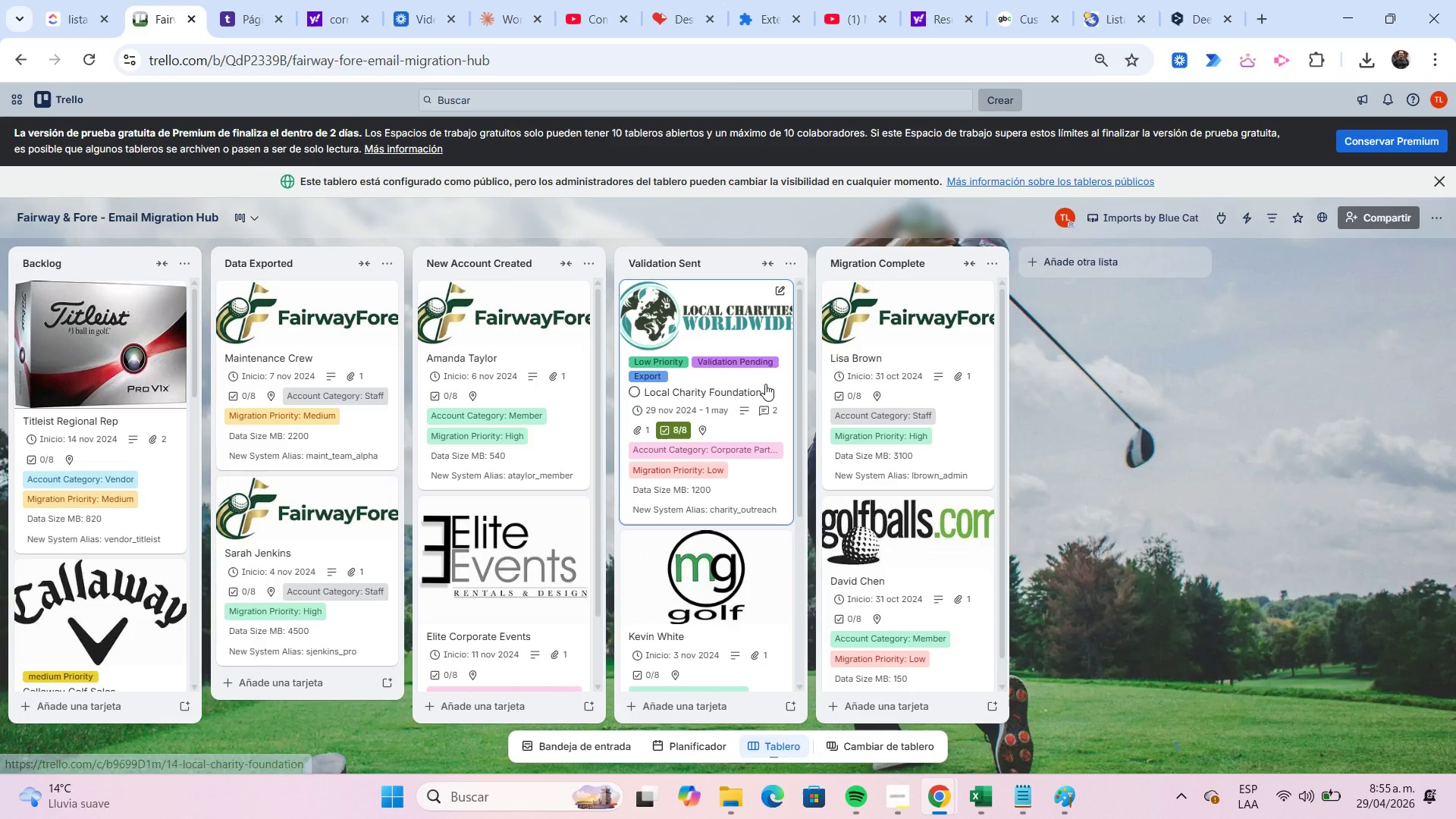 
left_click_drag(start_coordinate=[765, 384], to_coordinate=[883, 378])
 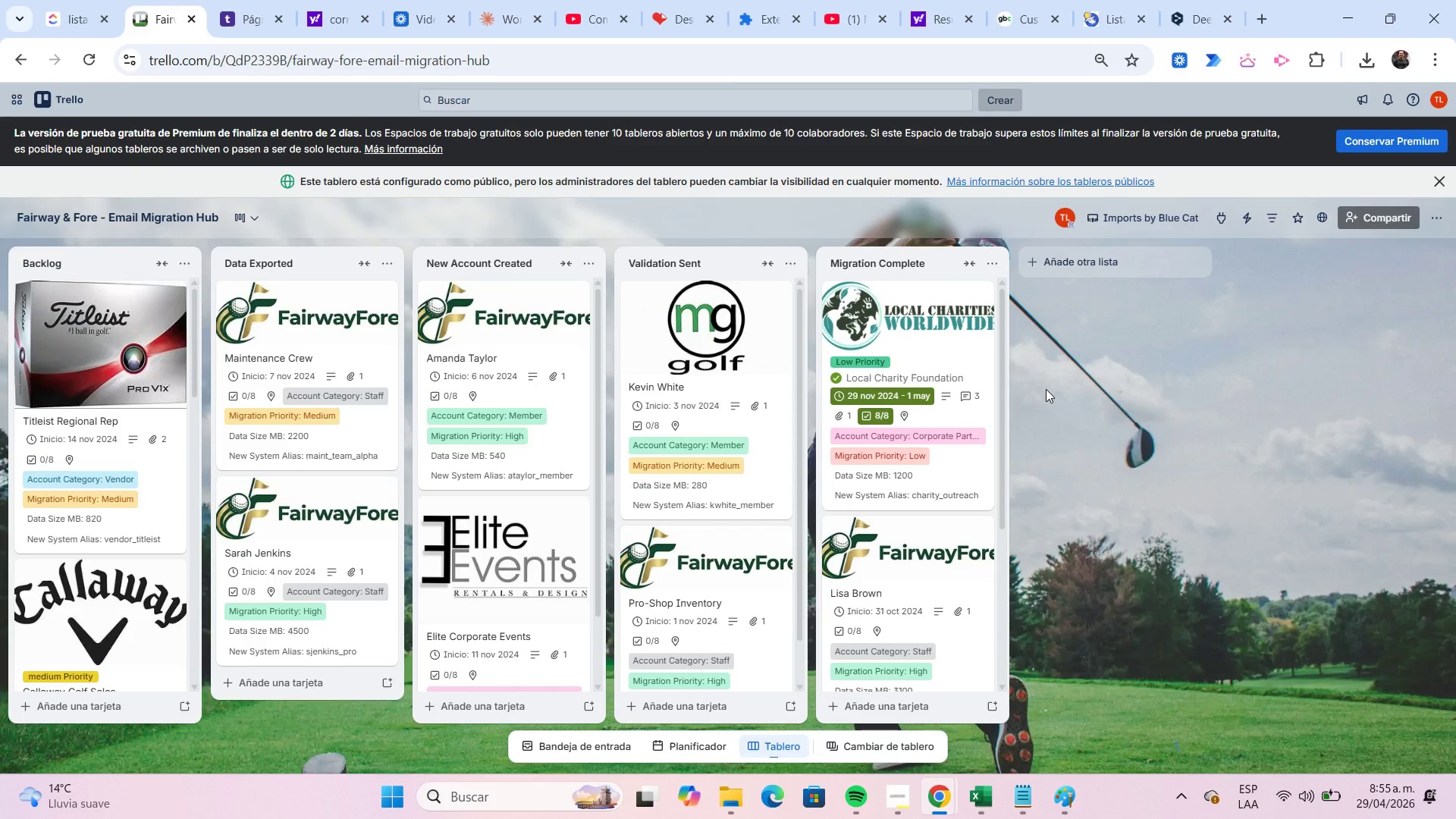 
wait(7.41)
 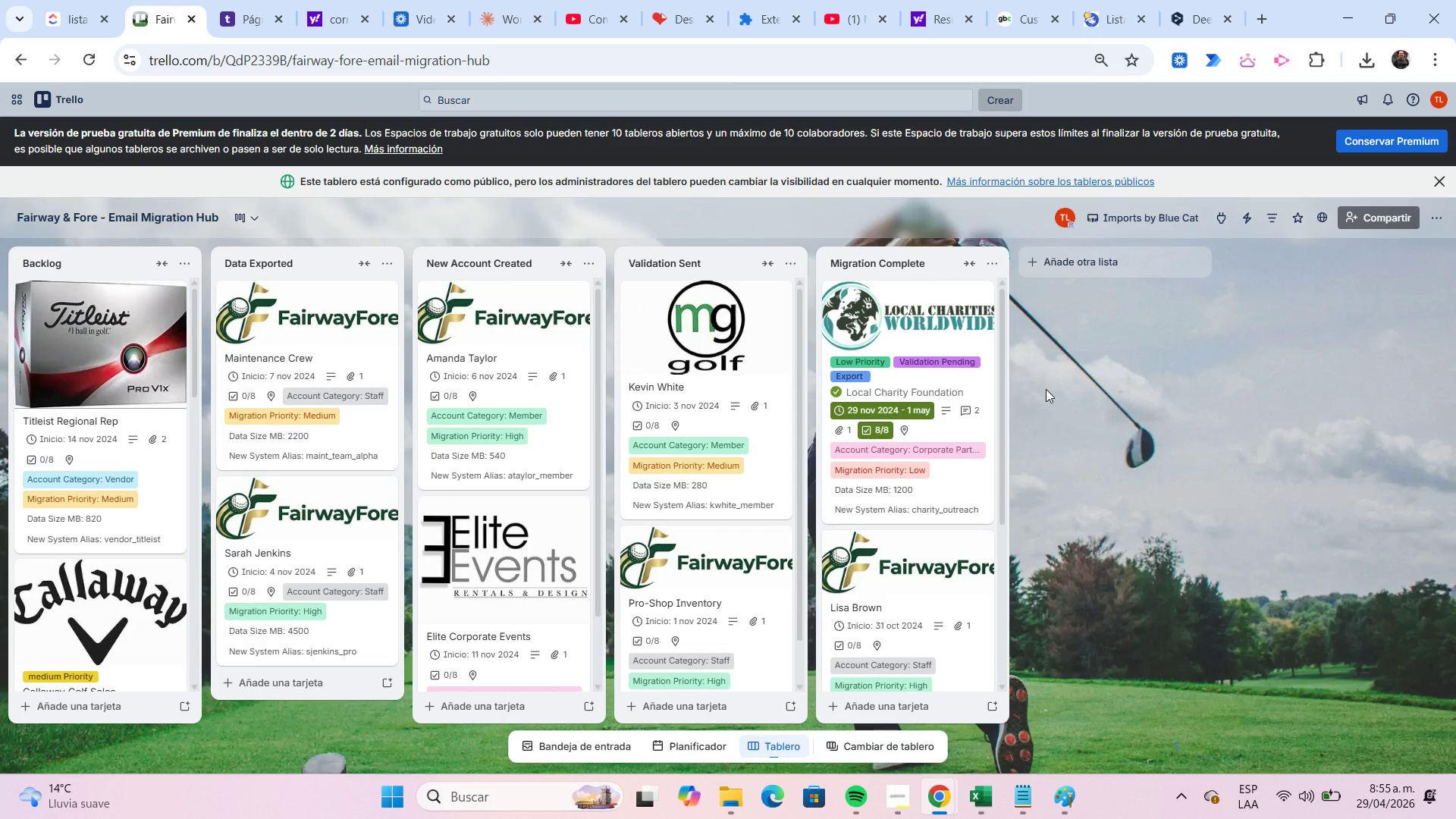 
left_click([927, 347])
 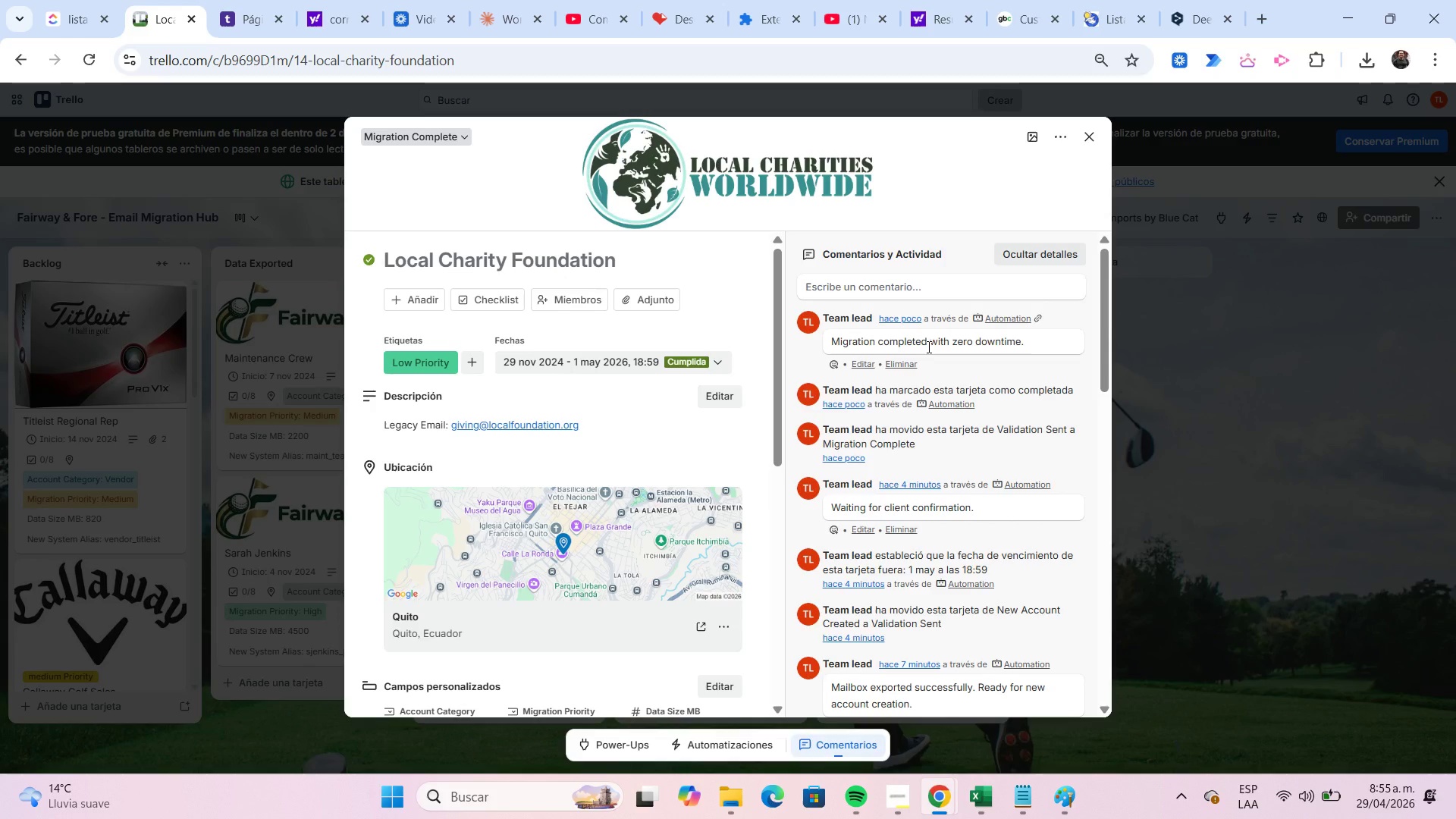 
wait(12.06)
 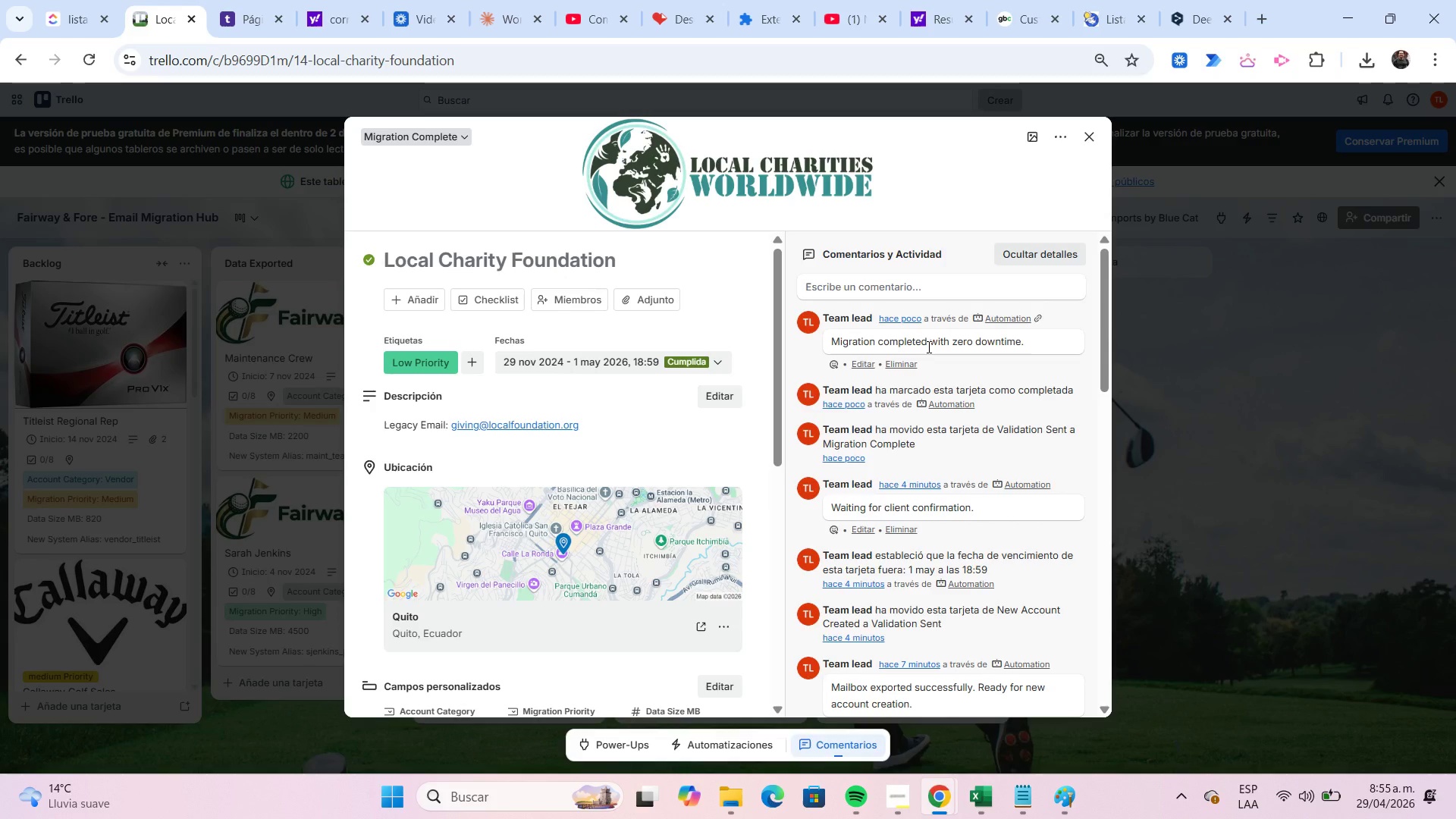 
scroll: coordinate [715, 344], scroll_direction: down, amount: 5.0
 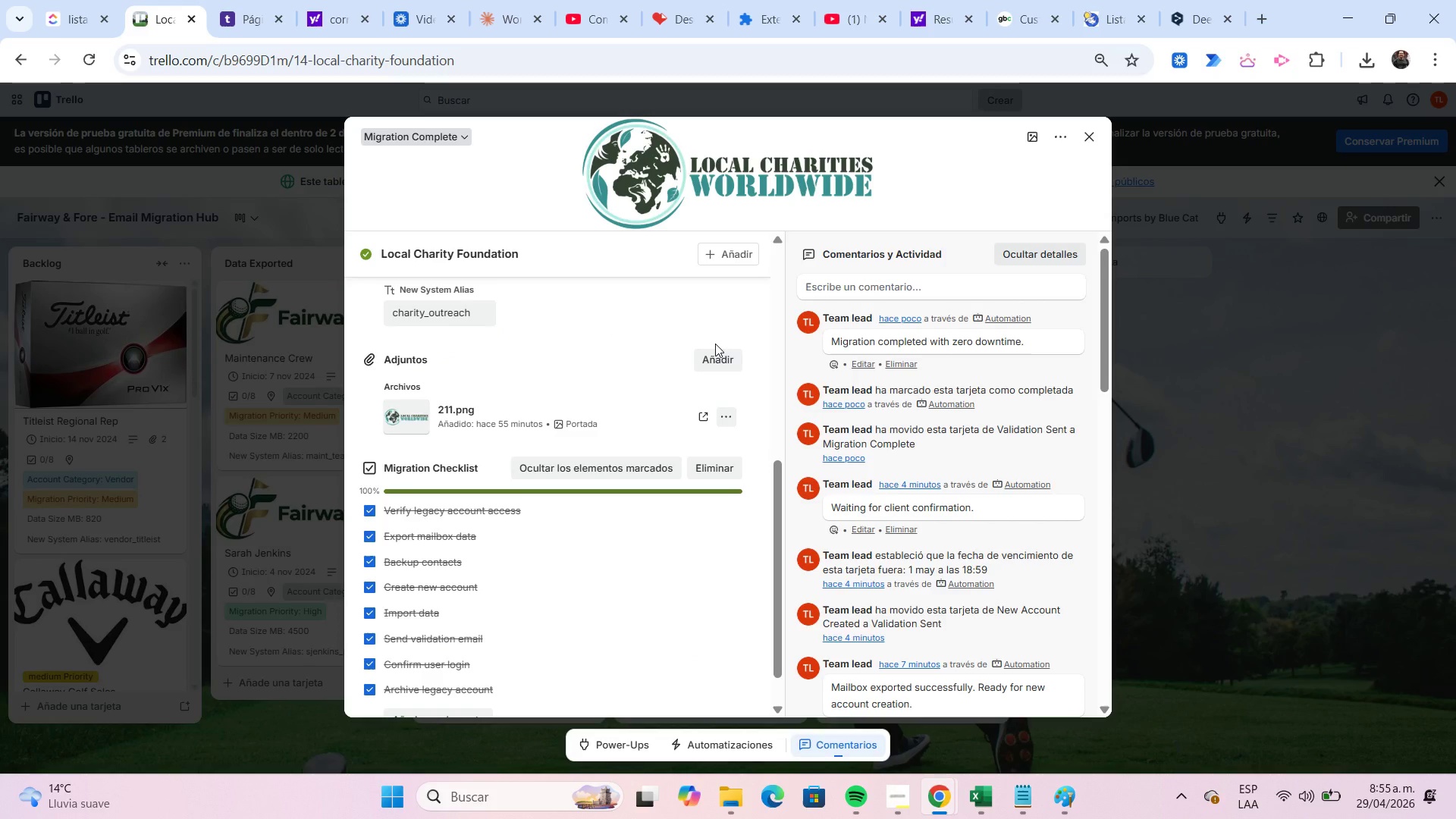 
scroll: coordinate [715, 344], scroll_direction: up, amount: 7.0
 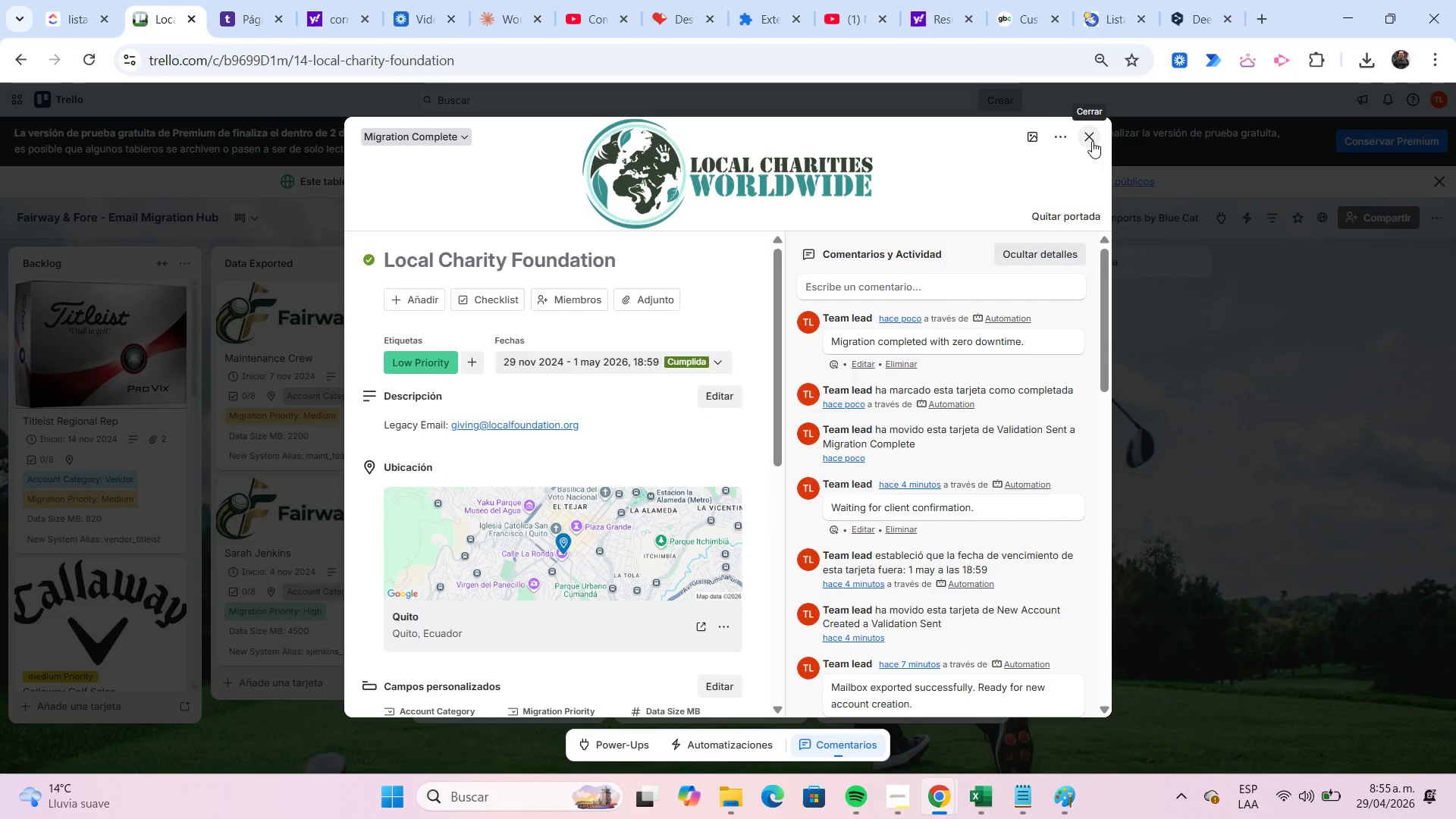 
wait(5.12)
 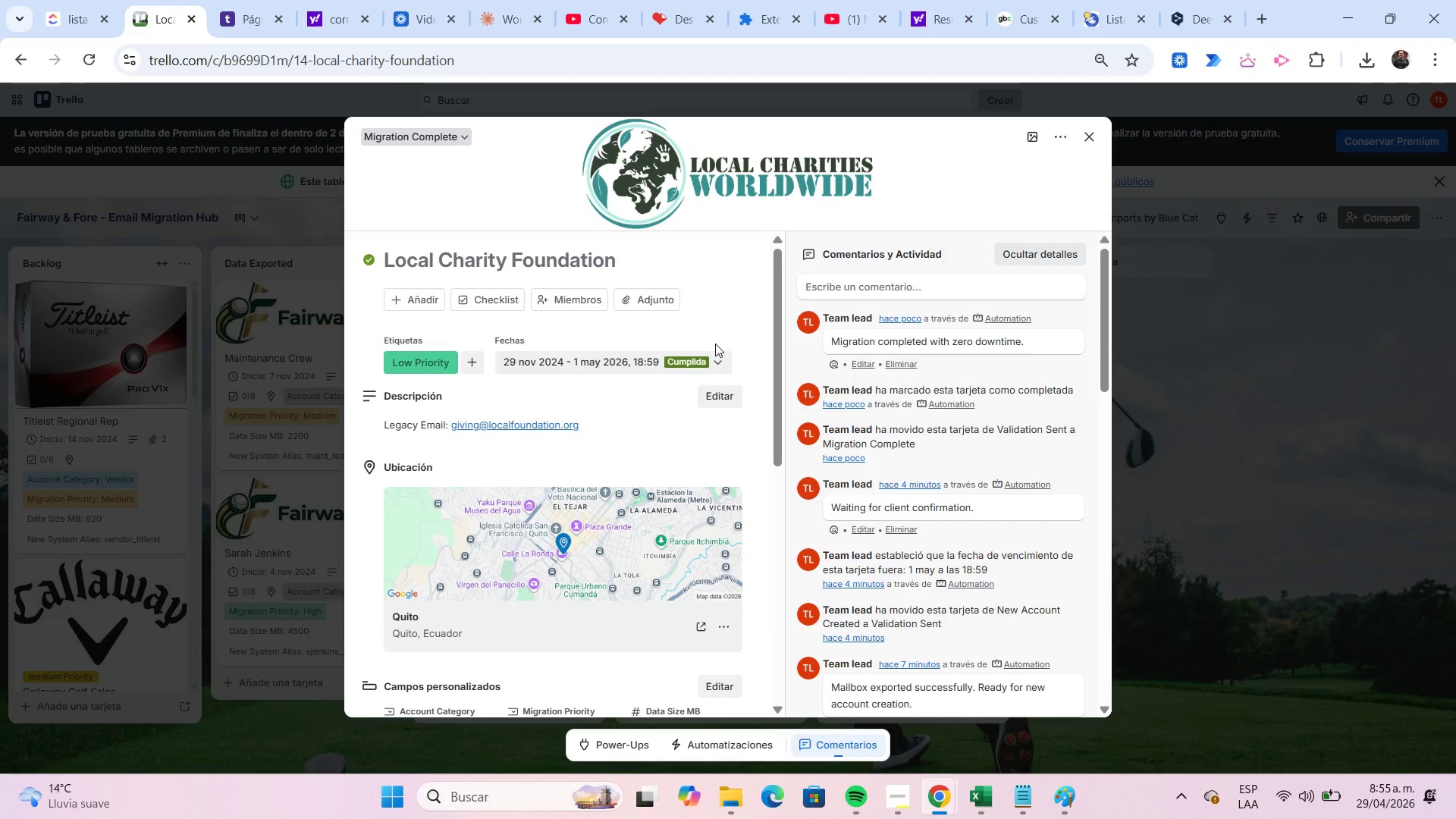 
left_click([1092, 141])
 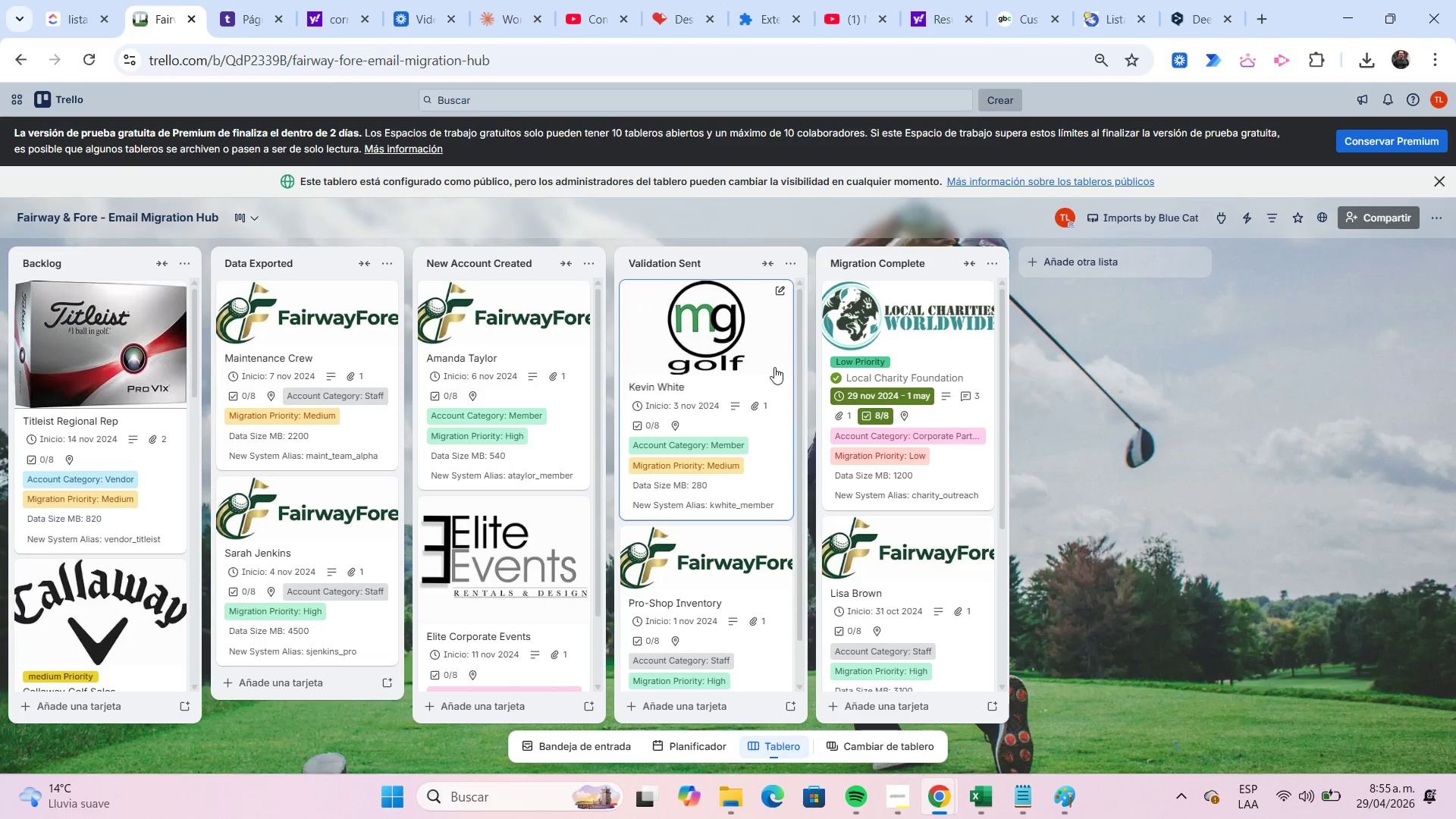 
left_click([755, 364])
 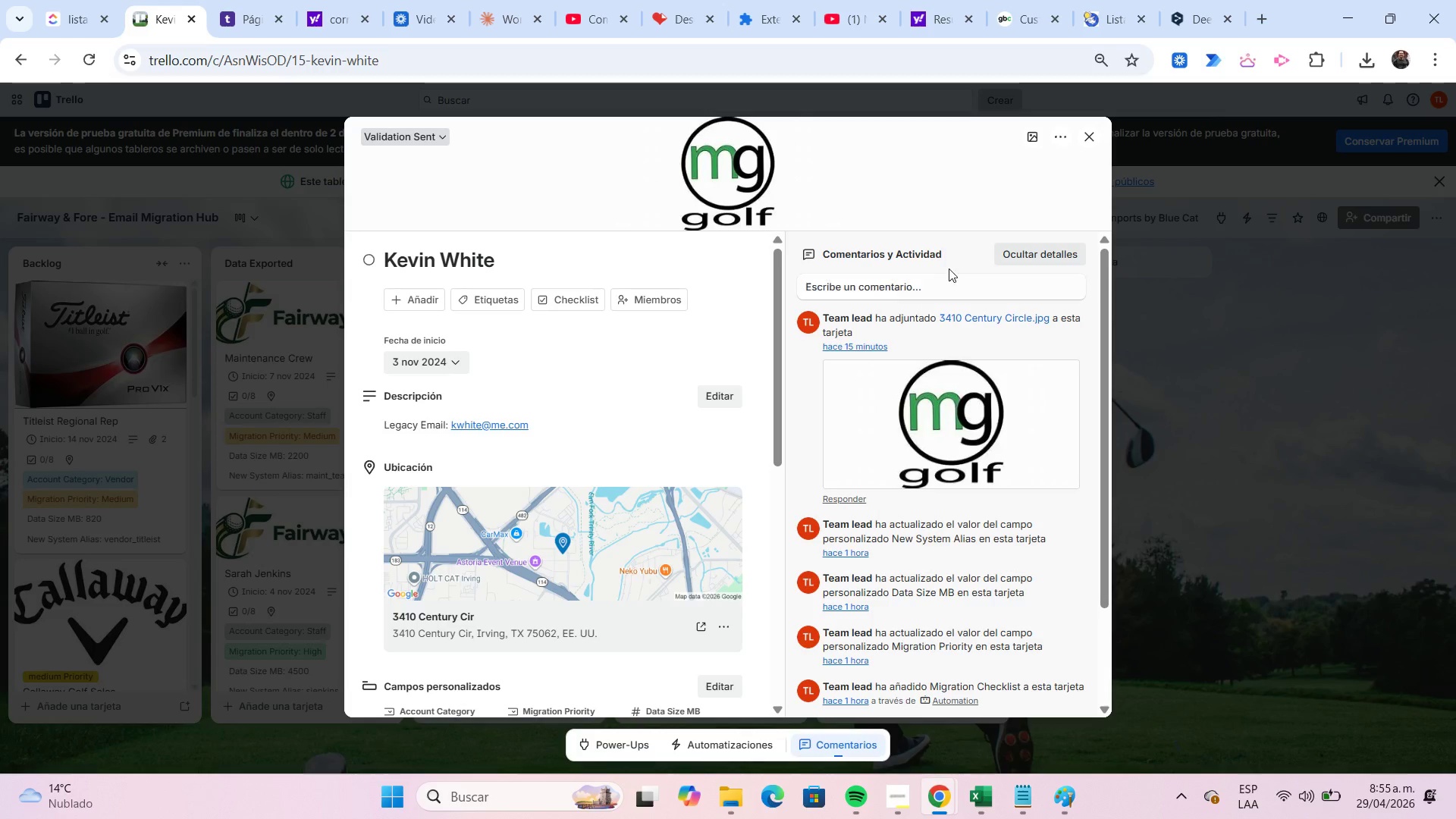 
left_click([1095, 132])
 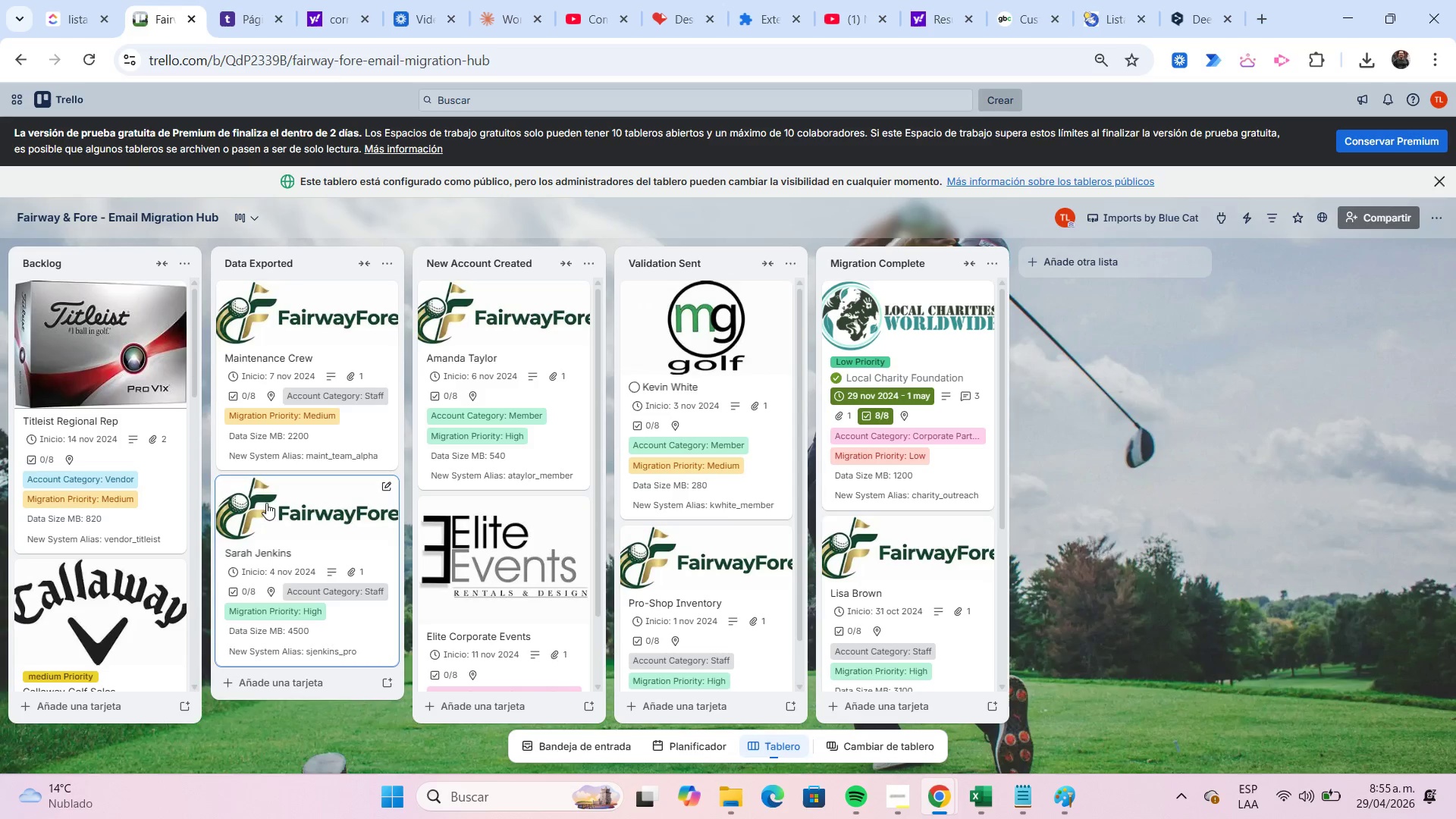 
scroll: coordinate [172, 444], scroll_direction: down, amount: 6.0
 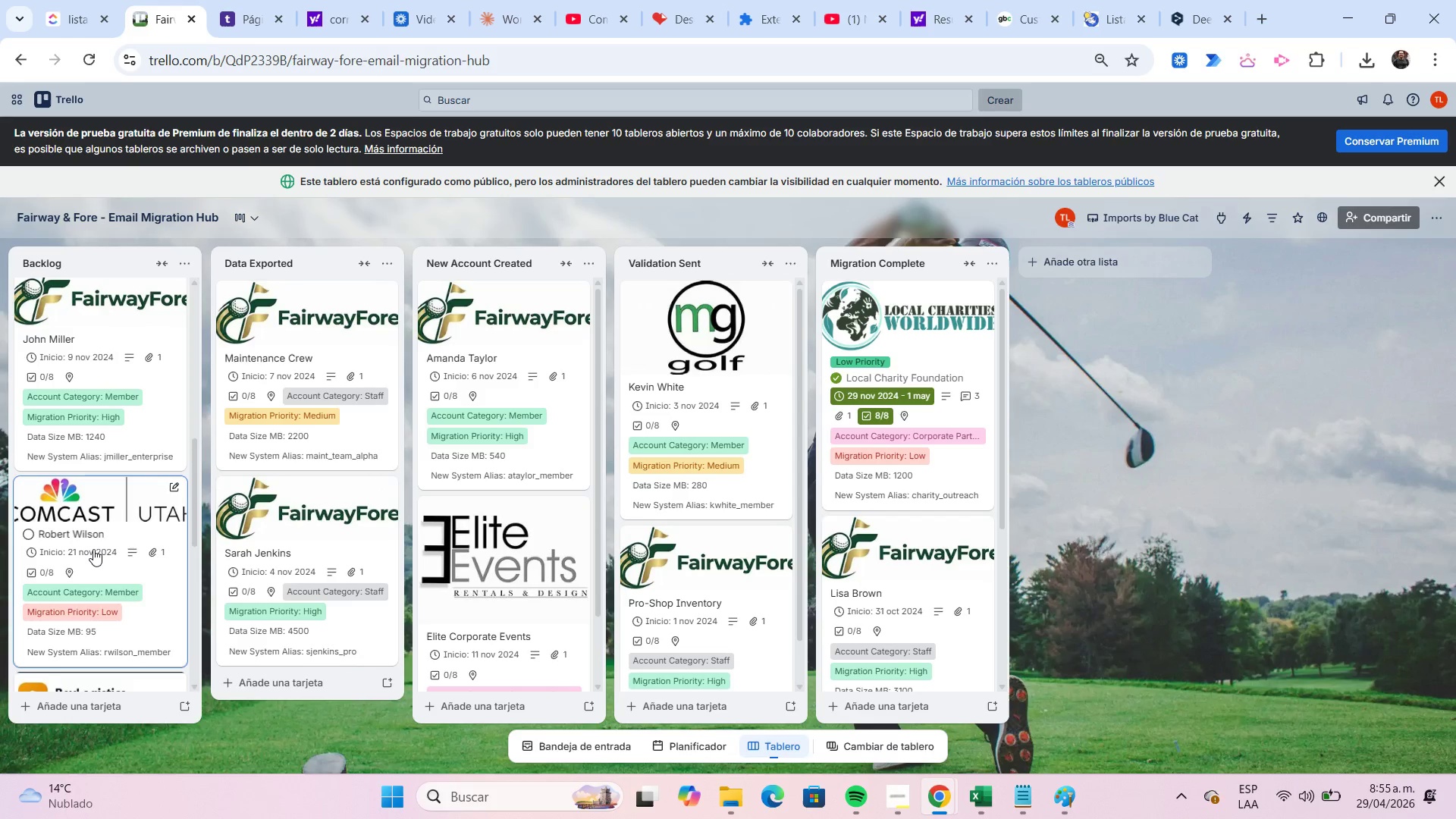 
left_click_drag(start_coordinate=[93, 549], to_coordinate=[488, 388])
 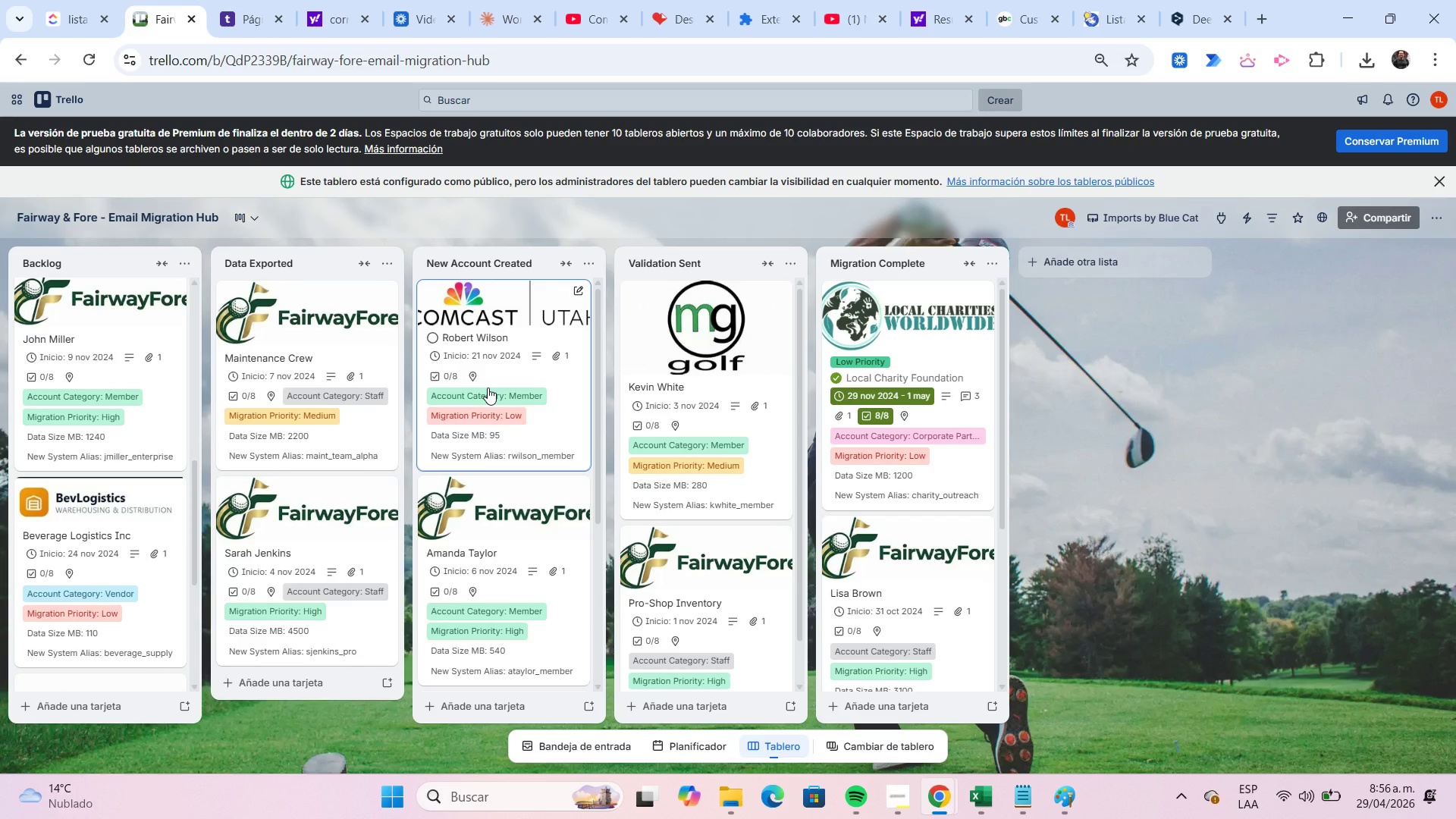 
wait(8.16)
 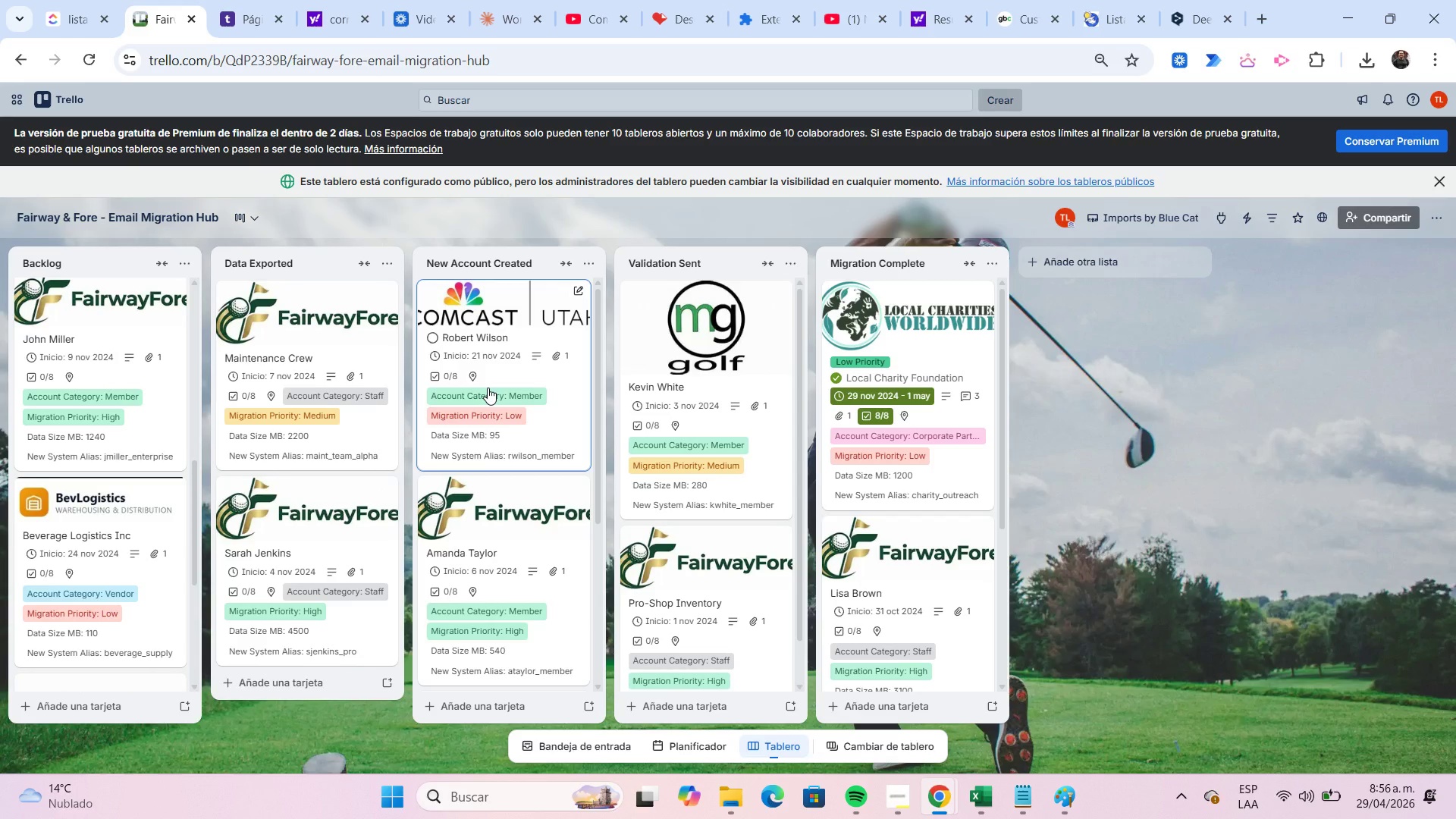 
left_click([500, 378])
 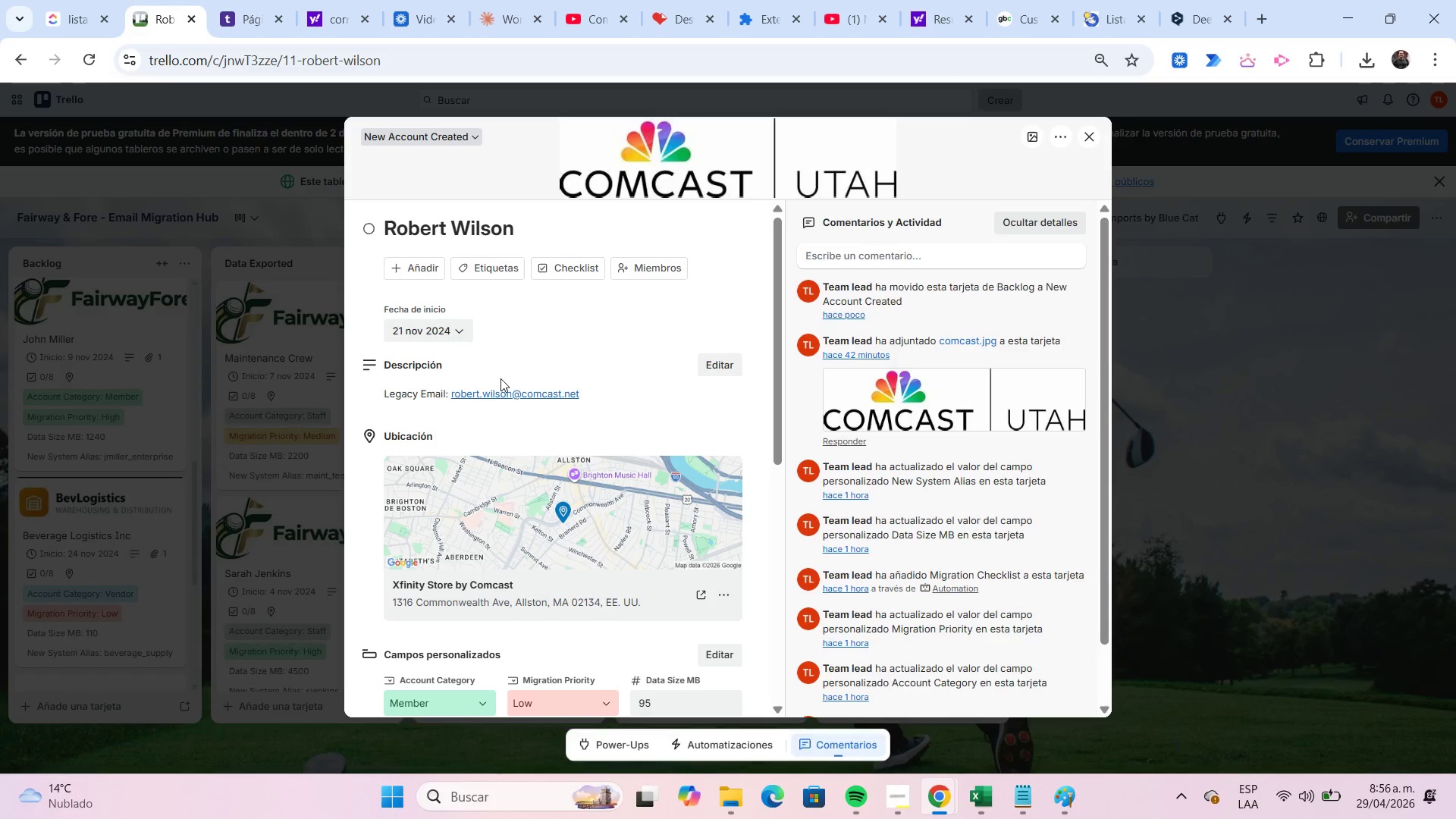 
scroll: coordinate [488, 398], scroll_direction: down, amount: 8.0
 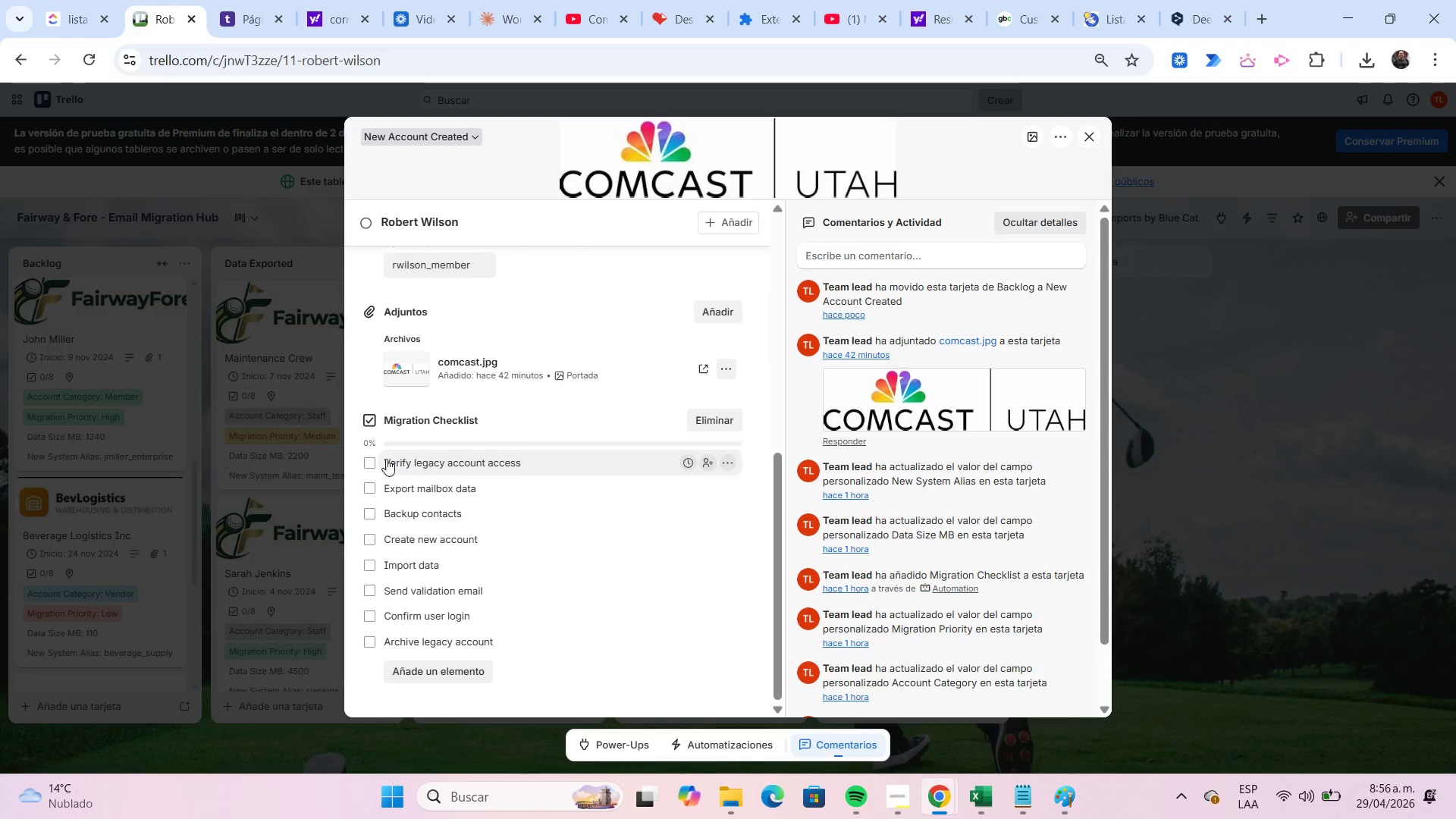 
left_click([372, 459])
 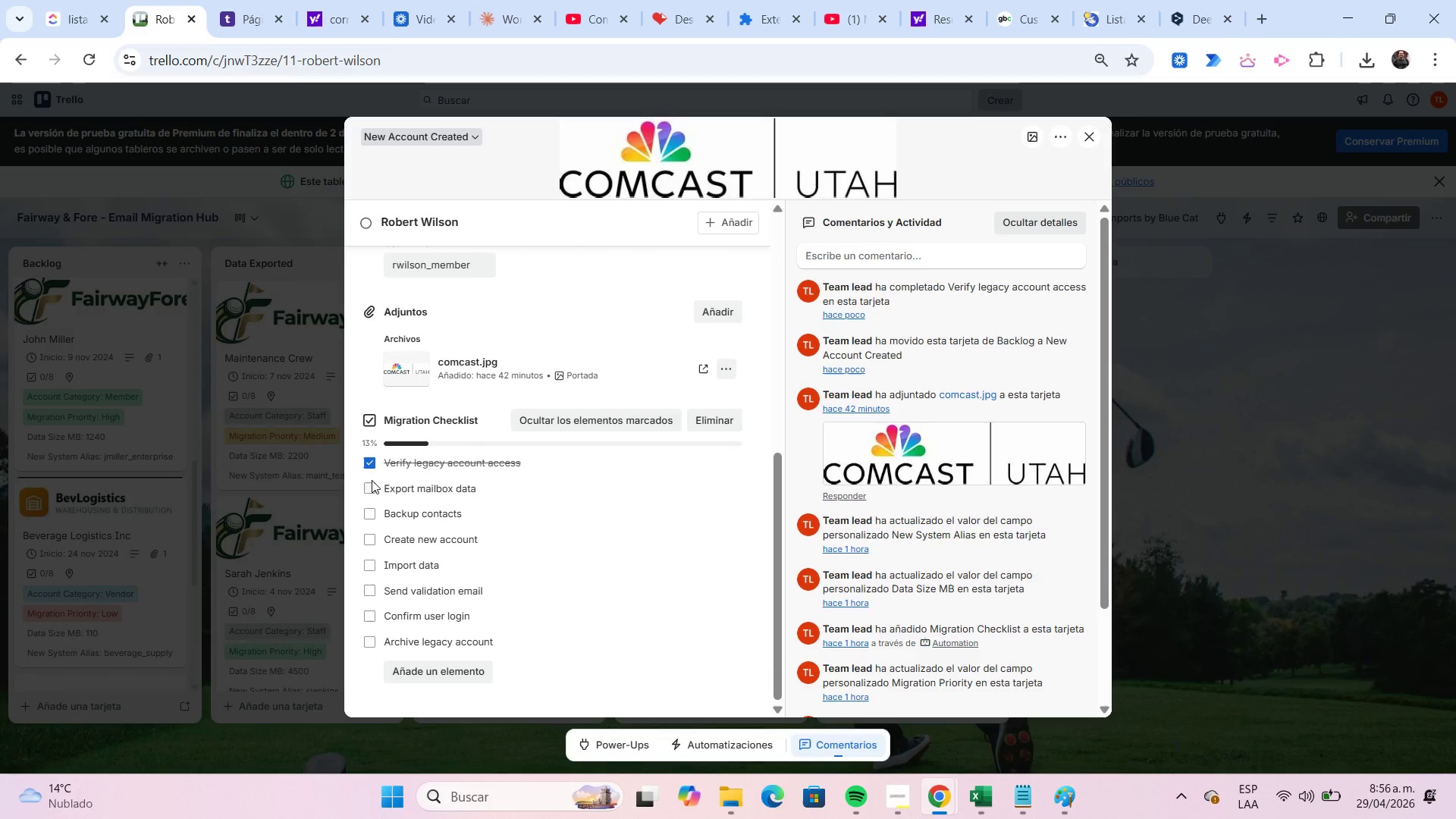 
left_click([372, 488])
 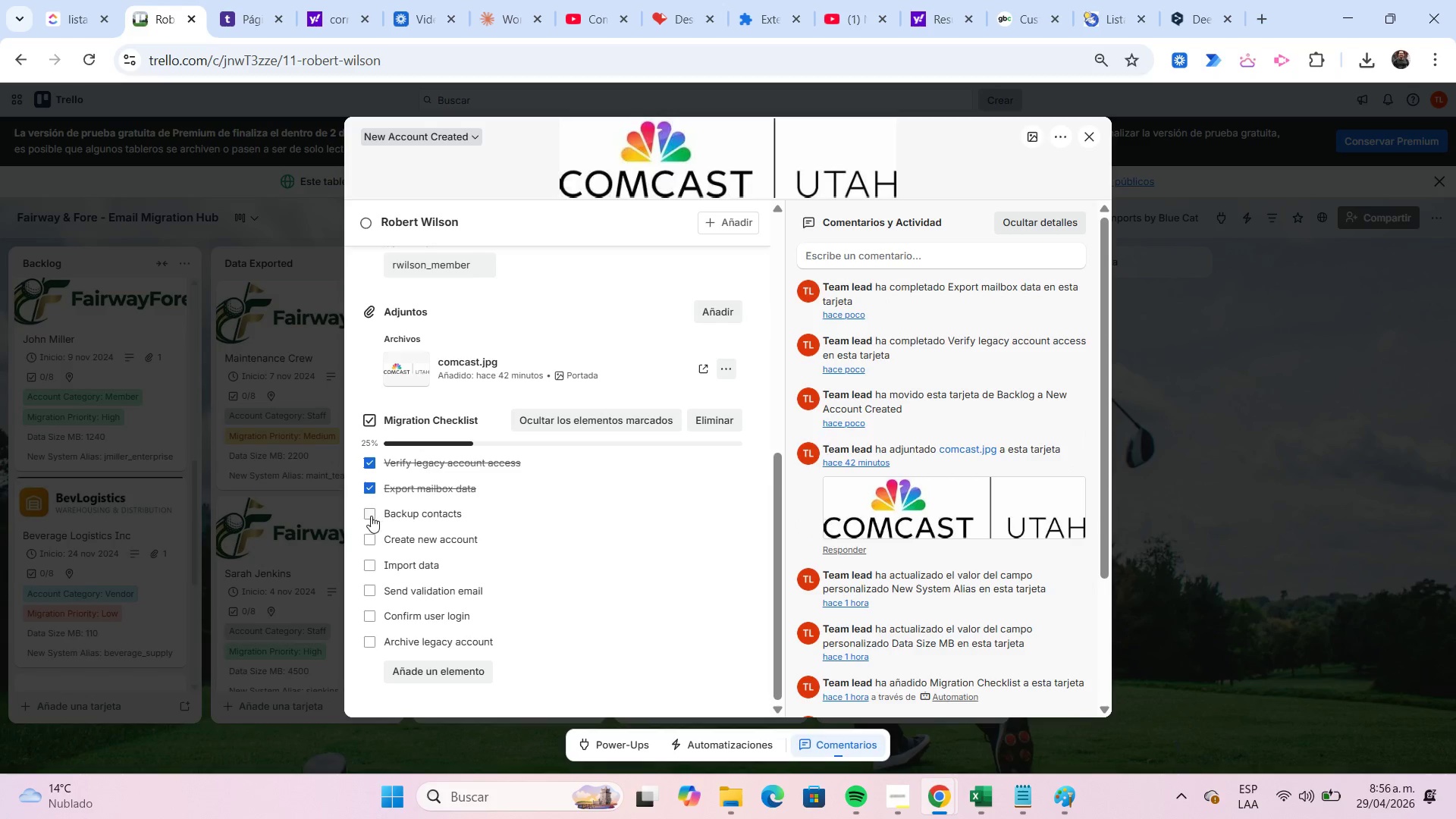 
left_click([371, 515])
 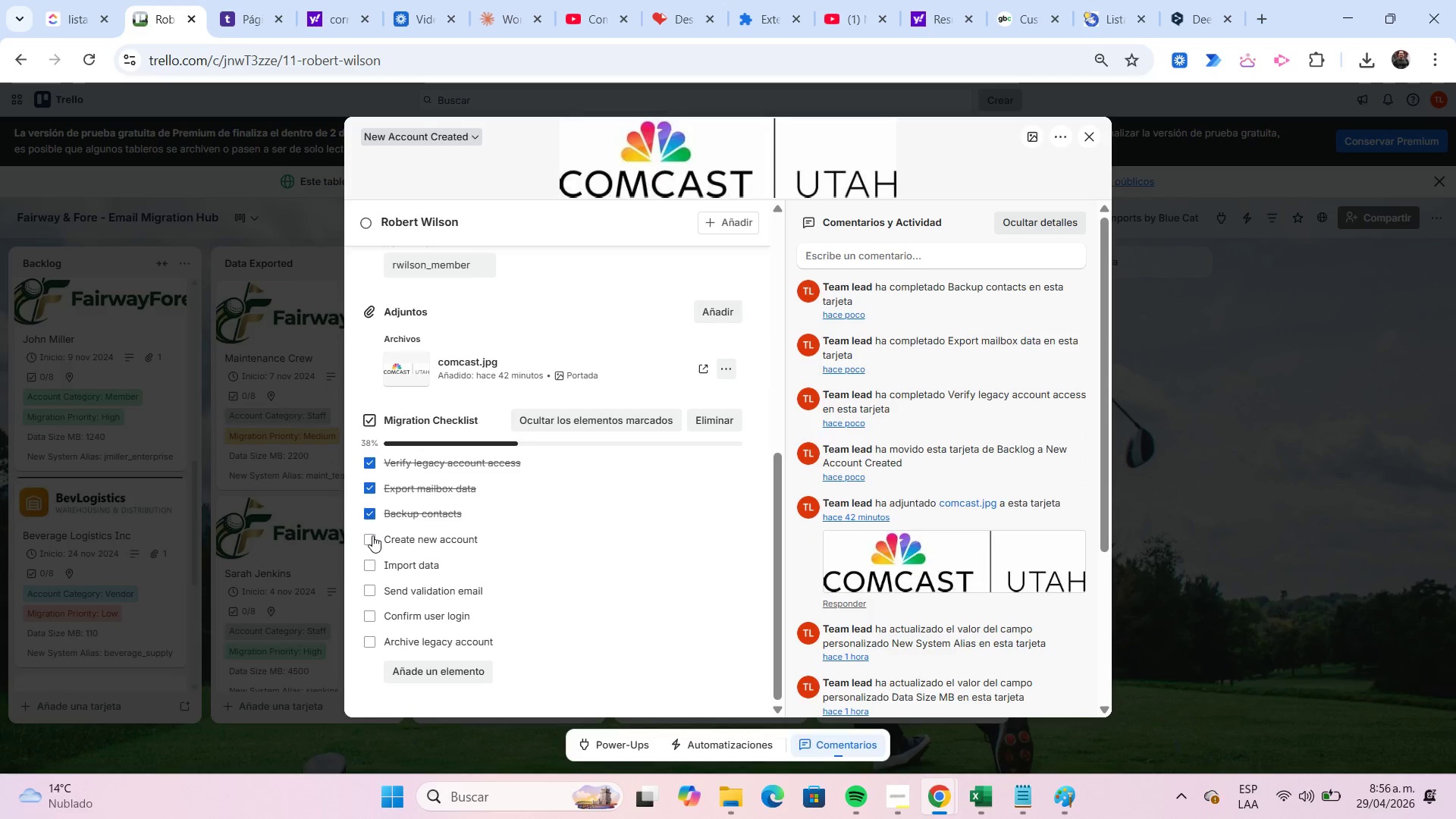 
left_click([372, 535])
 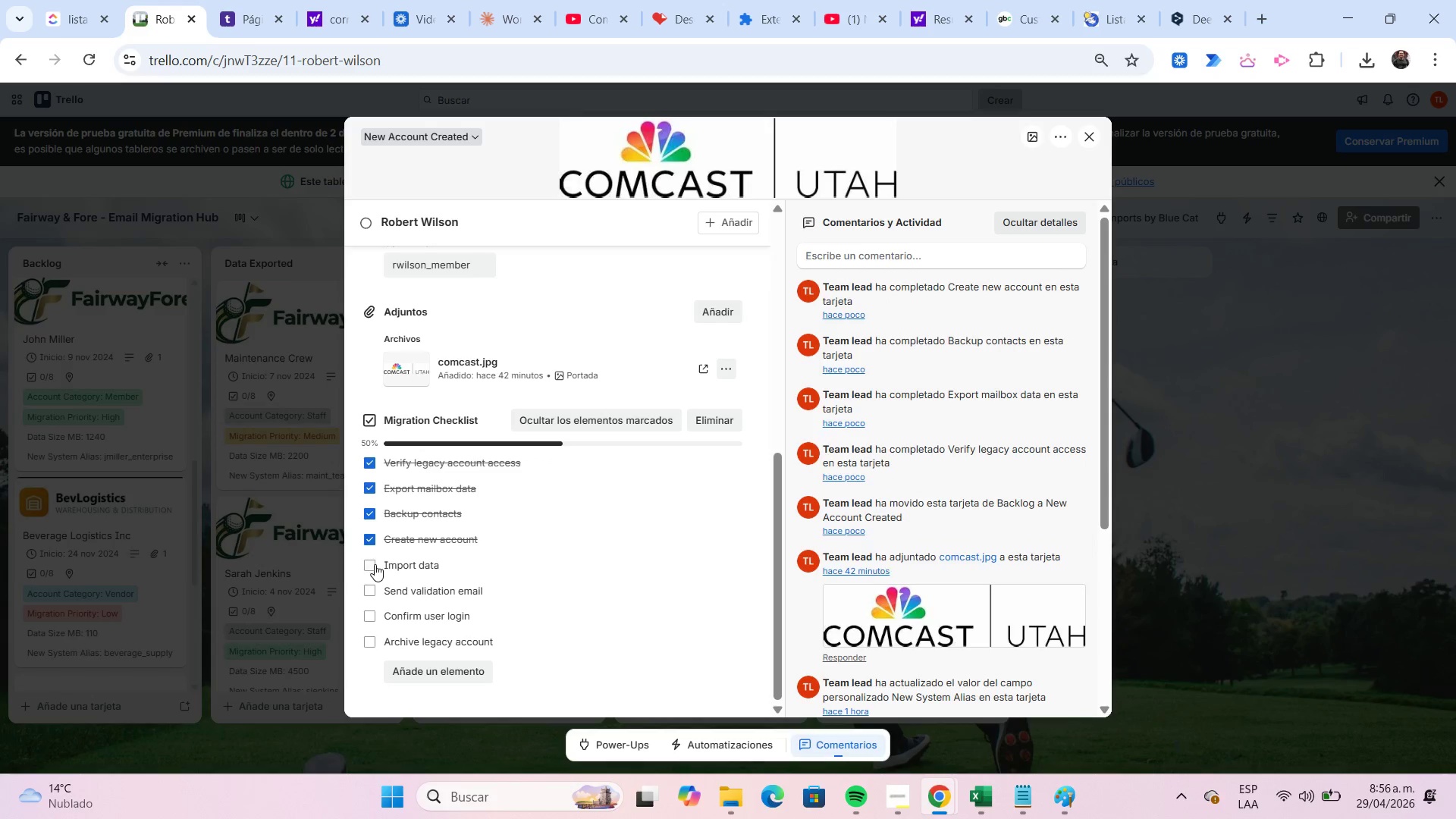 
left_click([375, 565])
 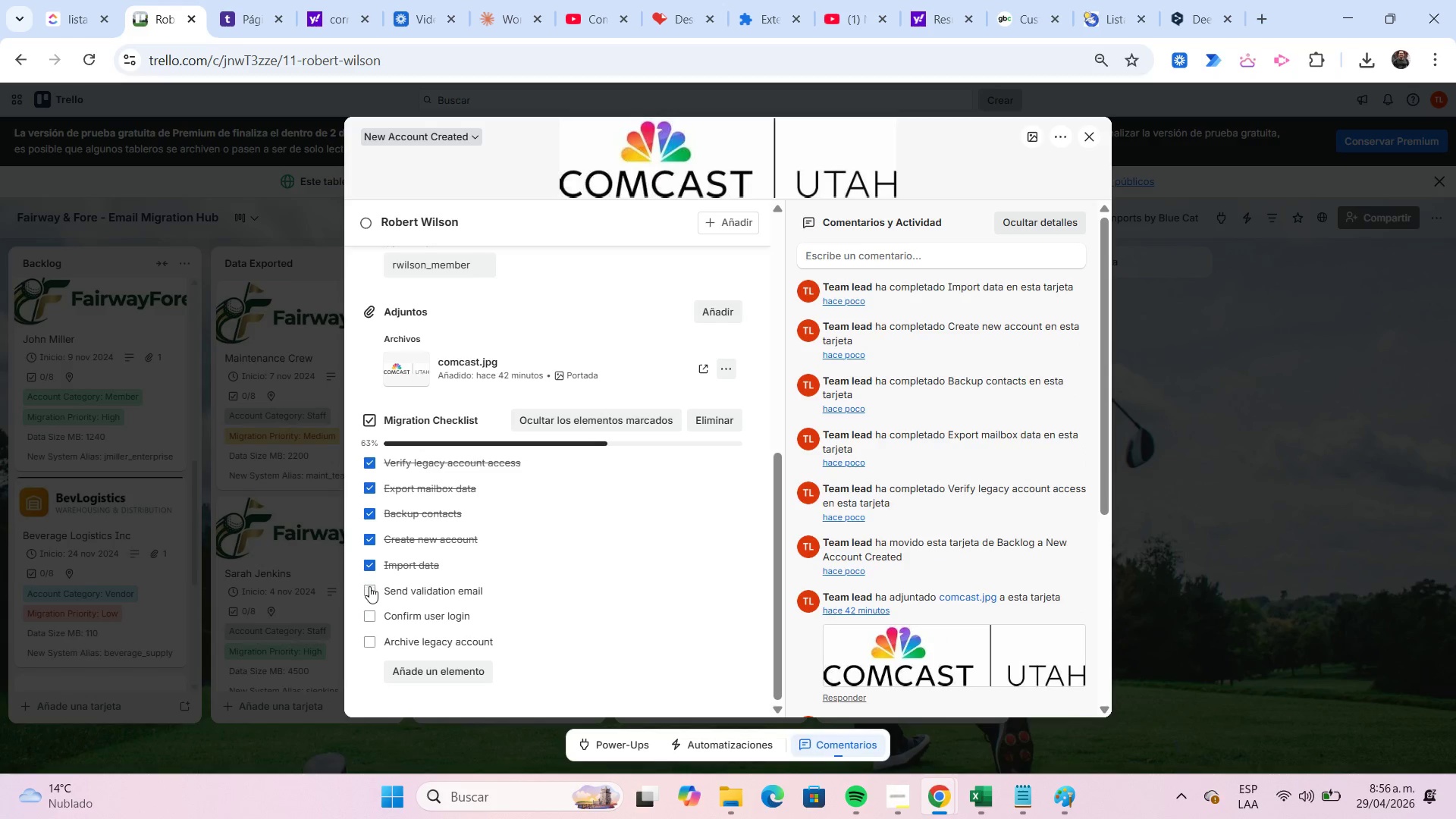 
left_click([369, 586])
 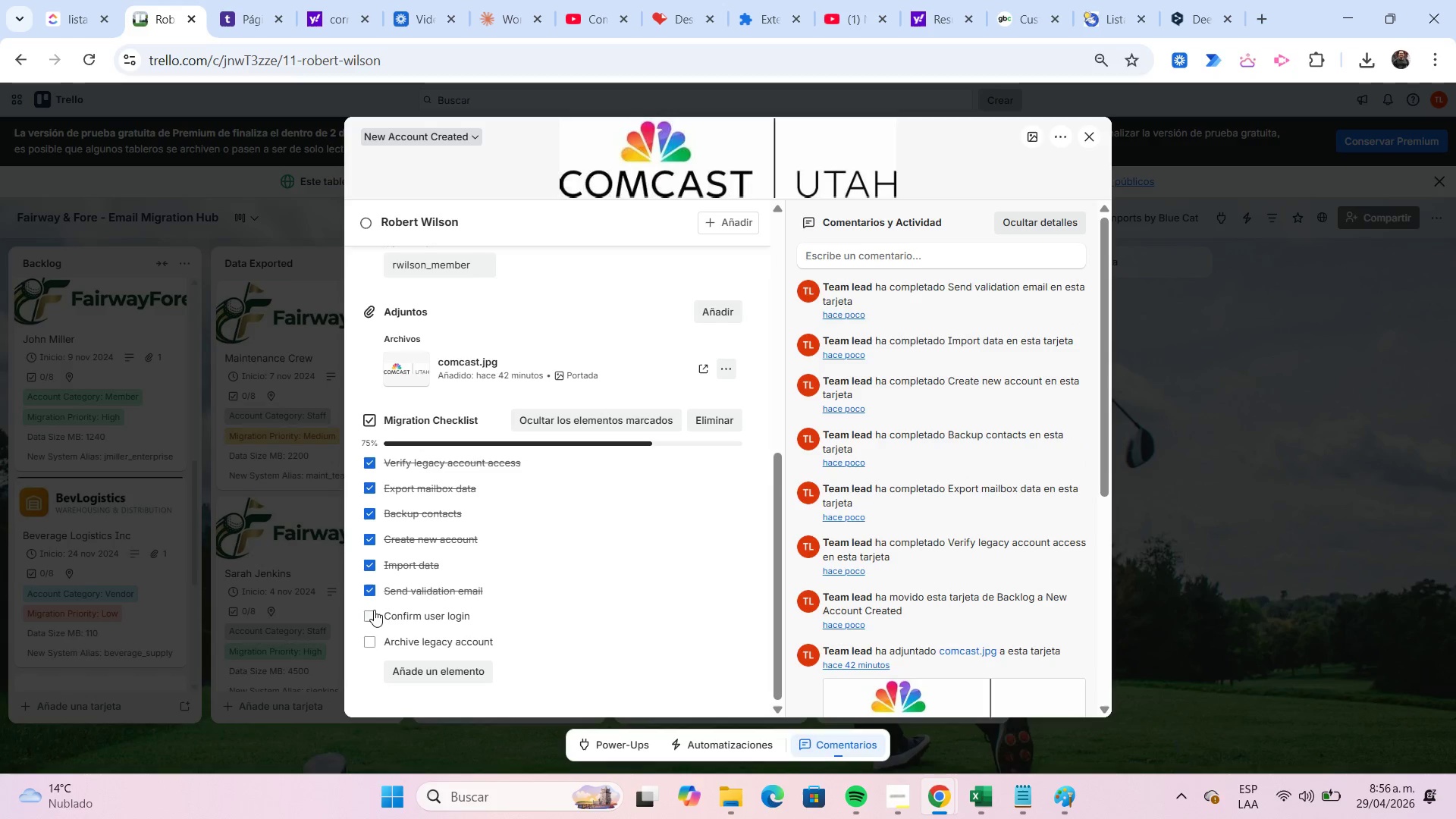 
left_click([372, 611])
 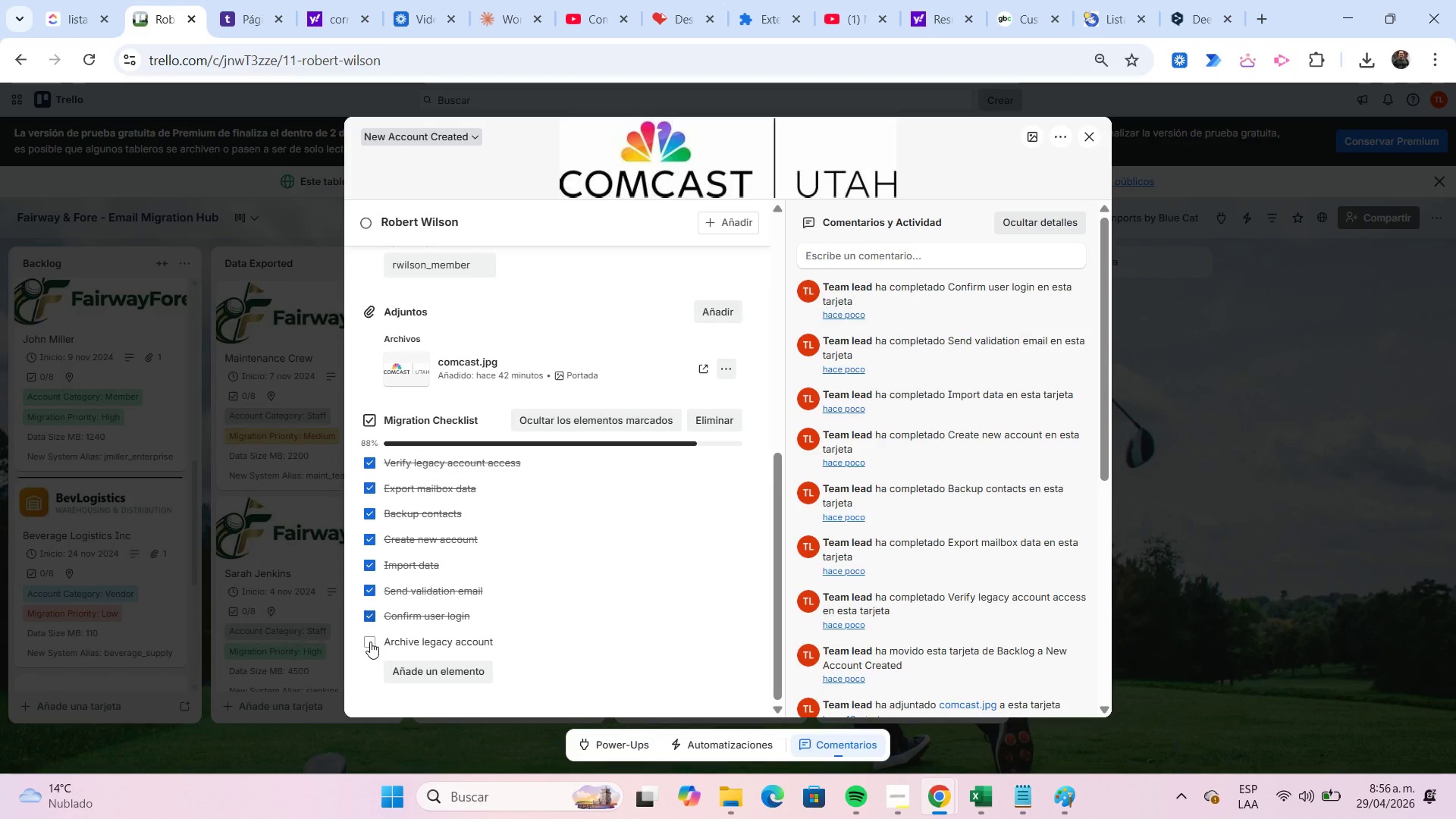 
left_click([370, 642])
 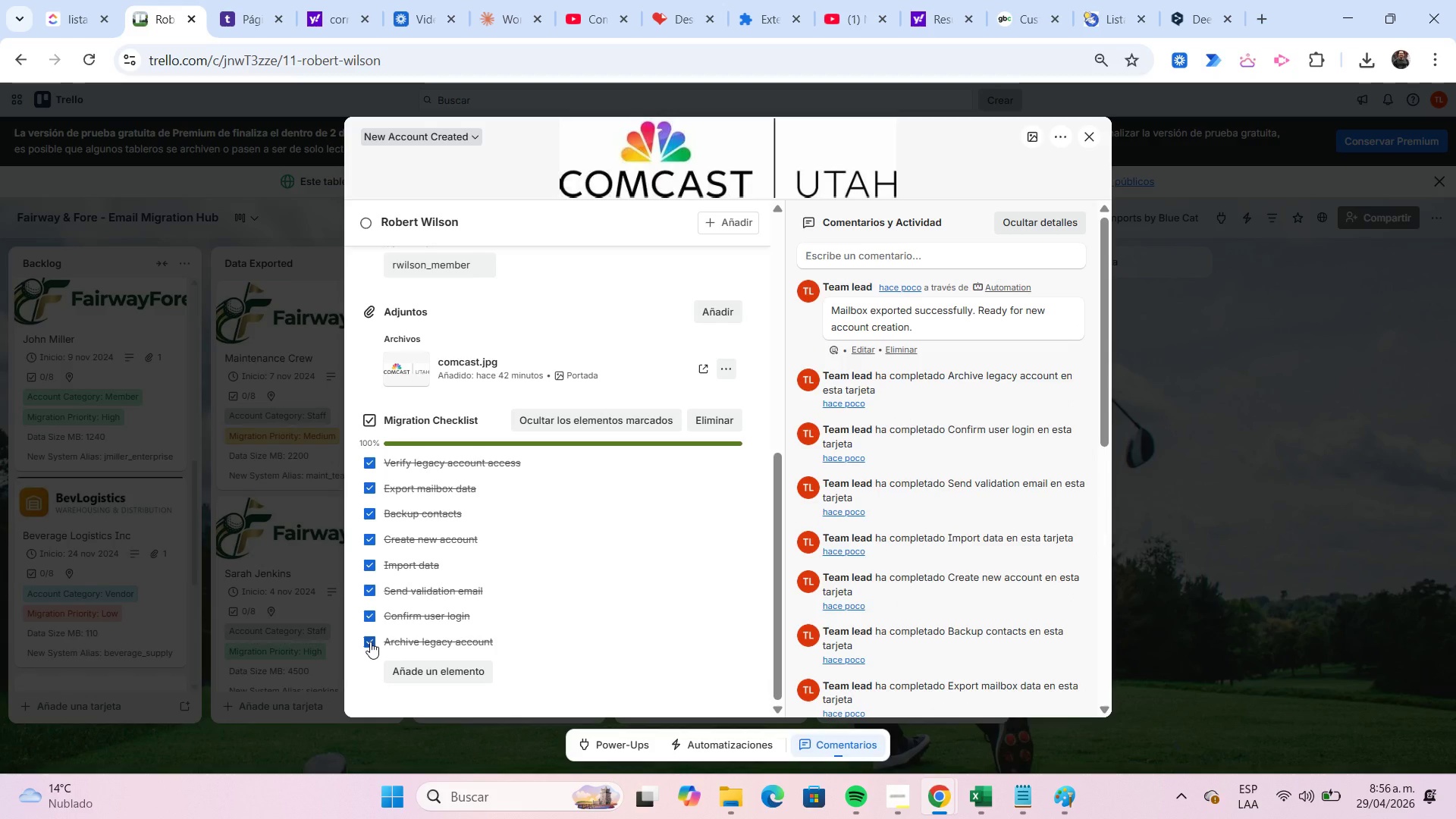 
scroll: coordinate [572, 427], scroll_direction: up, amount: 7.0
 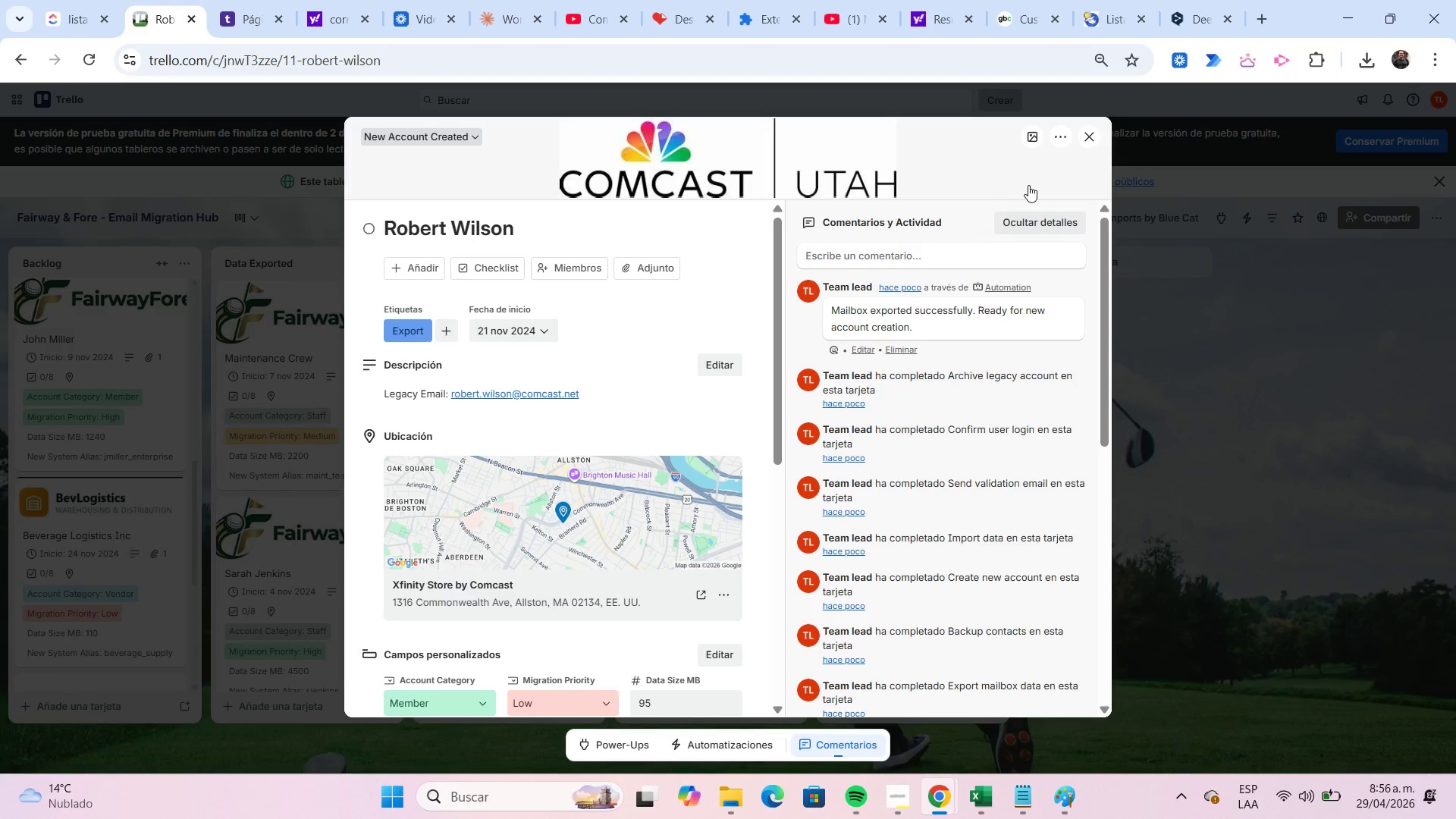 
left_click([1087, 143])
 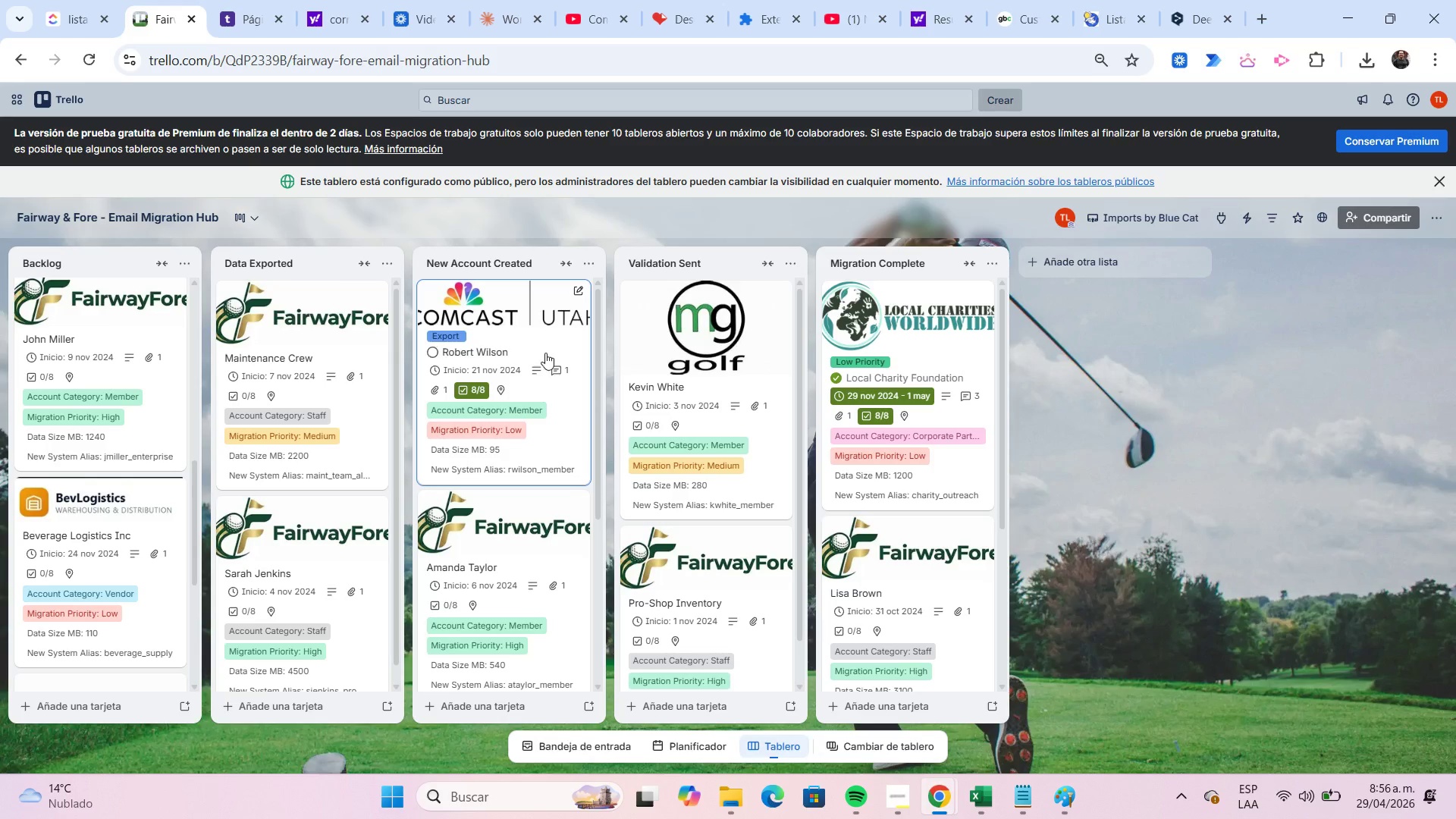 
left_click_drag(start_coordinate=[543, 347], to_coordinate=[664, 337])
 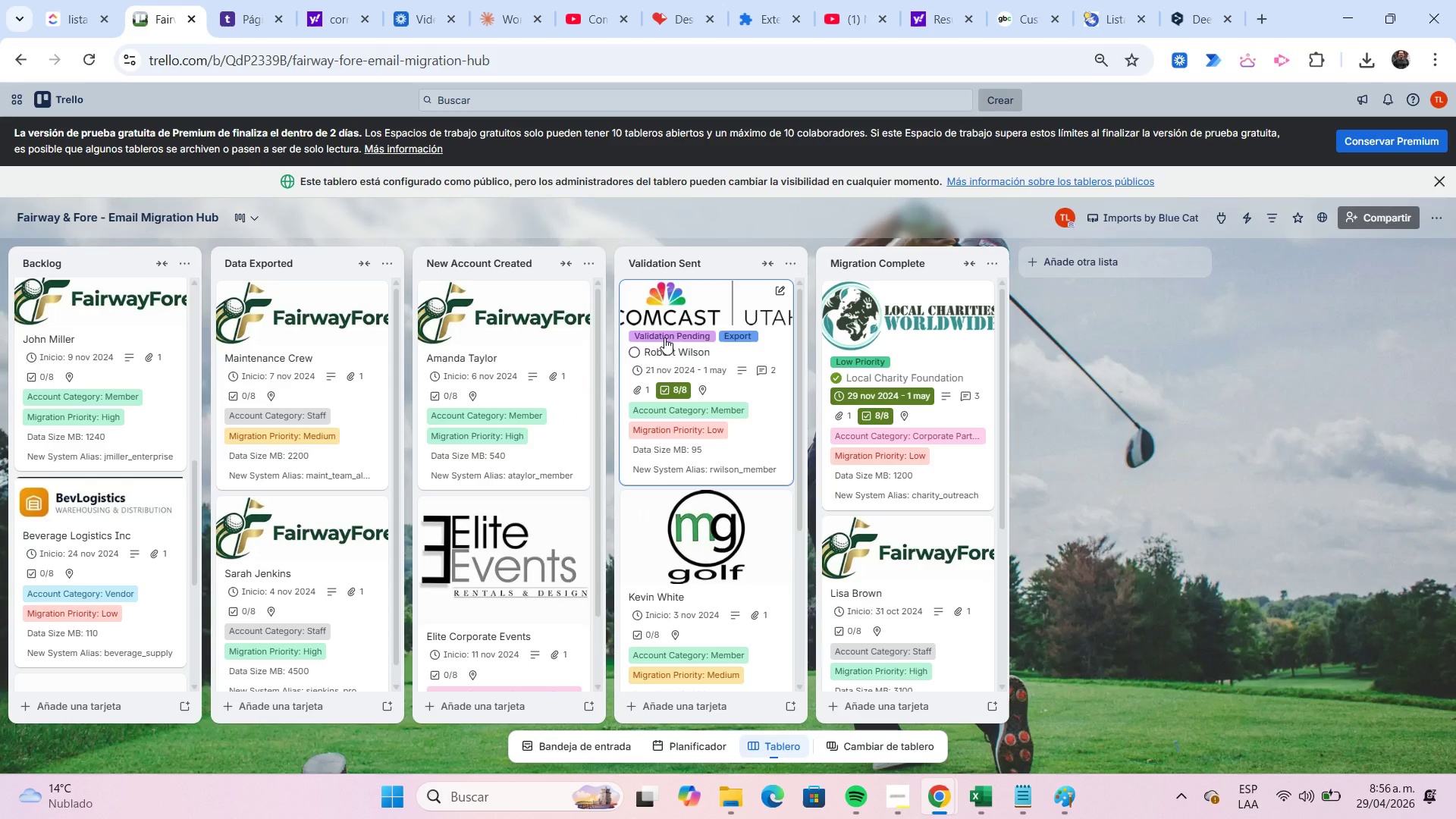 
wait(6.31)
 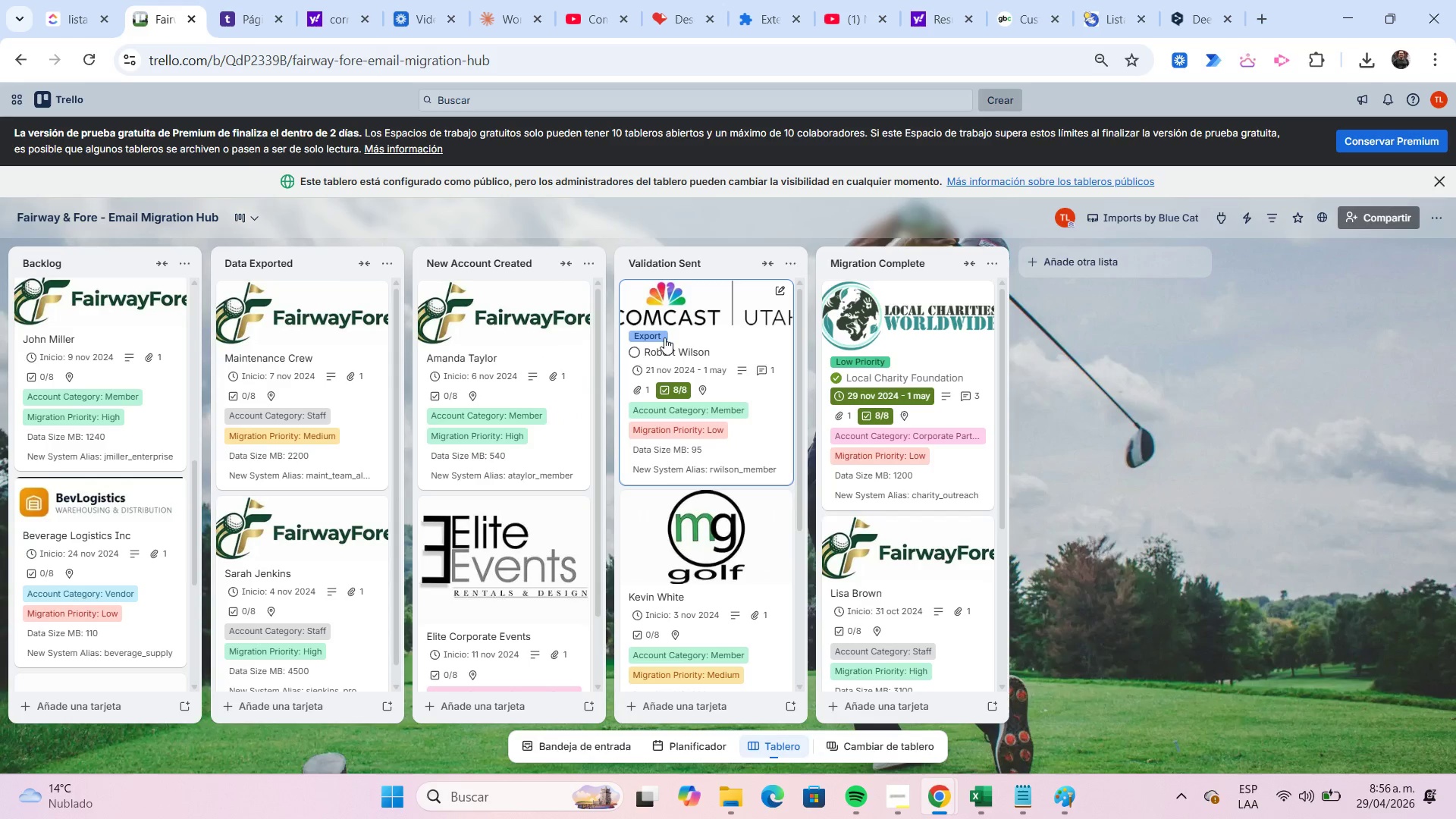 
left_click_drag(start_coordinate=[744, 355], to_coordinate=[871, 346])
 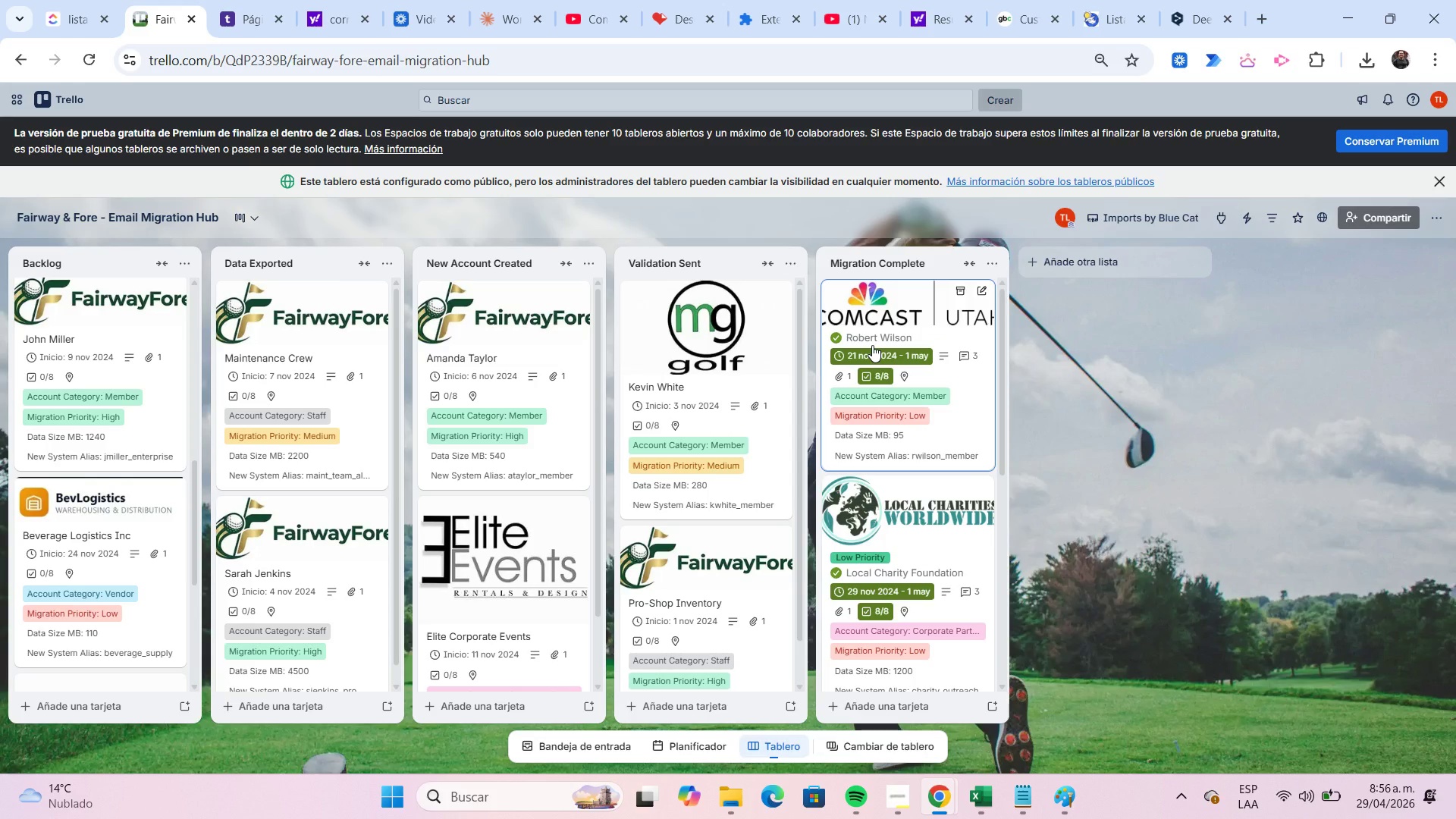 
wait(5.52)
 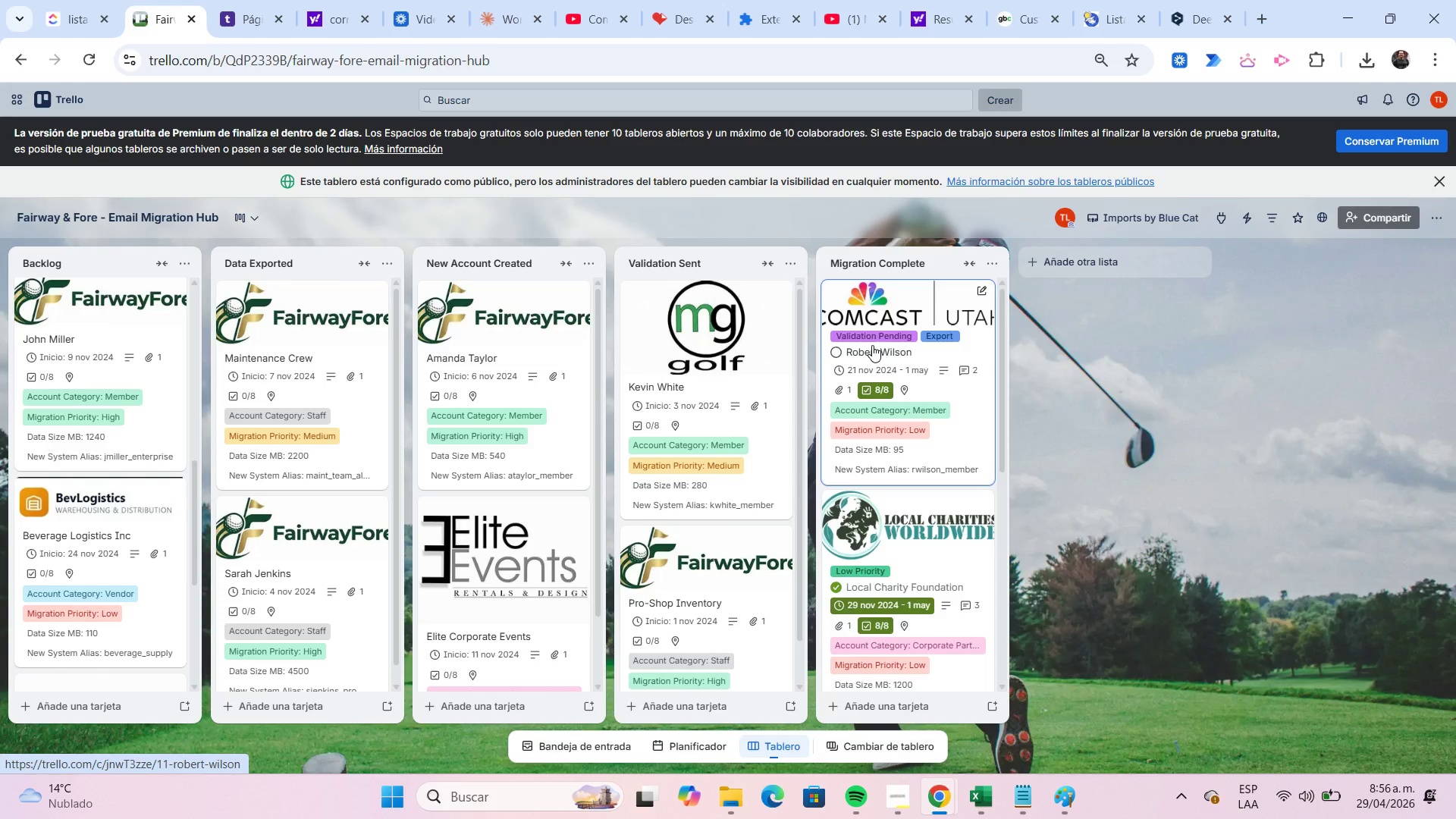 
left_click([959, 391])
 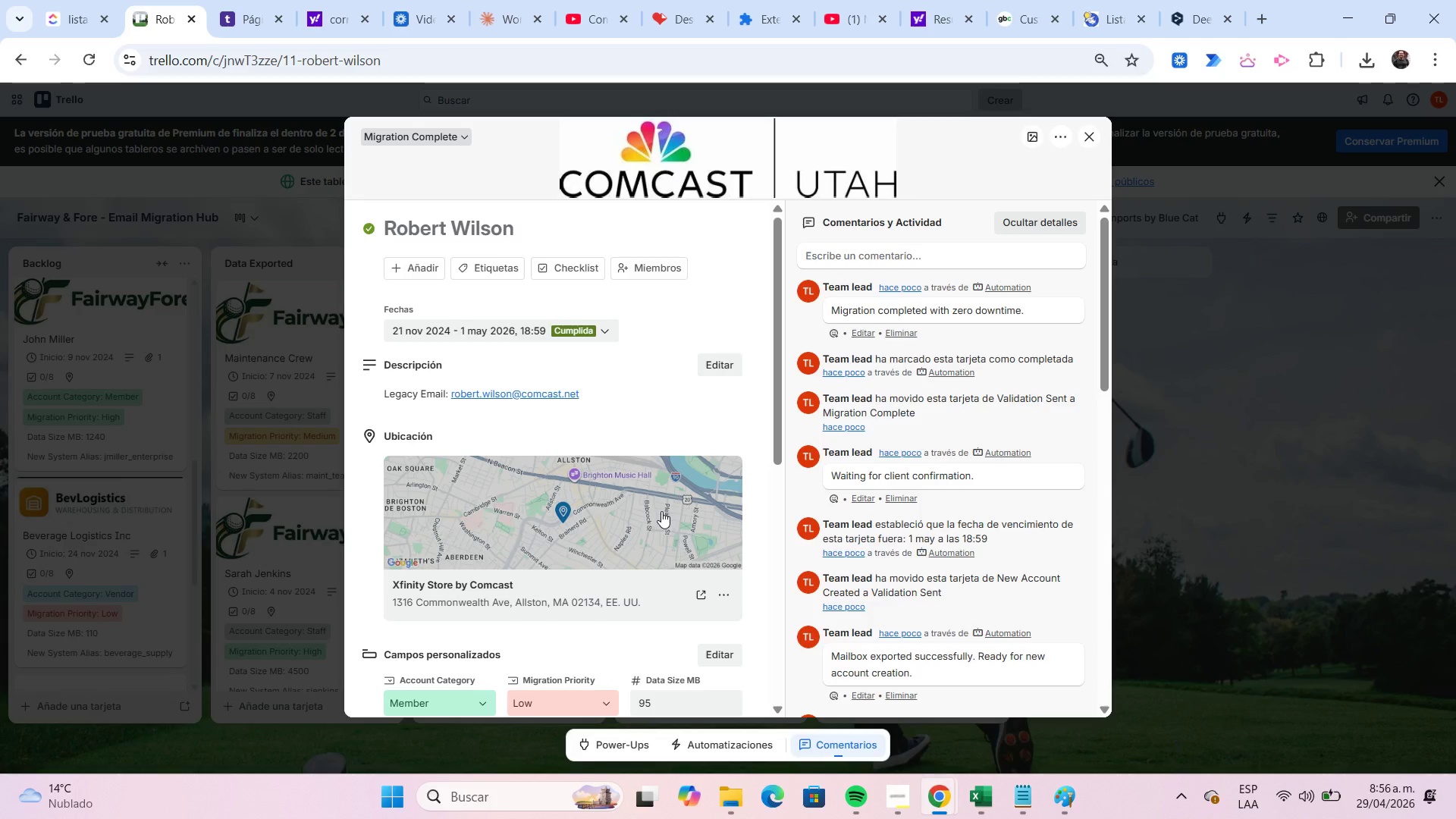 
scroll: coordinate [660, 507], scroll_direction: down, amount: 6.0
 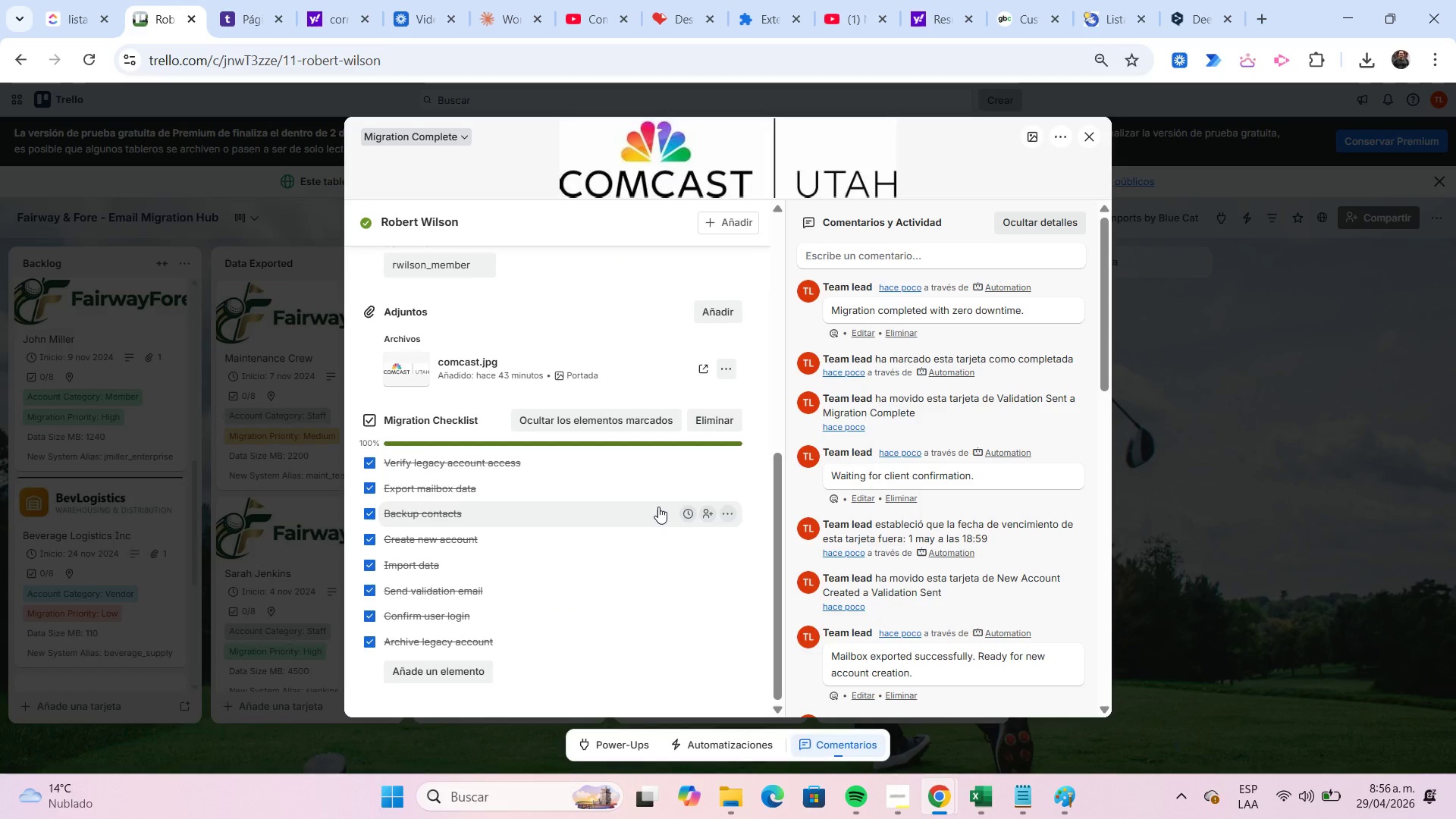 
scroll: coordinate [658, 507], scroll_direction: up, amount: 6.0
 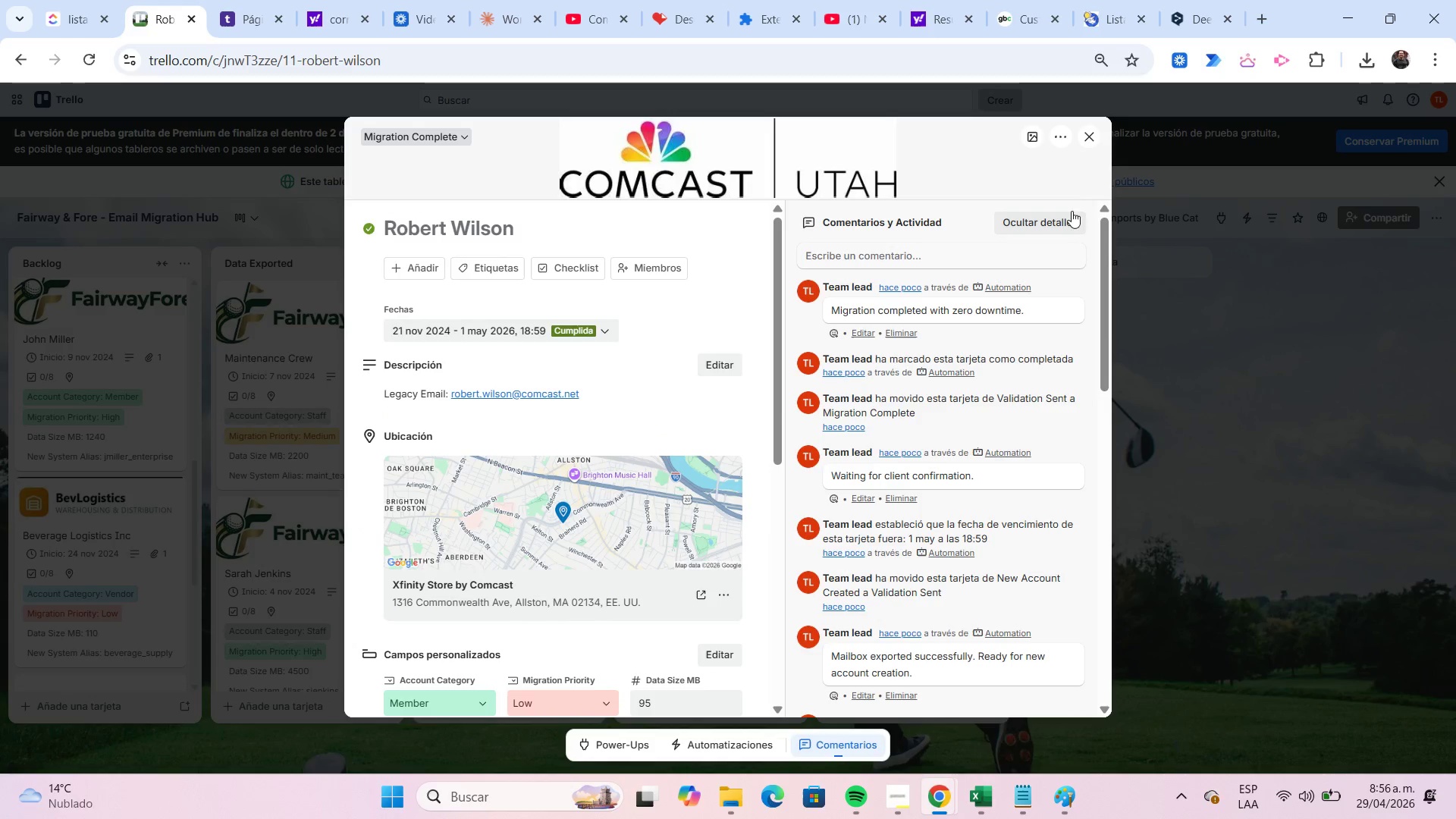 
left_click([1094, 137])
 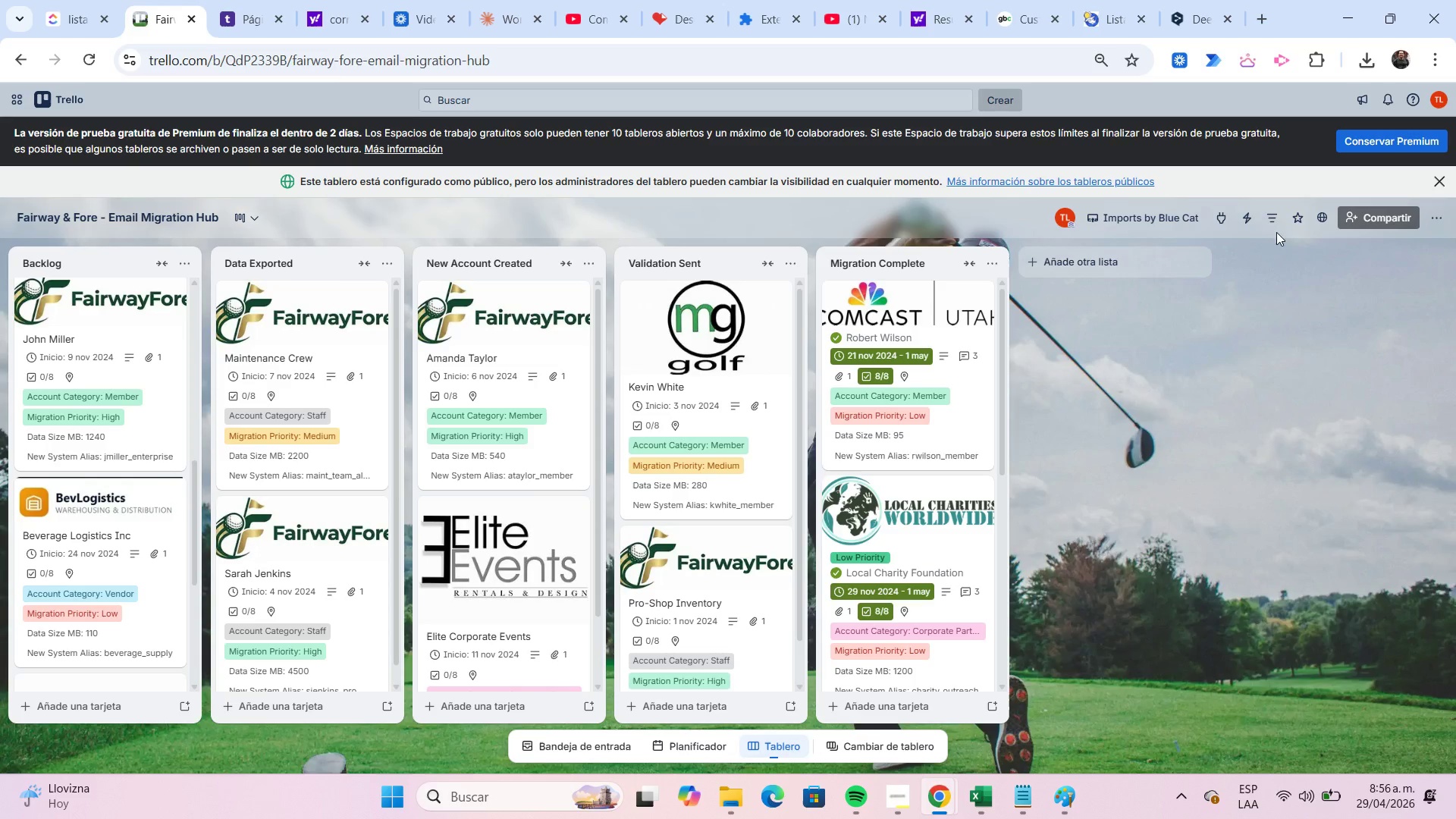 
left_click([1250, 221])
 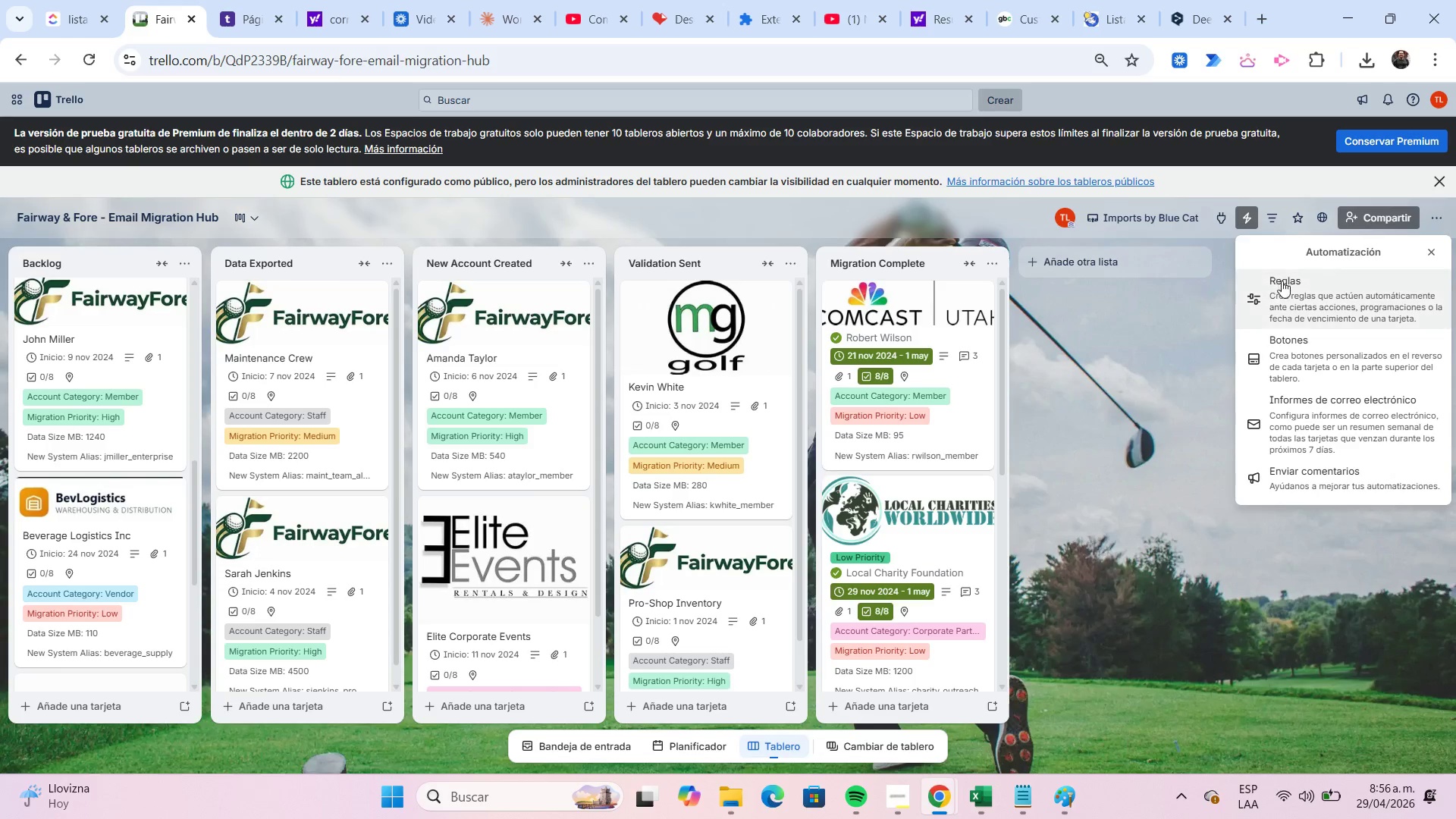 
left_click([1283, 289])
 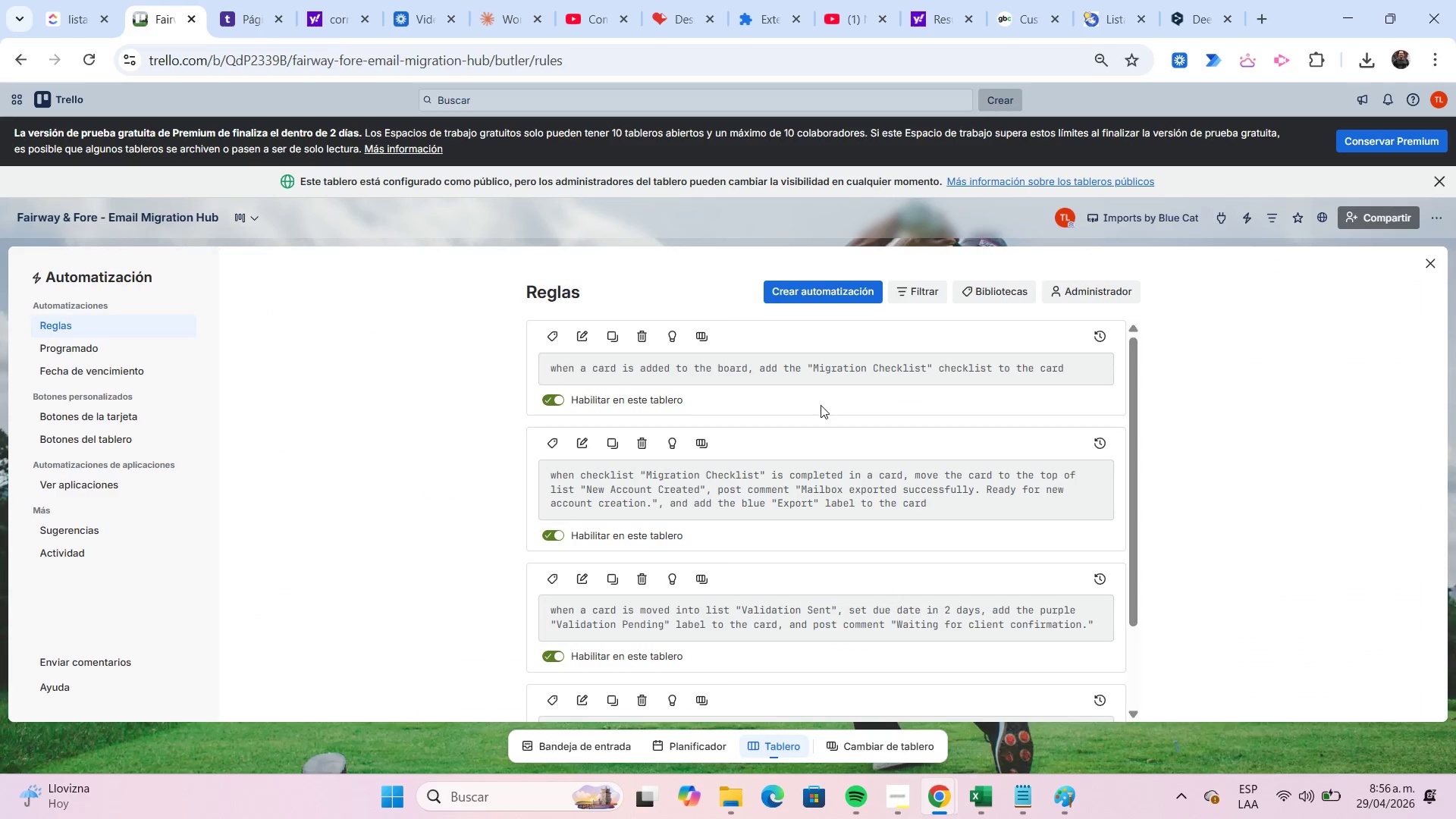 
scroll: coordinate [906, 447], scroll_direction: down, amount: 7.0
 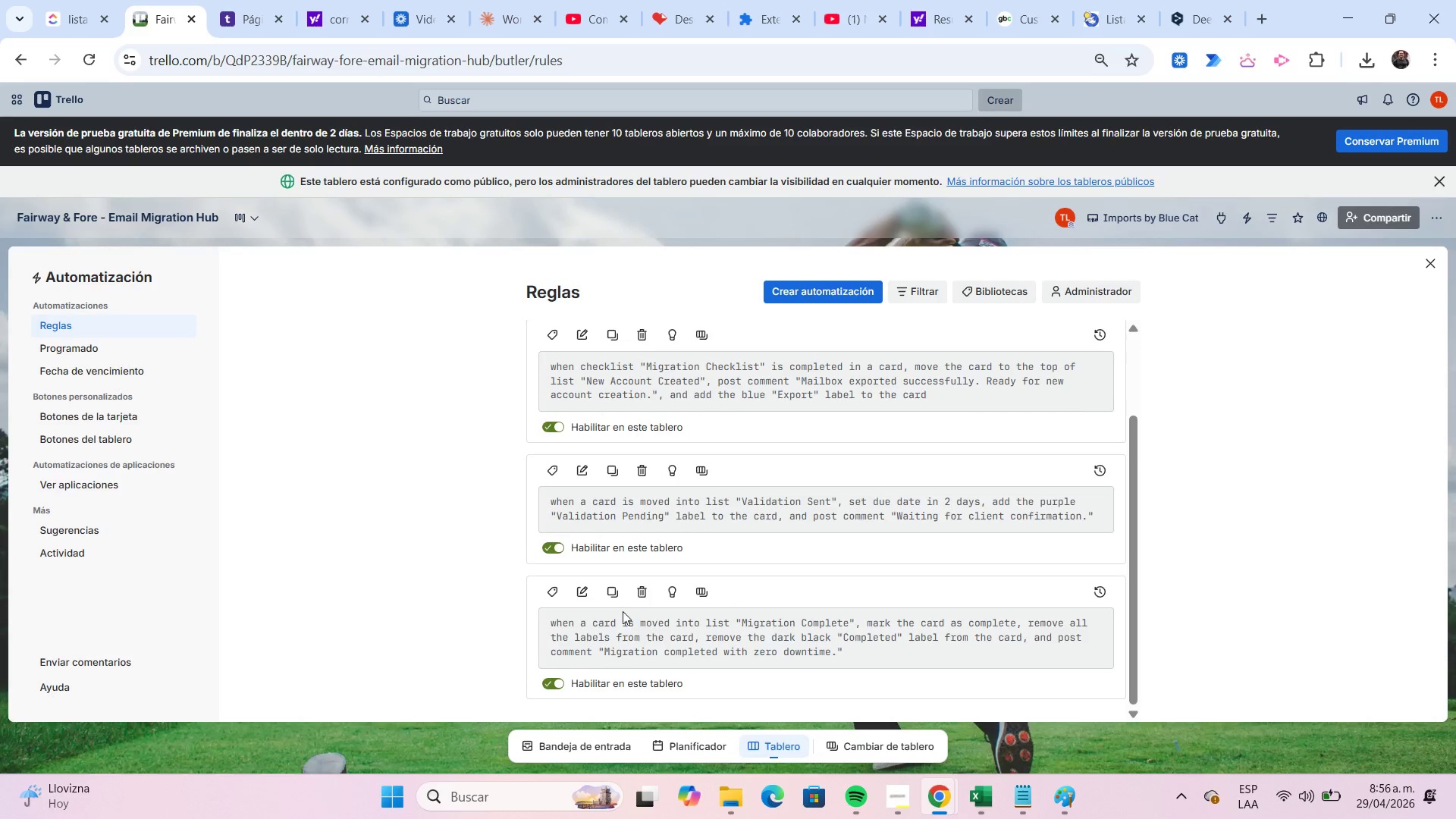 
left_click([587, 593])
 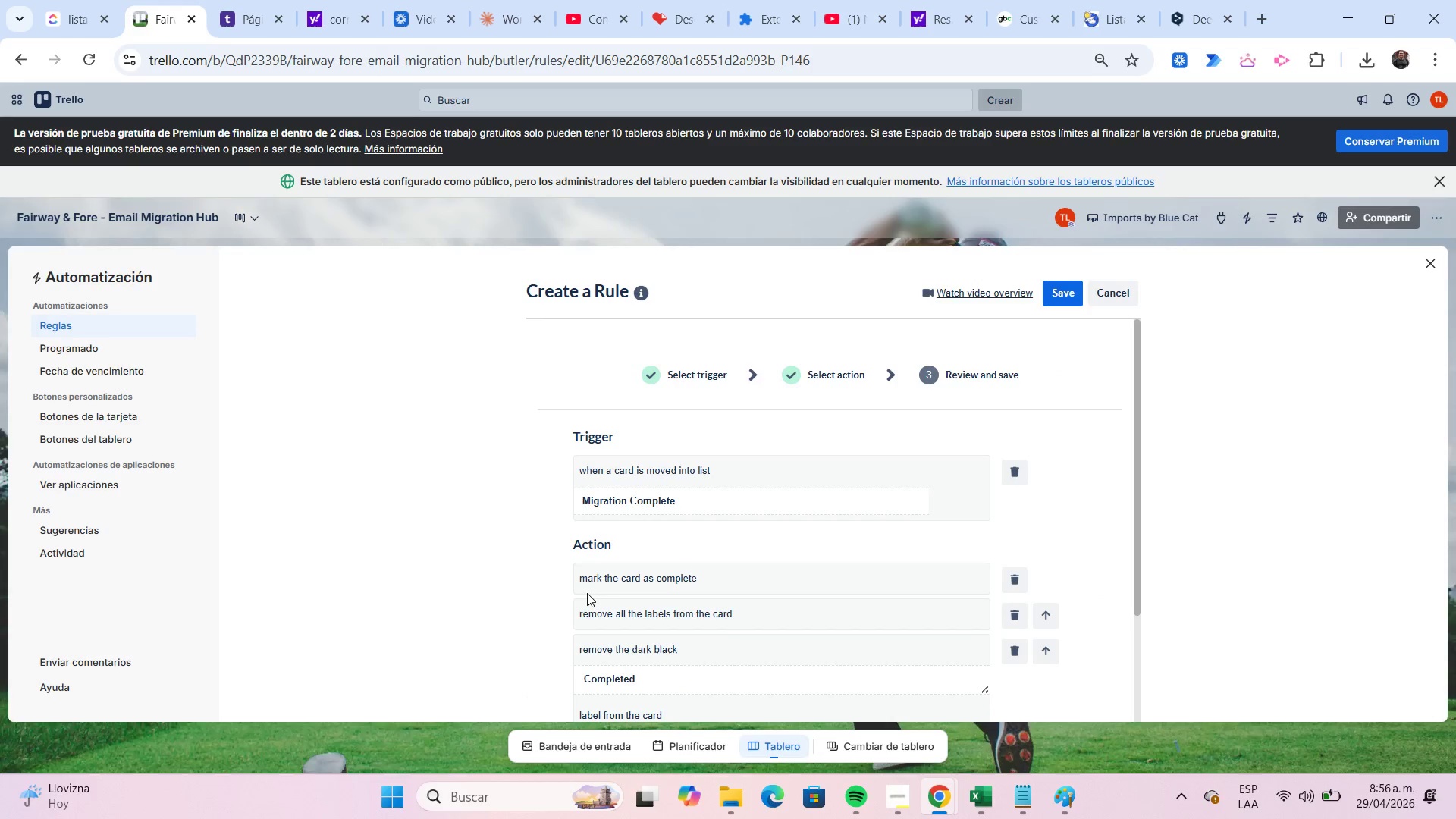 
scroll: coordinate [969, 534], scroll_direction: down, amount: 2.0
 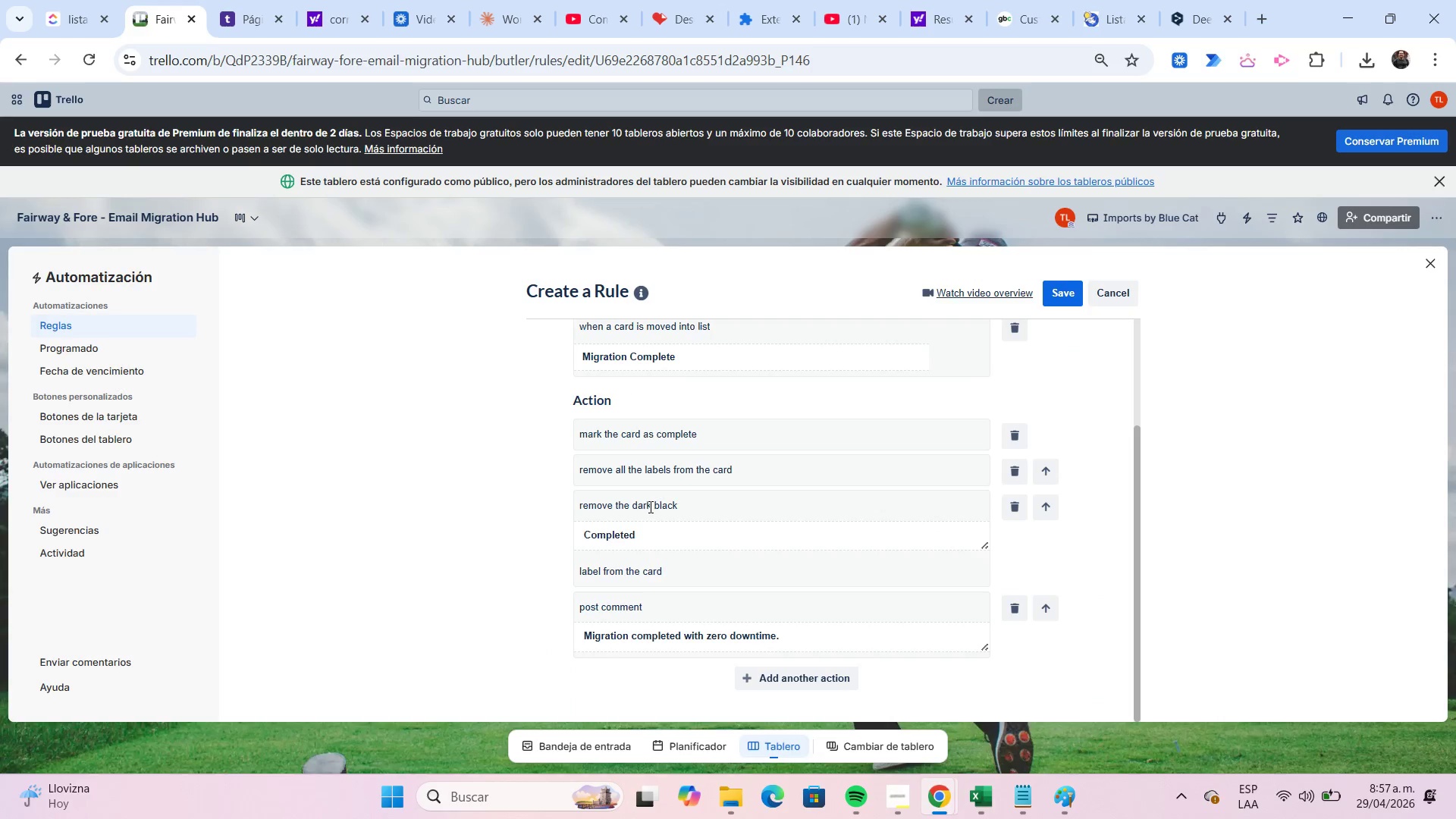 
wait(10.17)
 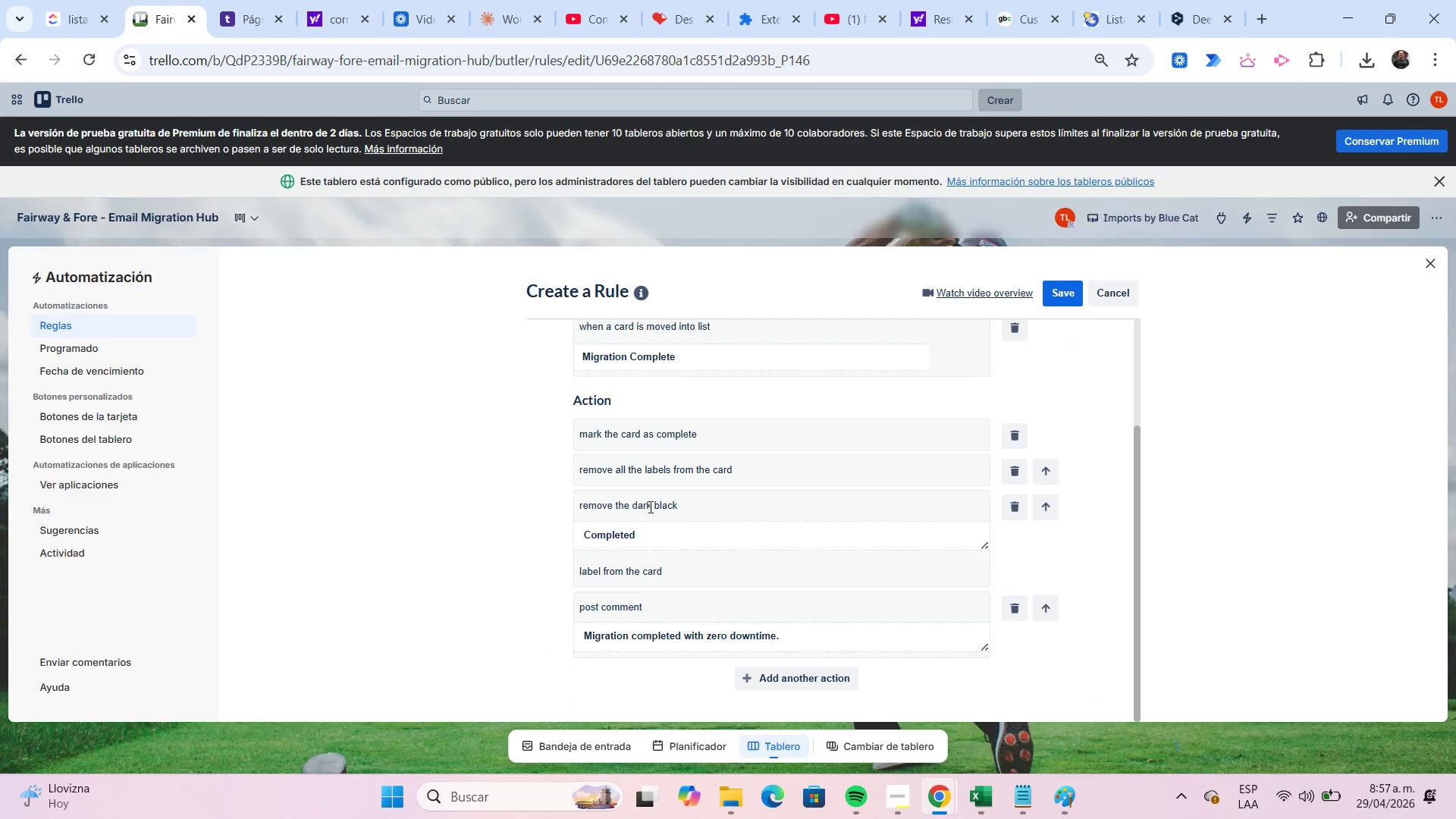 
left_click([1043, 508])
 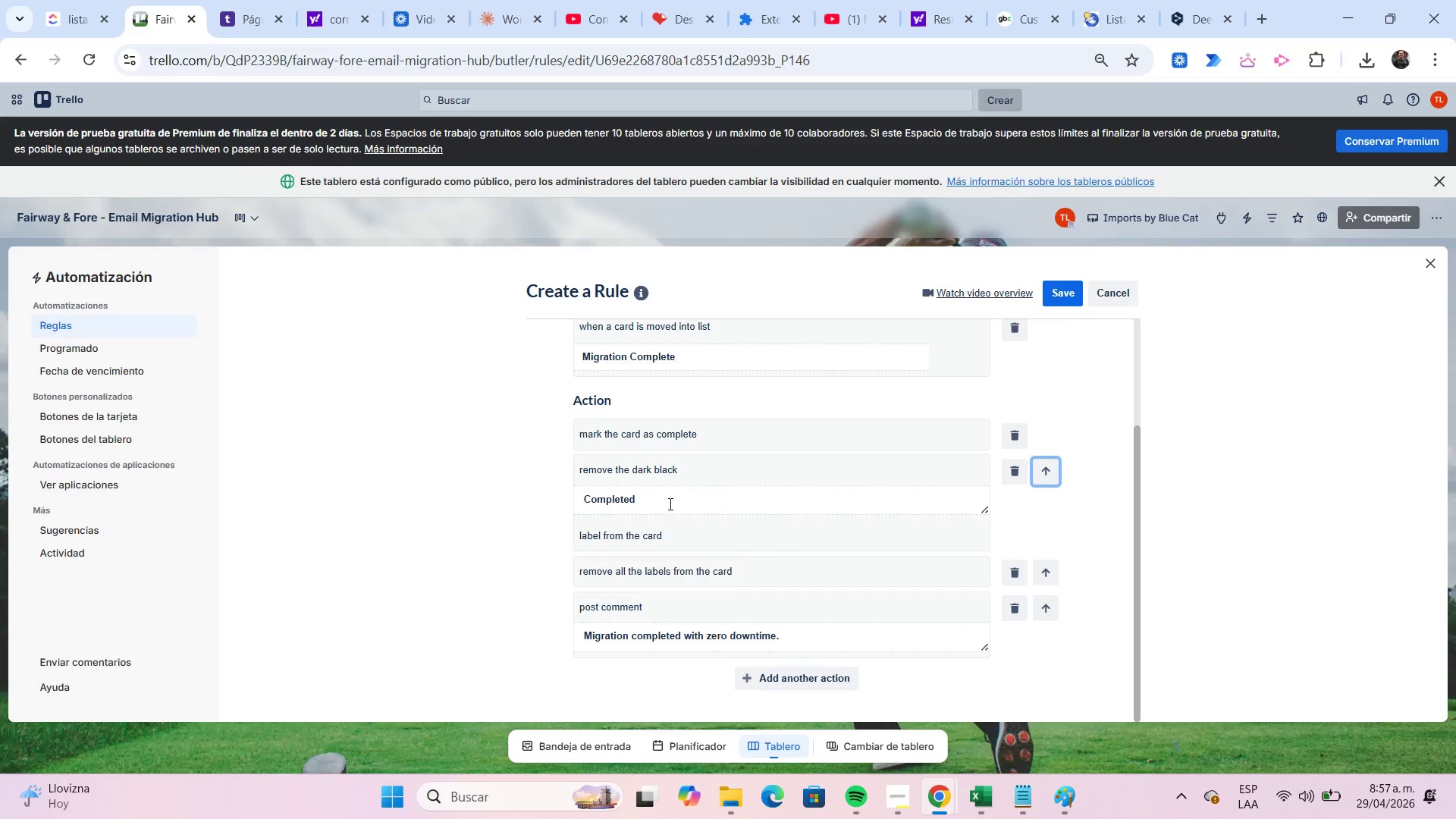 
left_click([1021, 470])
 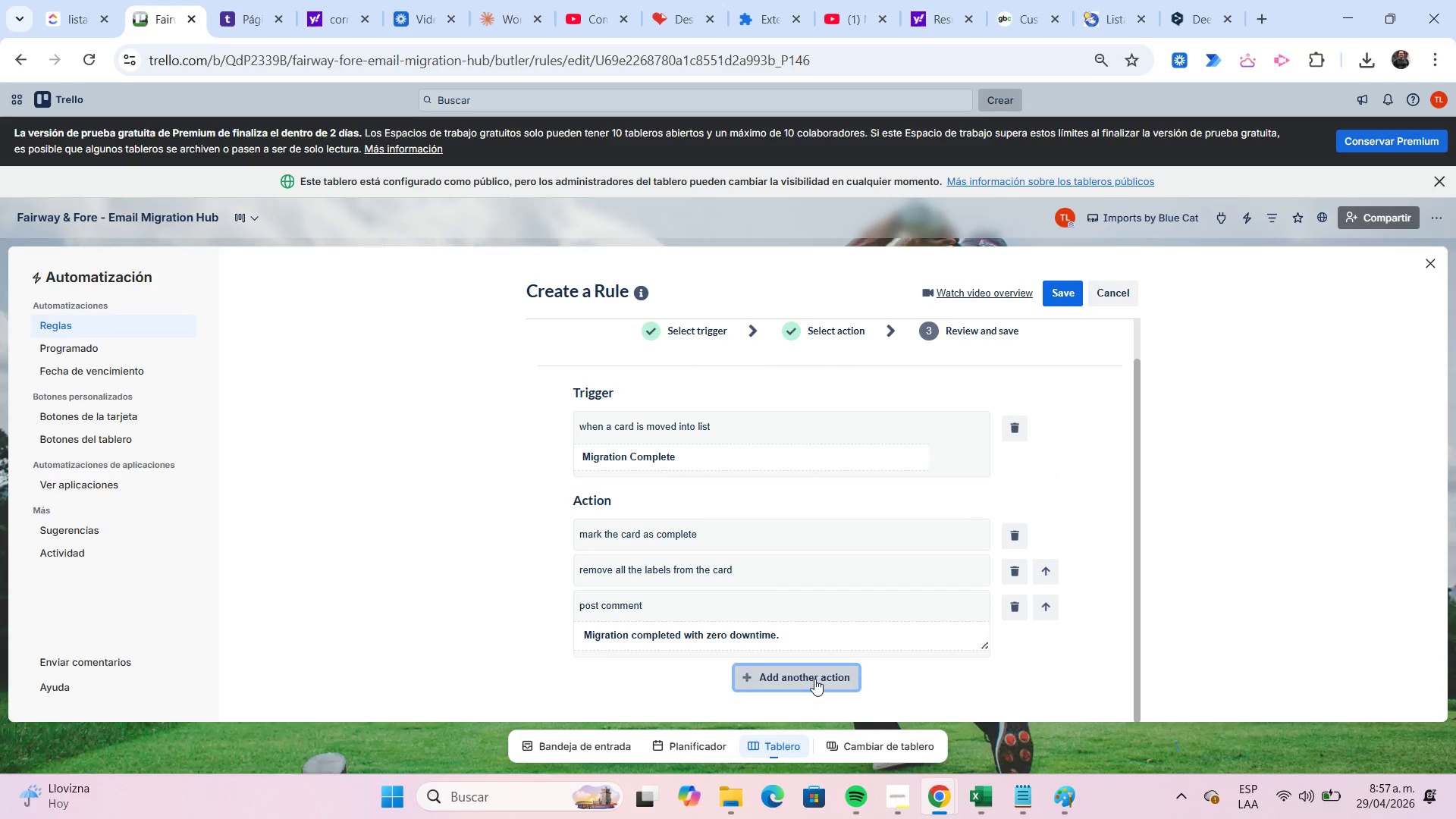 
scroll: coordinate [733, 475], scroll_direction: down, amount: 4.0
 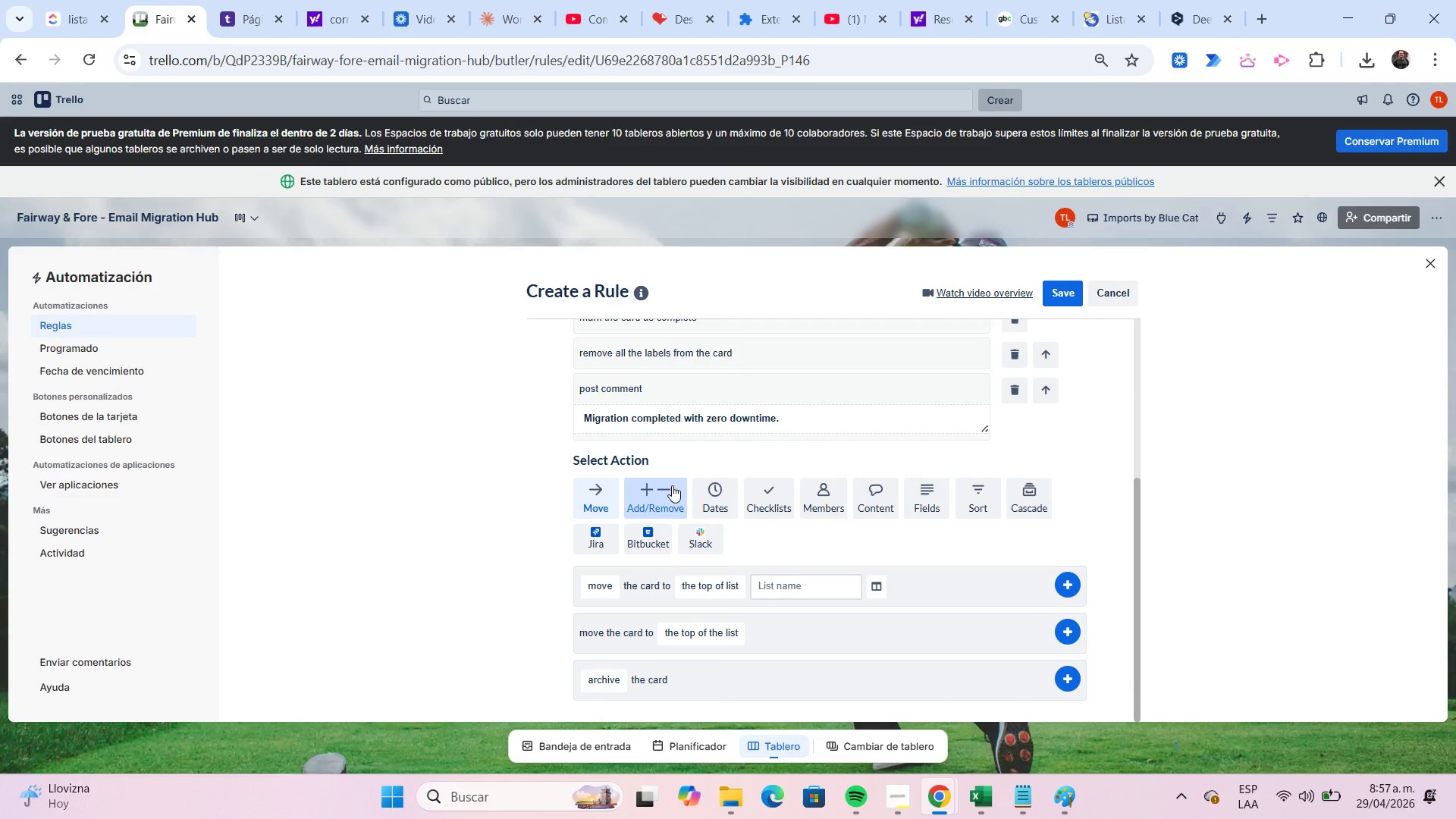 
left_click([673, 486])
 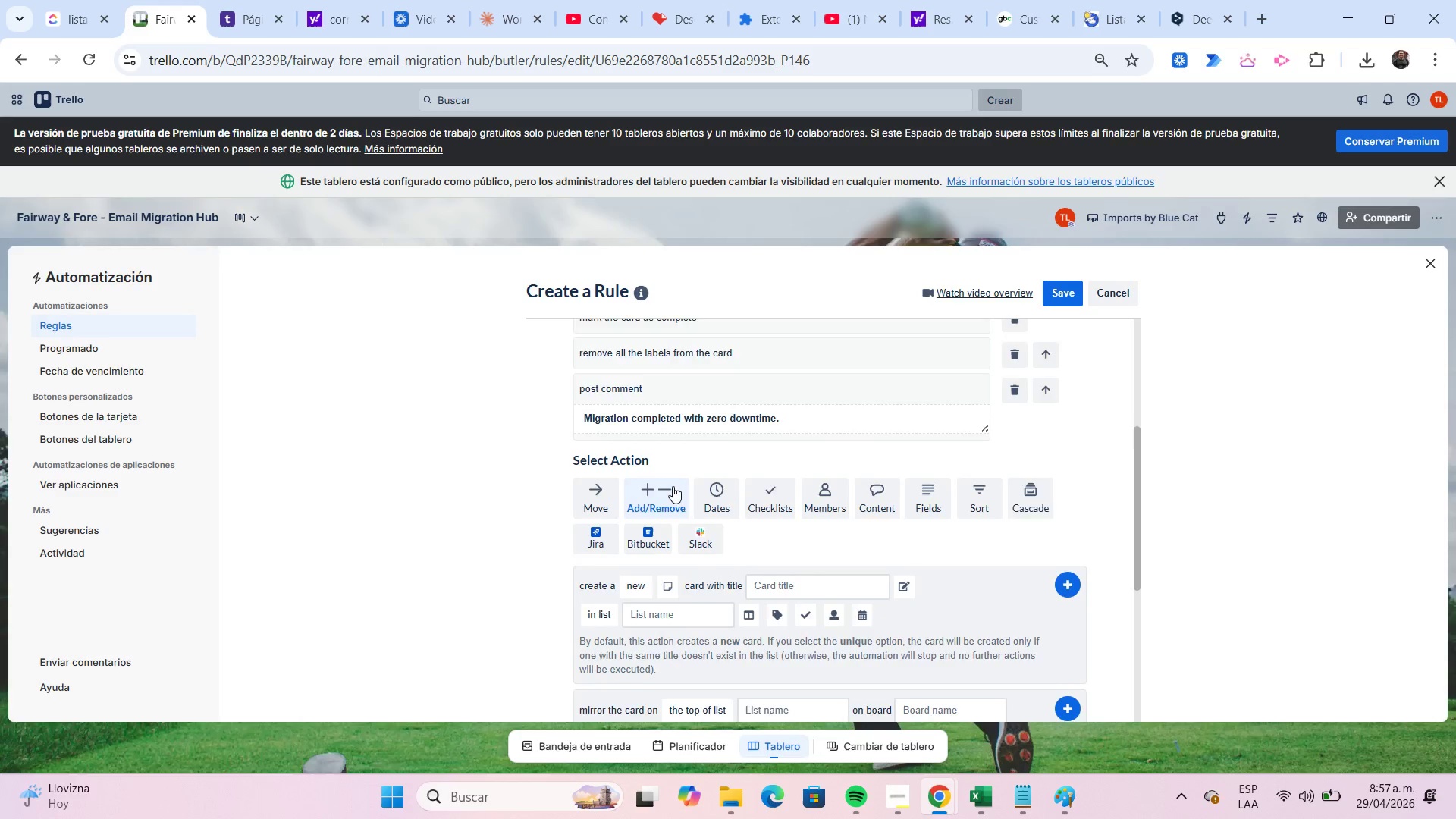 
scroll: coordinate [673, 486], scroll_direction: down, amount: 2.0
 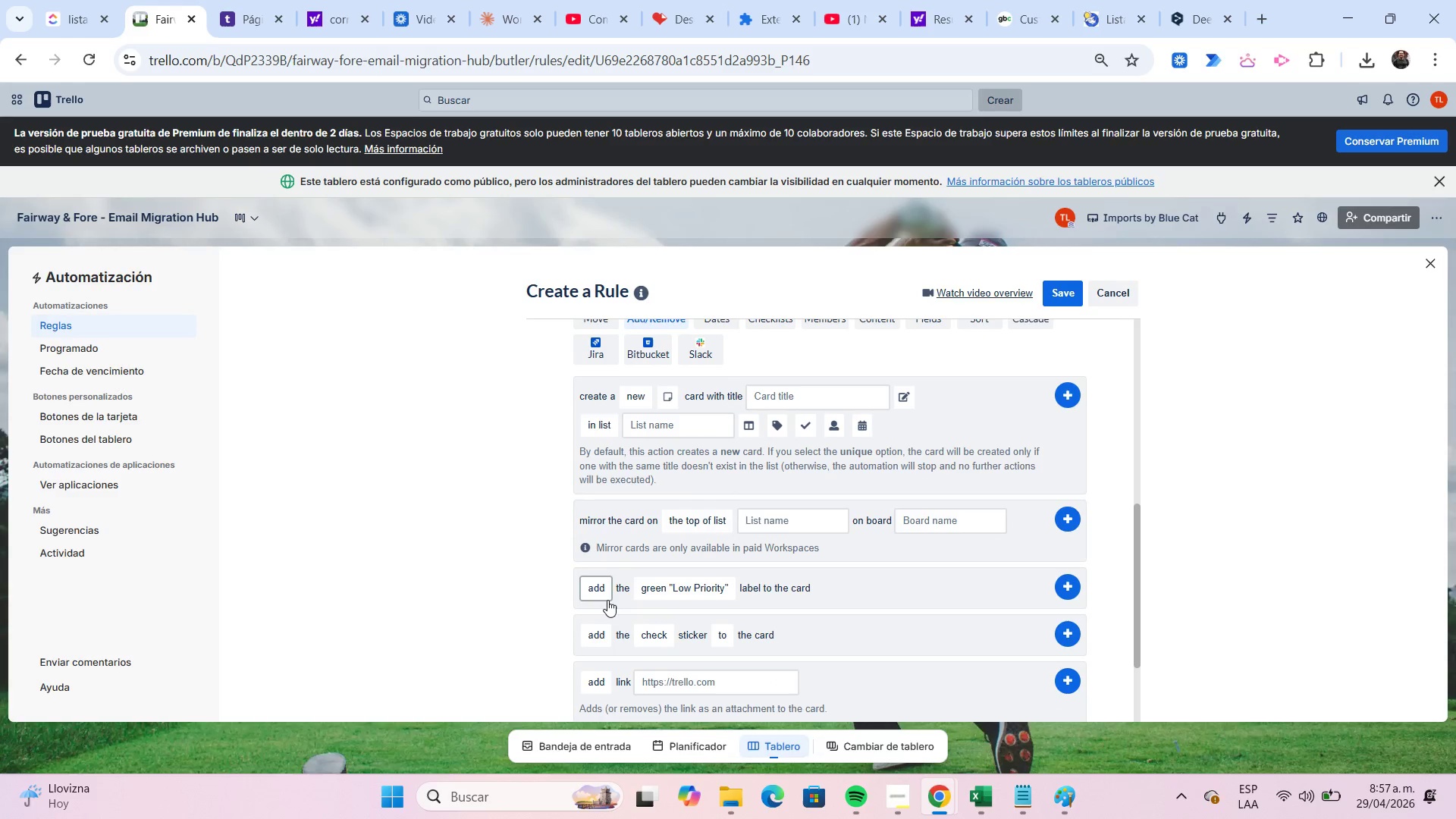 
left_click([689, 584])
 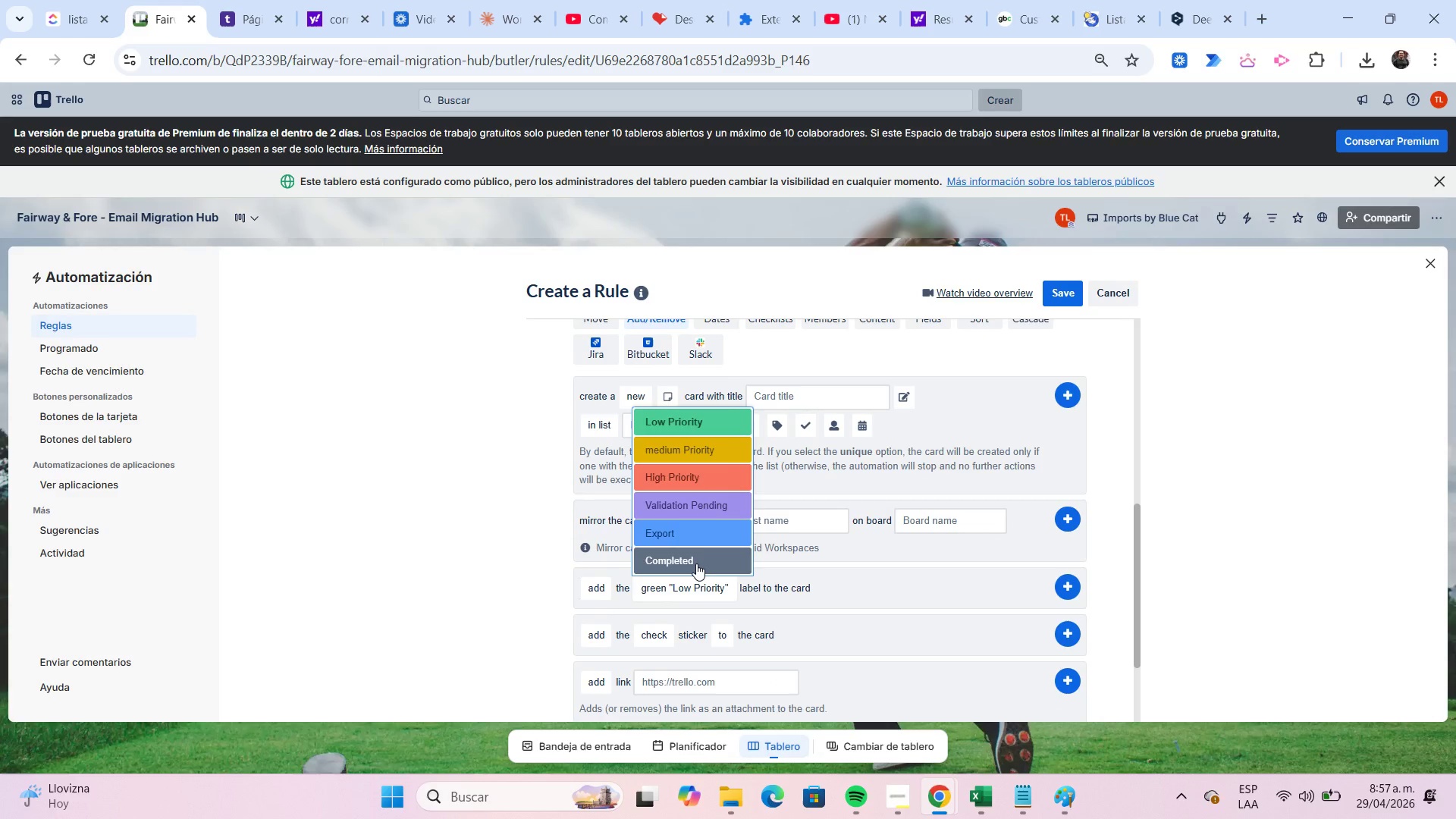 
left_click([696, 562])
 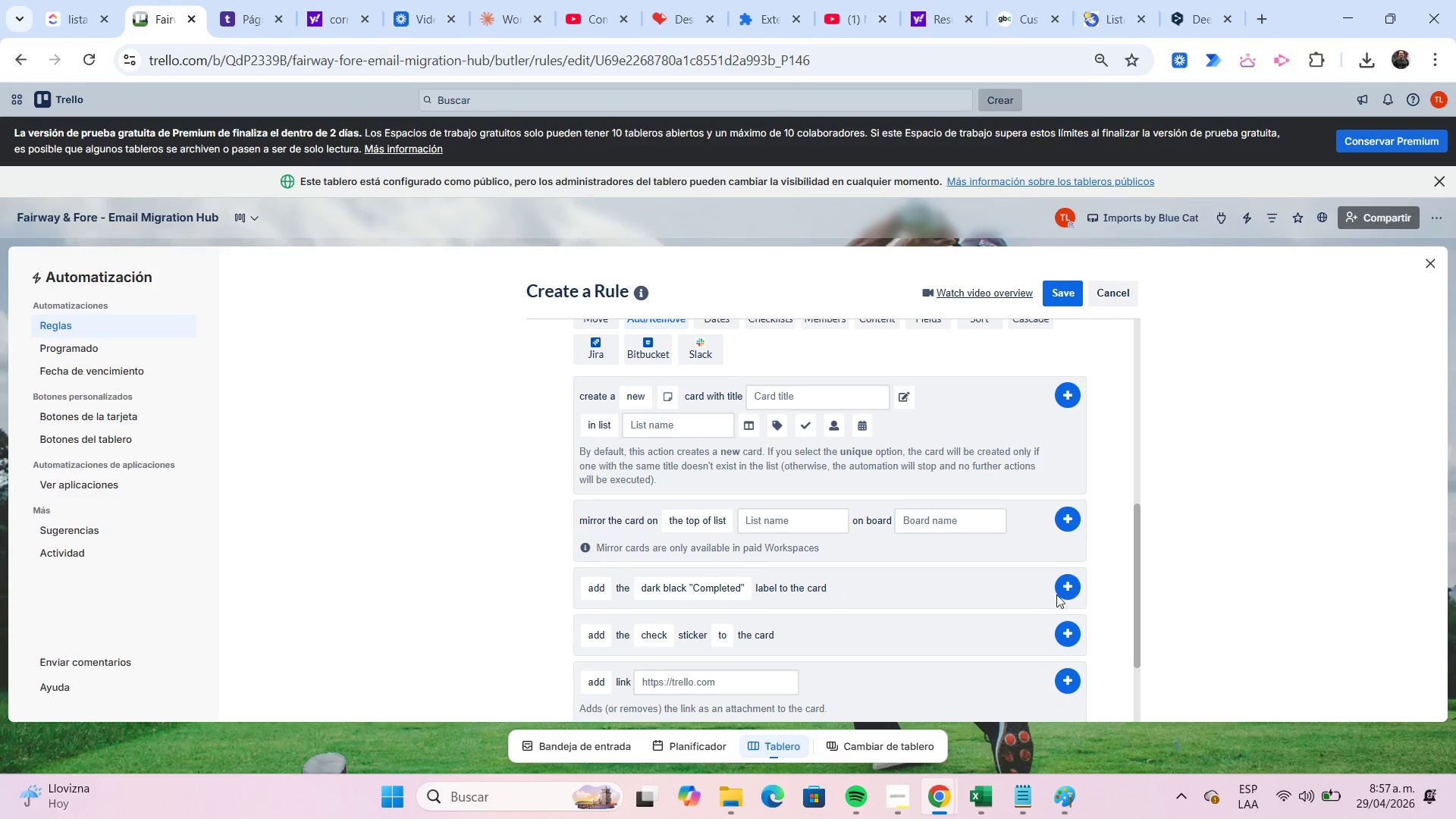 
left_click([1068, 586])
 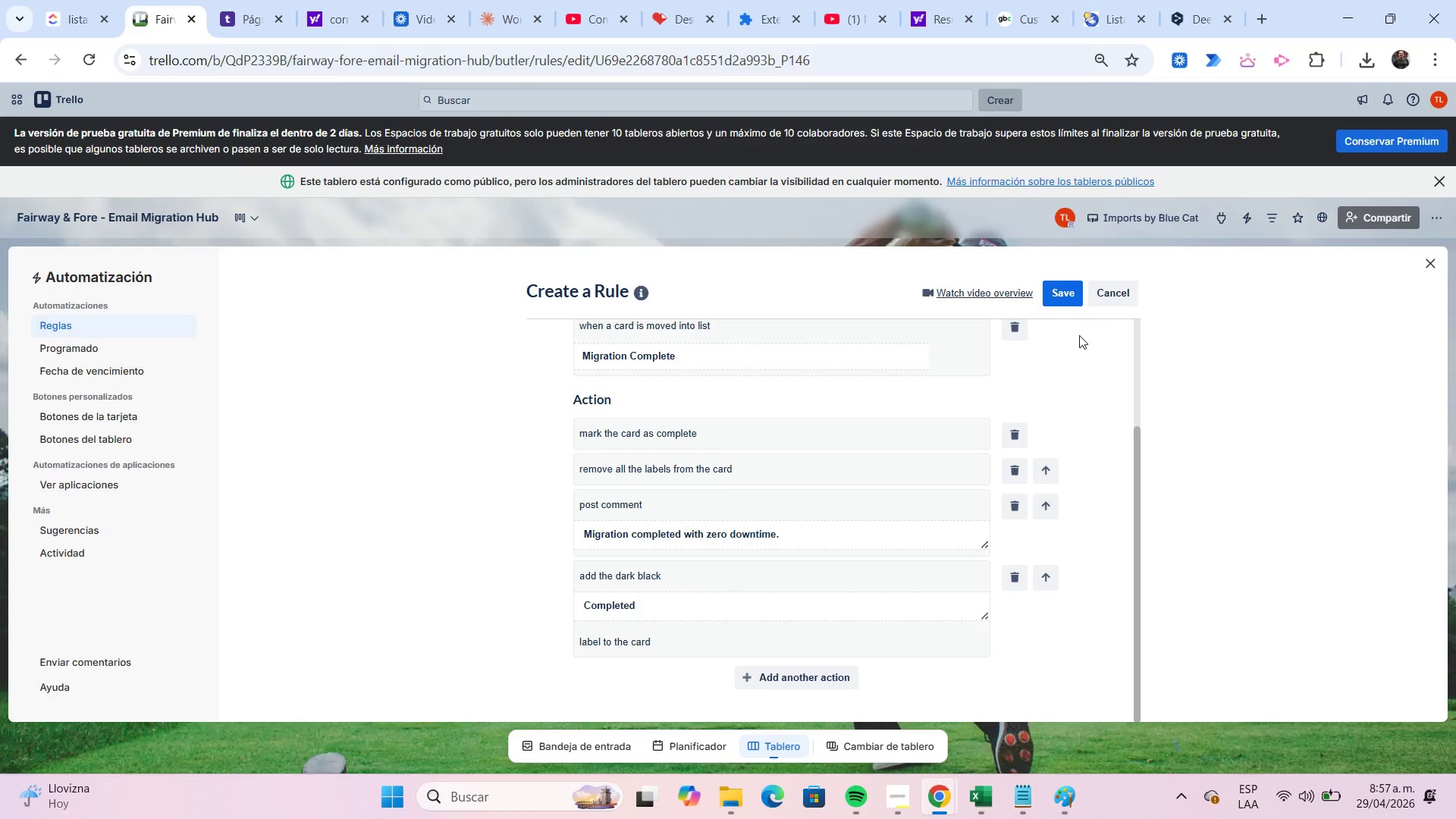 
left_click([1068, 305])
 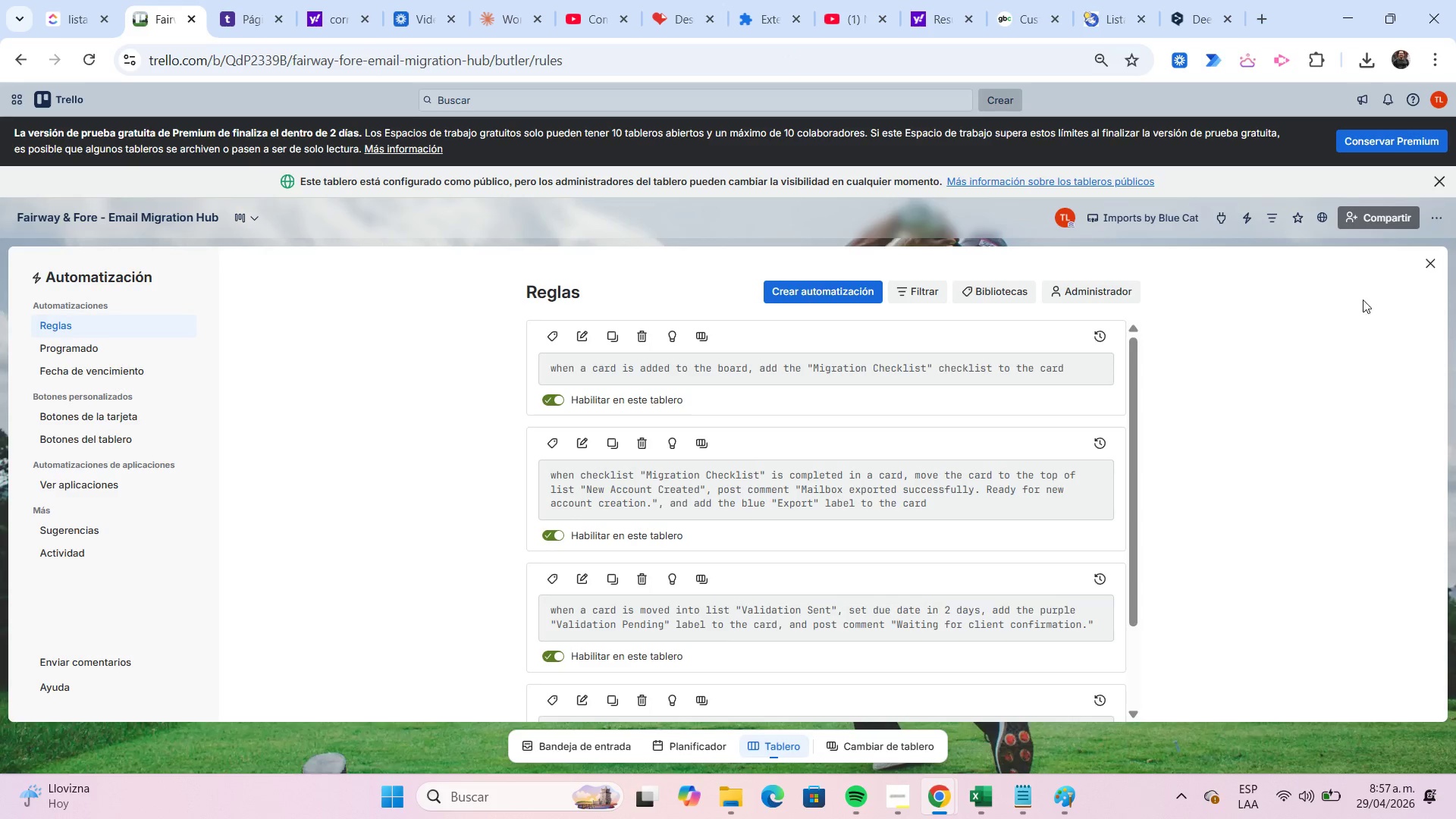 
left_click([1424, 269])
 